 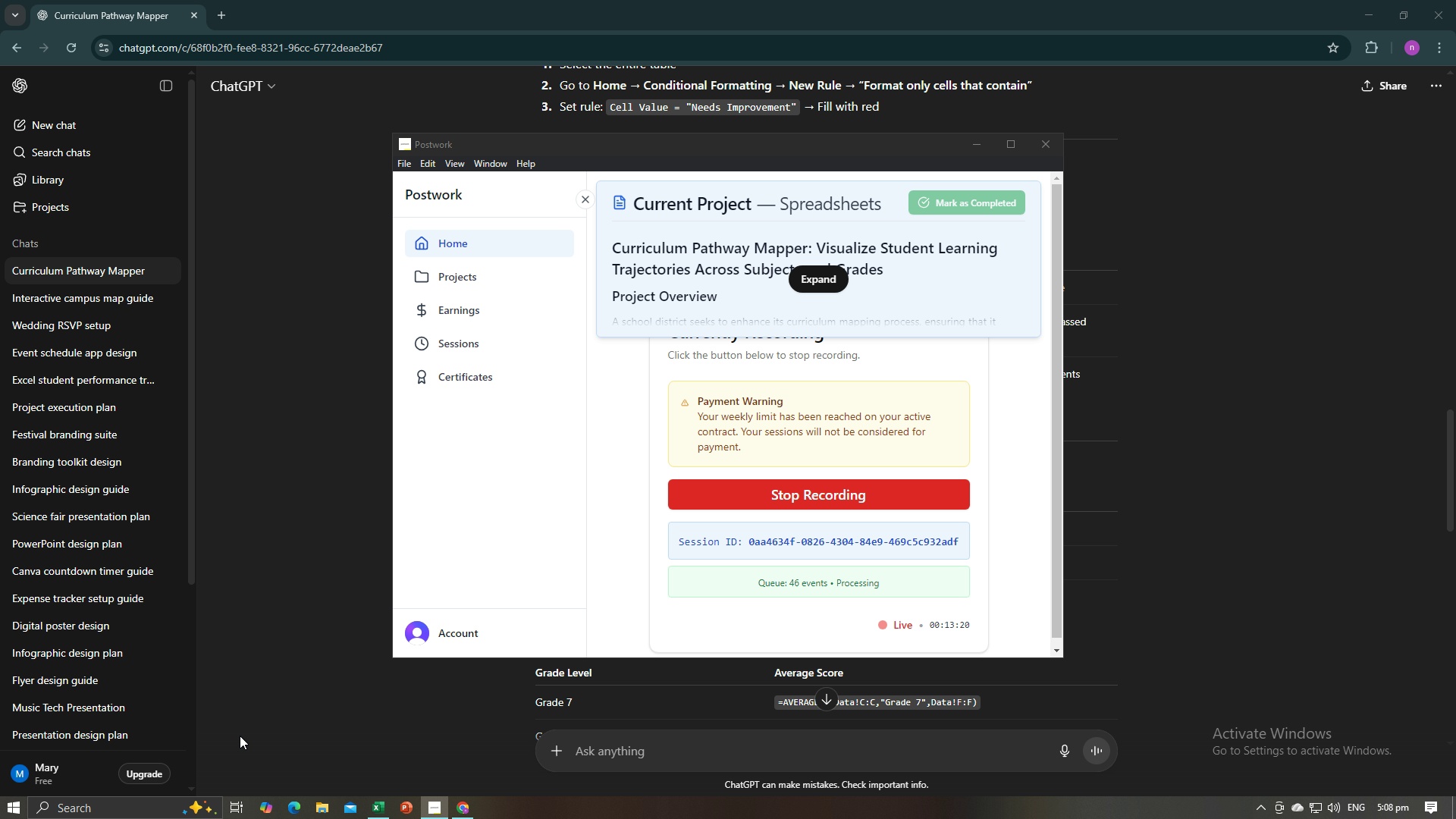 
key(Alt+Tab)
 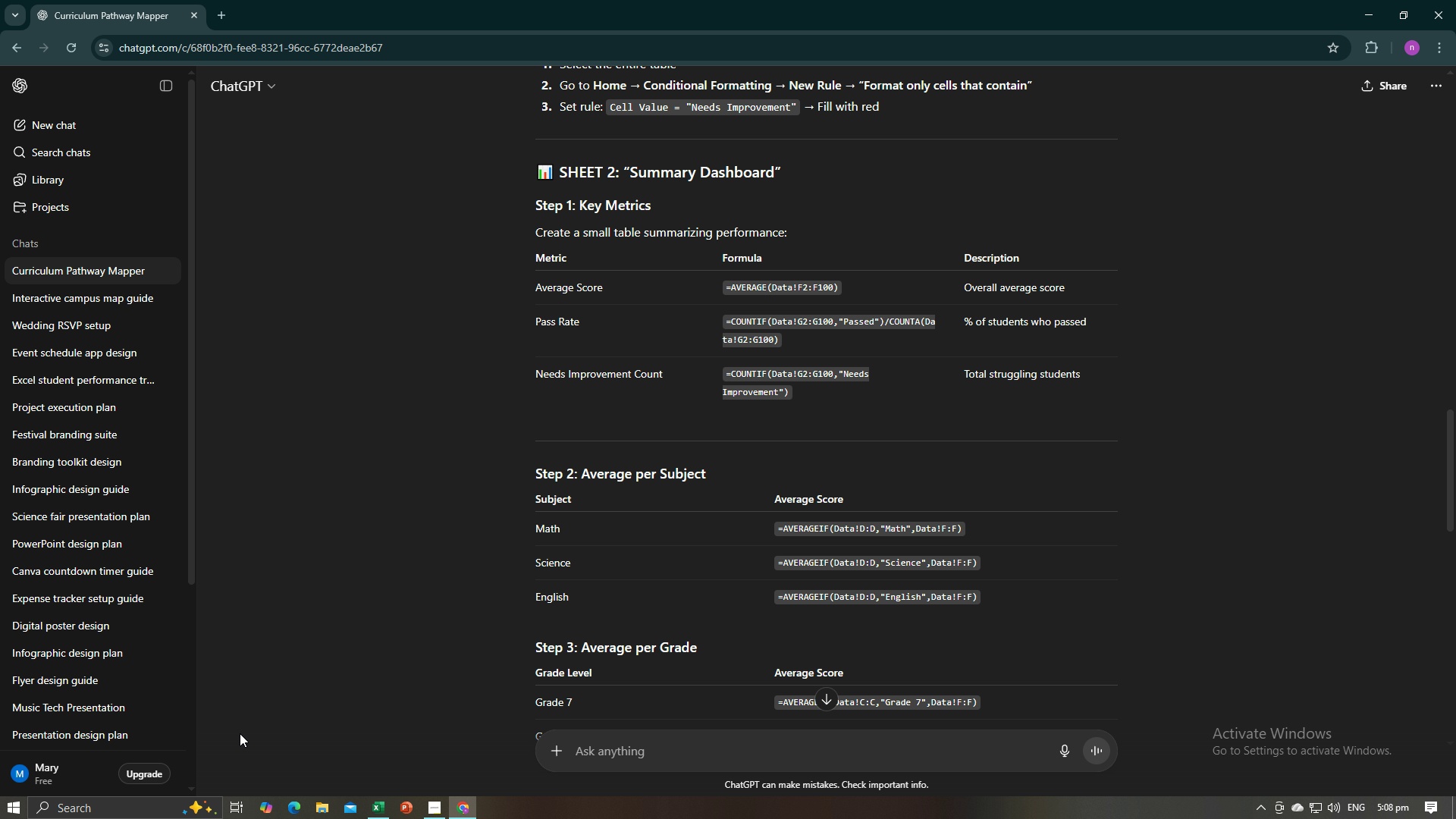 
key(Alt+Tab)
 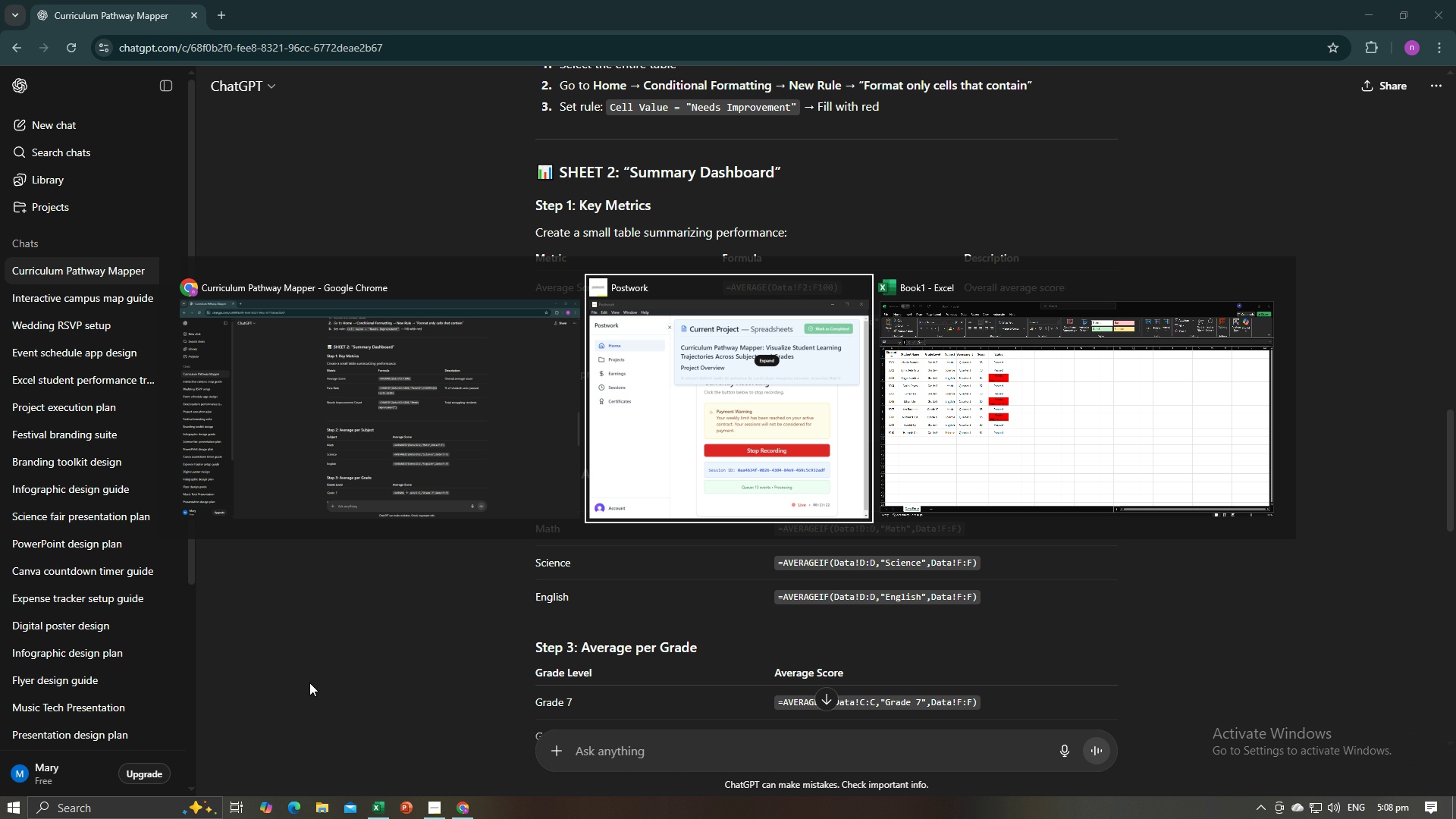 
key(Alt+Tab)
 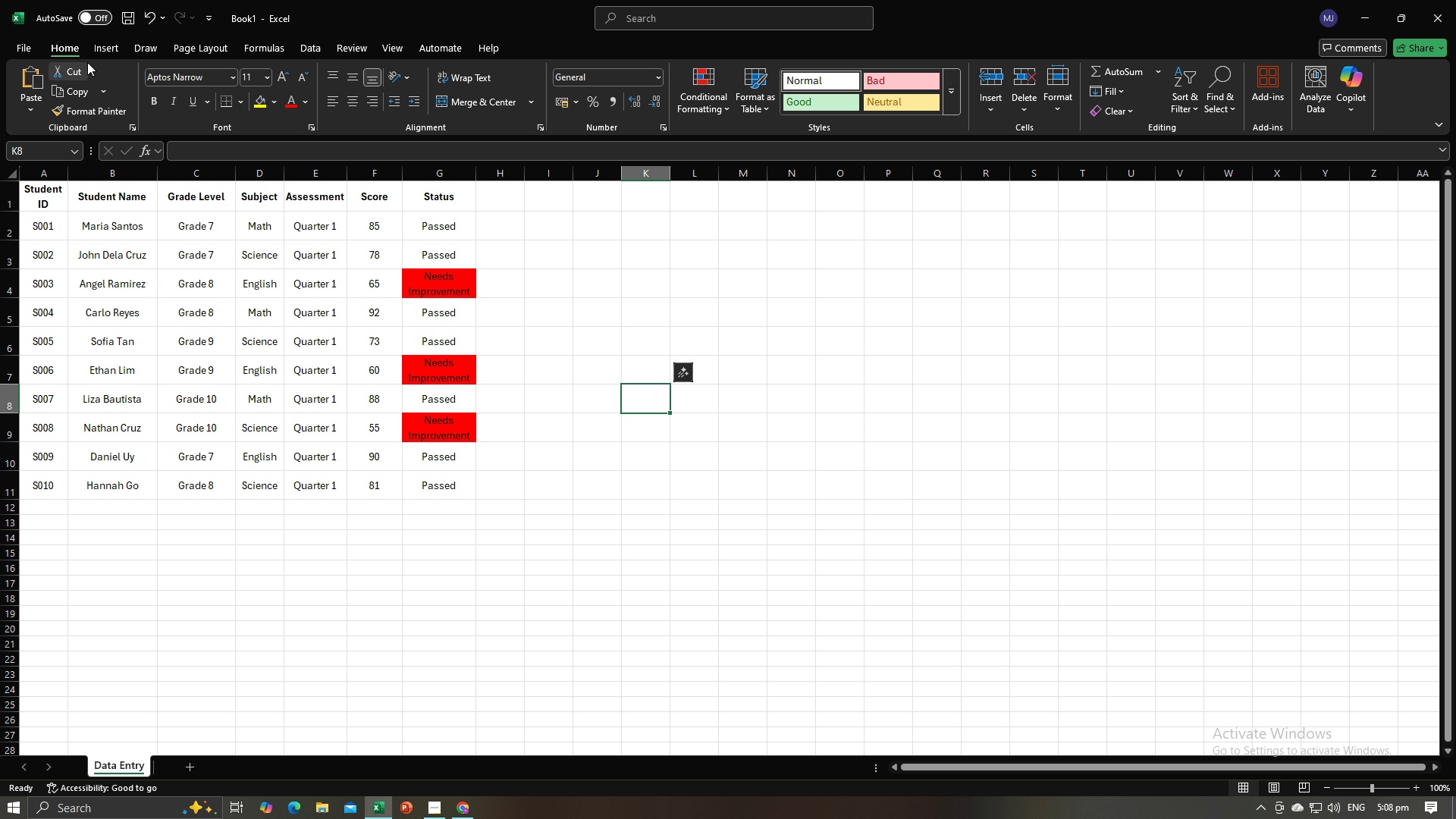 
left_click([96, 47])
 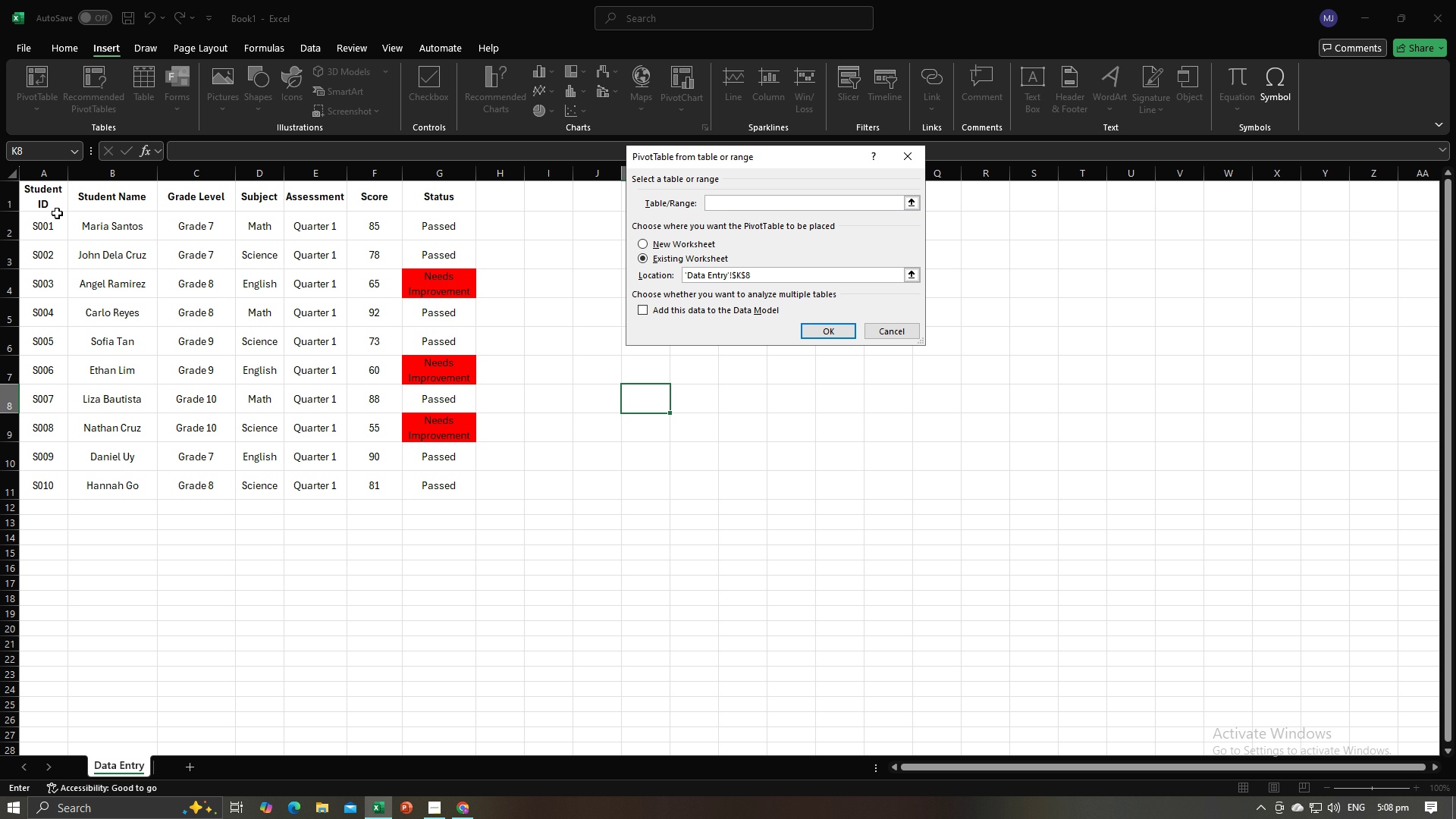 
left_click_drag(start_coordinate=[35, 219], to_coordinate=[441, 482])
 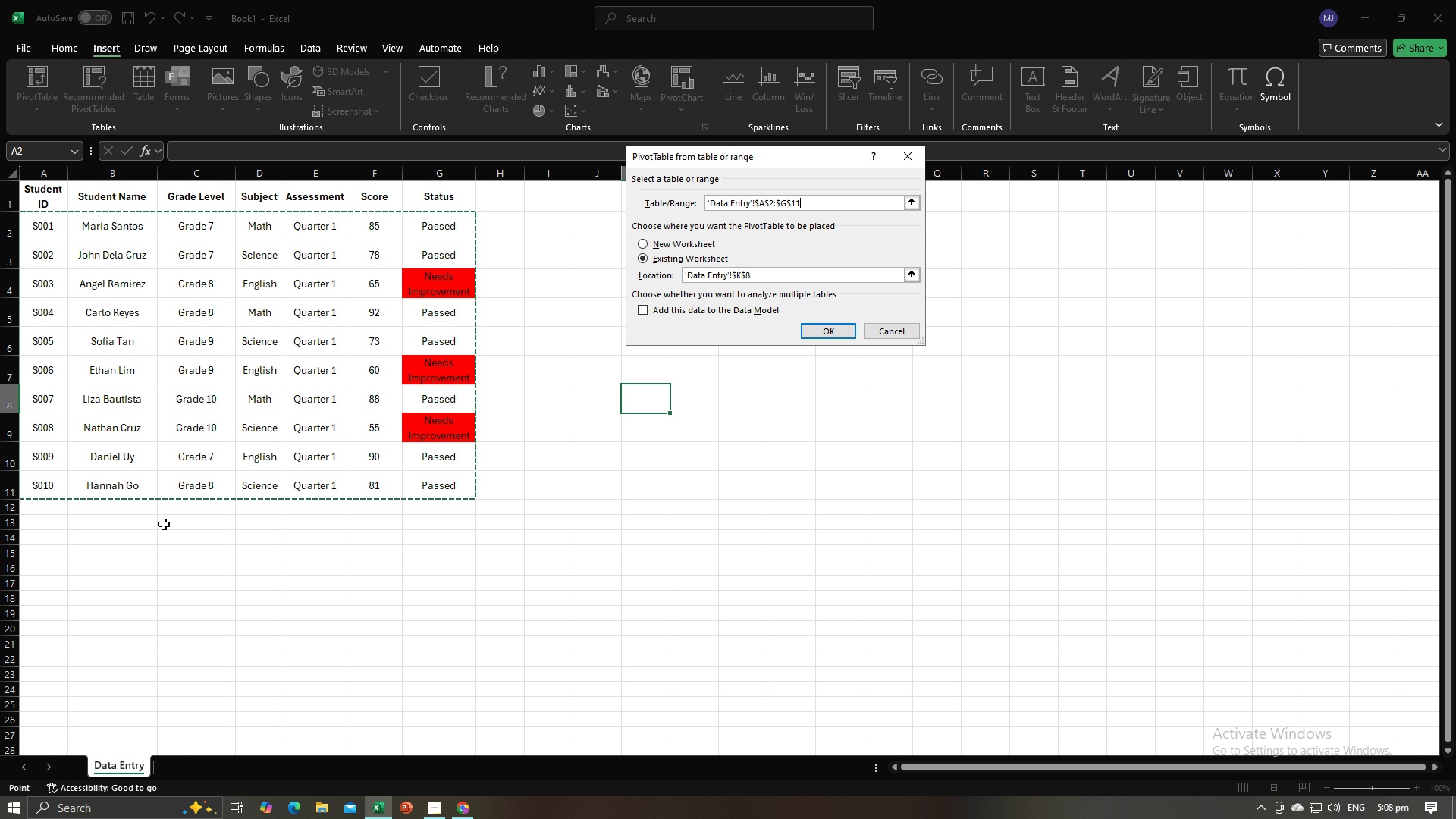 
left_click([164, 525])
 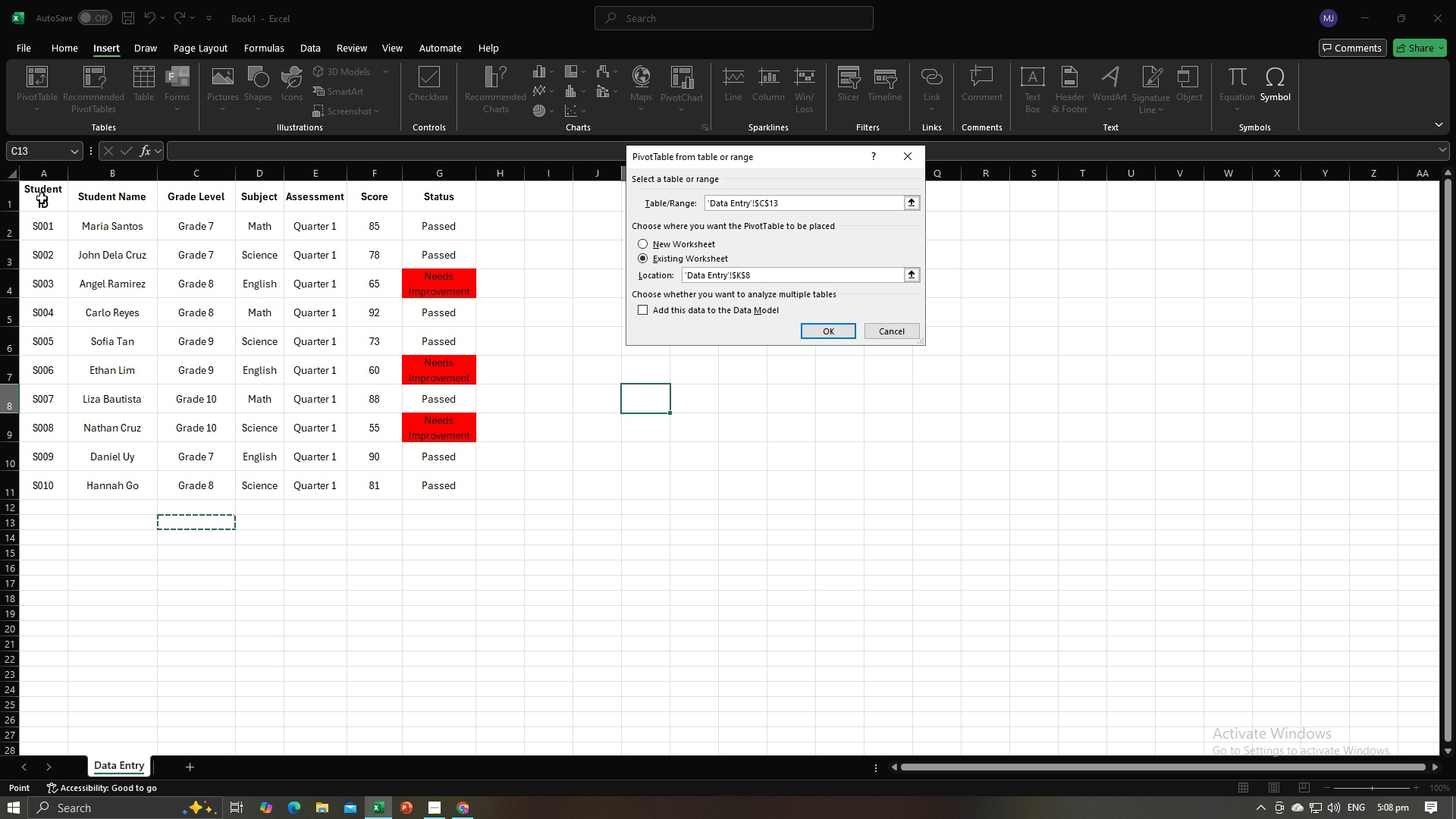 
left_click_drag(start_coordinate=[41, 197], to_coordinate=[425, 484])
 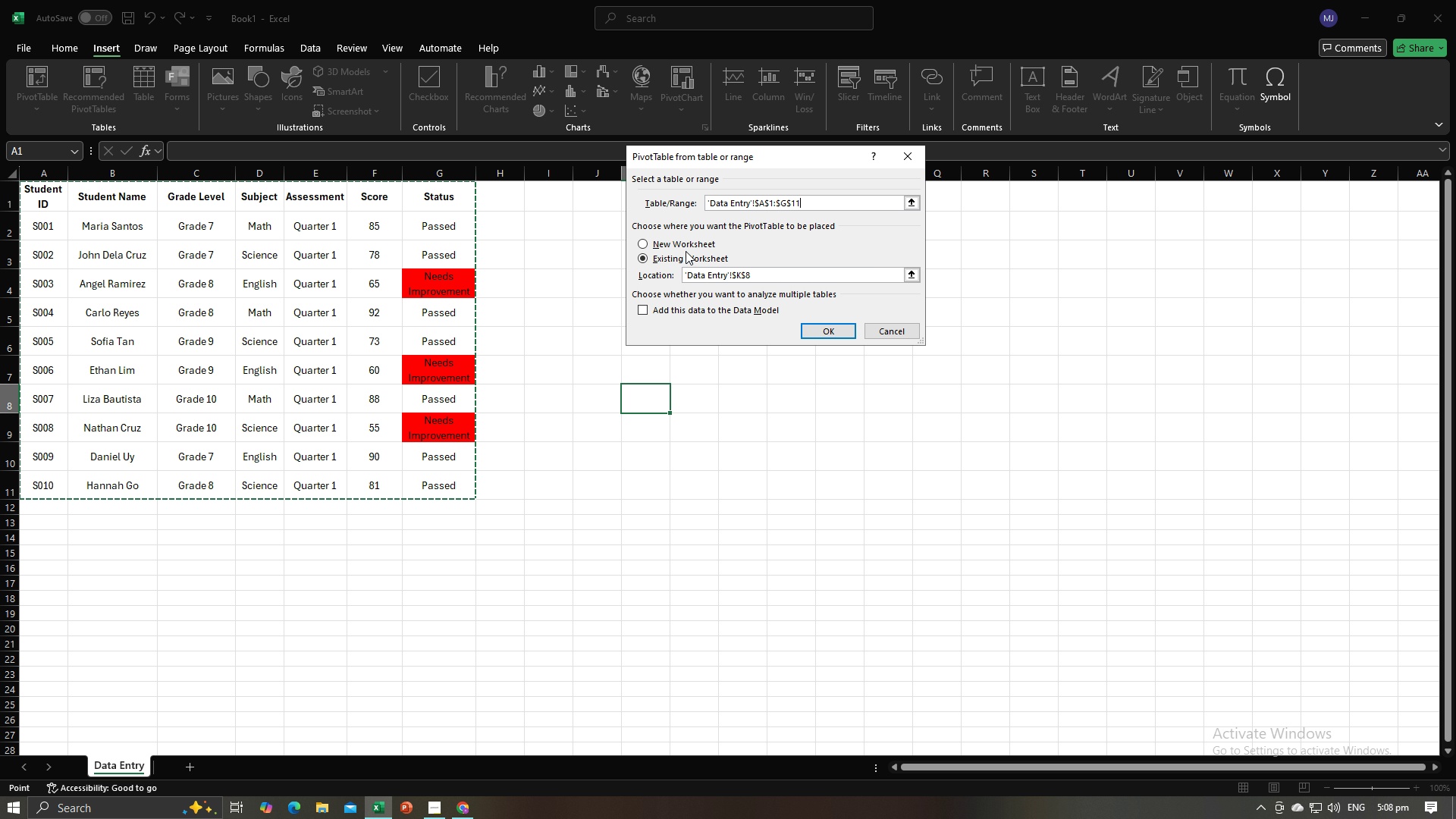 
left_click([675, 246])
 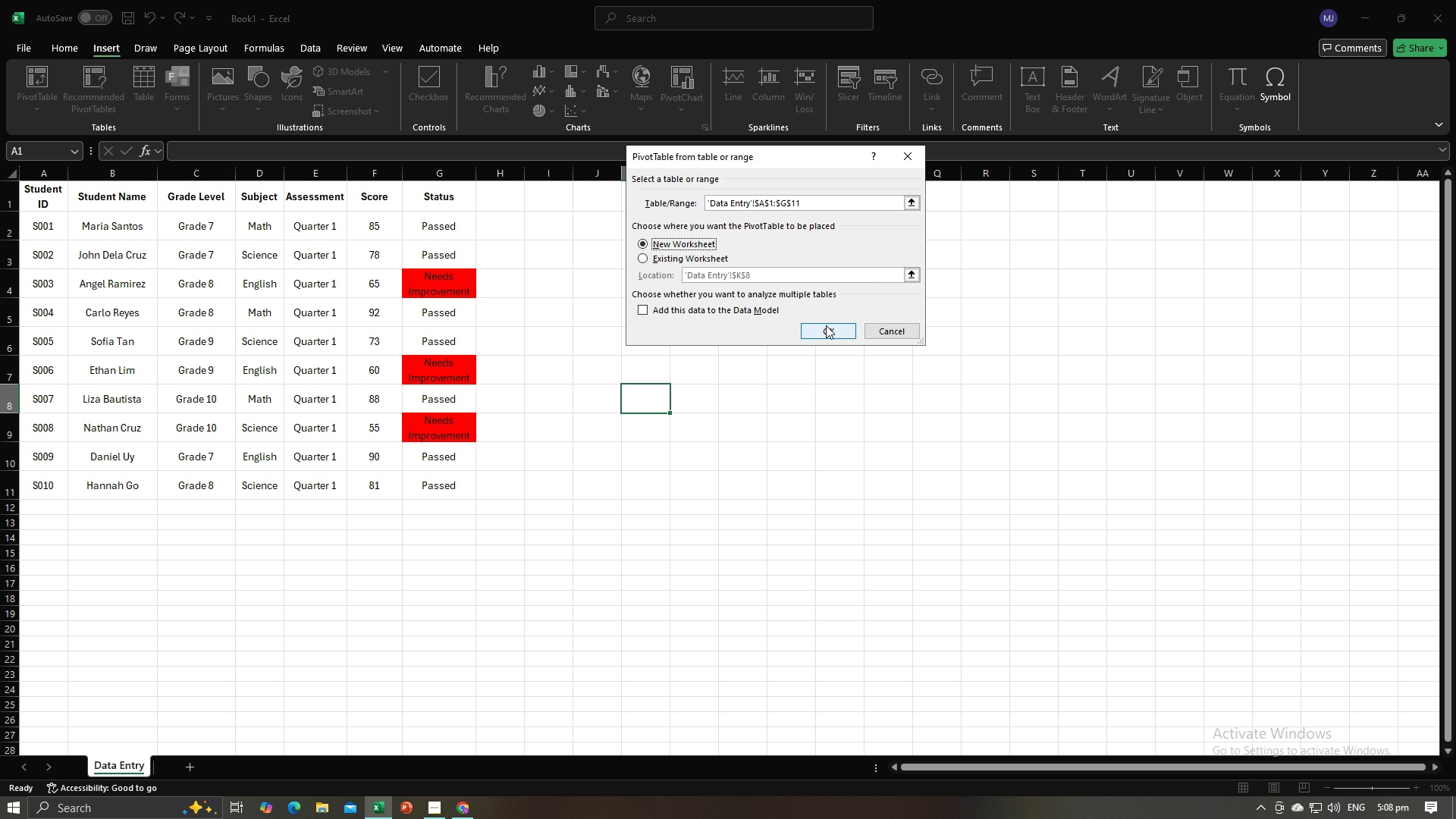 
left_click([826, 325])
 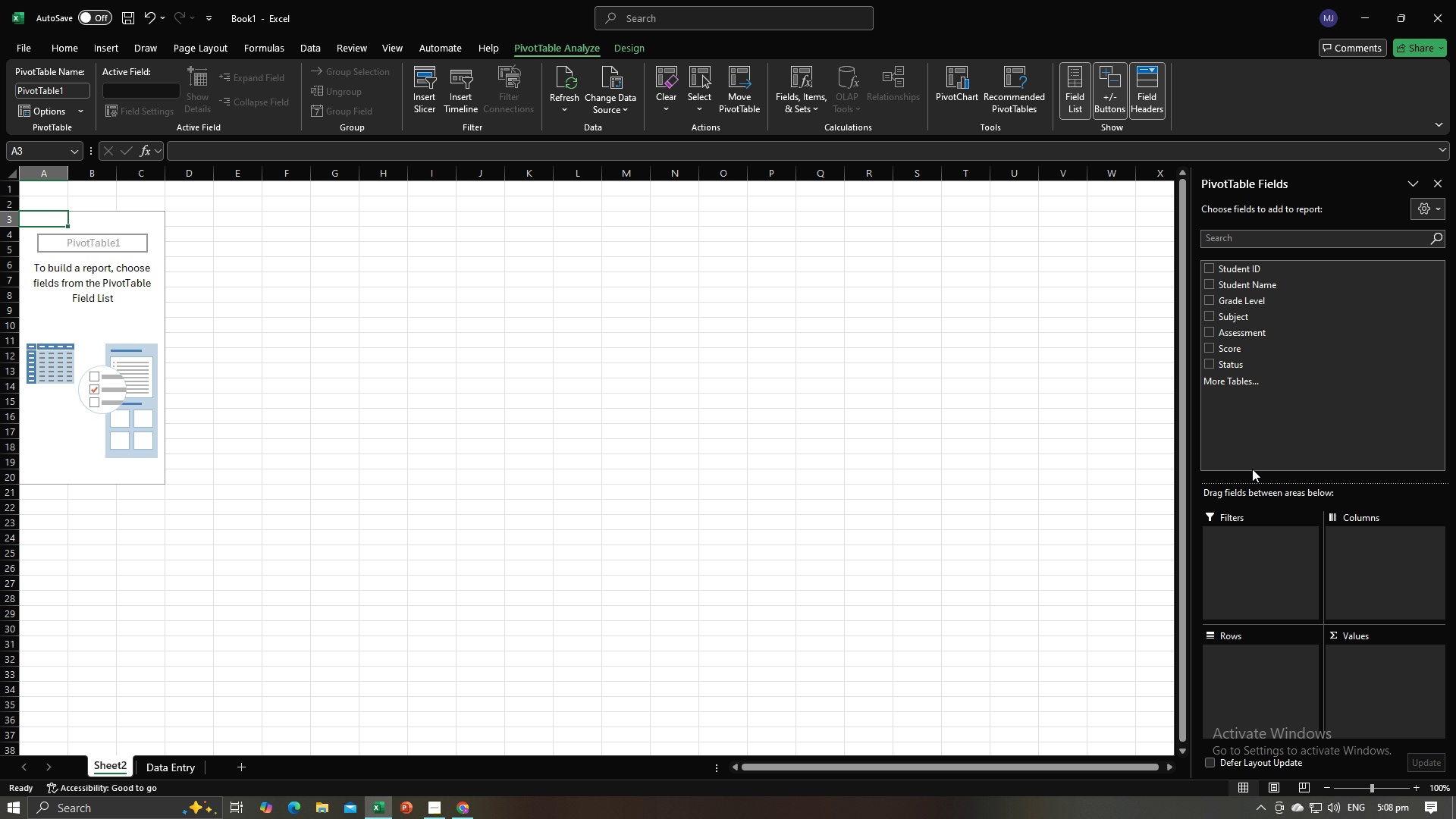 
key(Alt+AltLeft)
 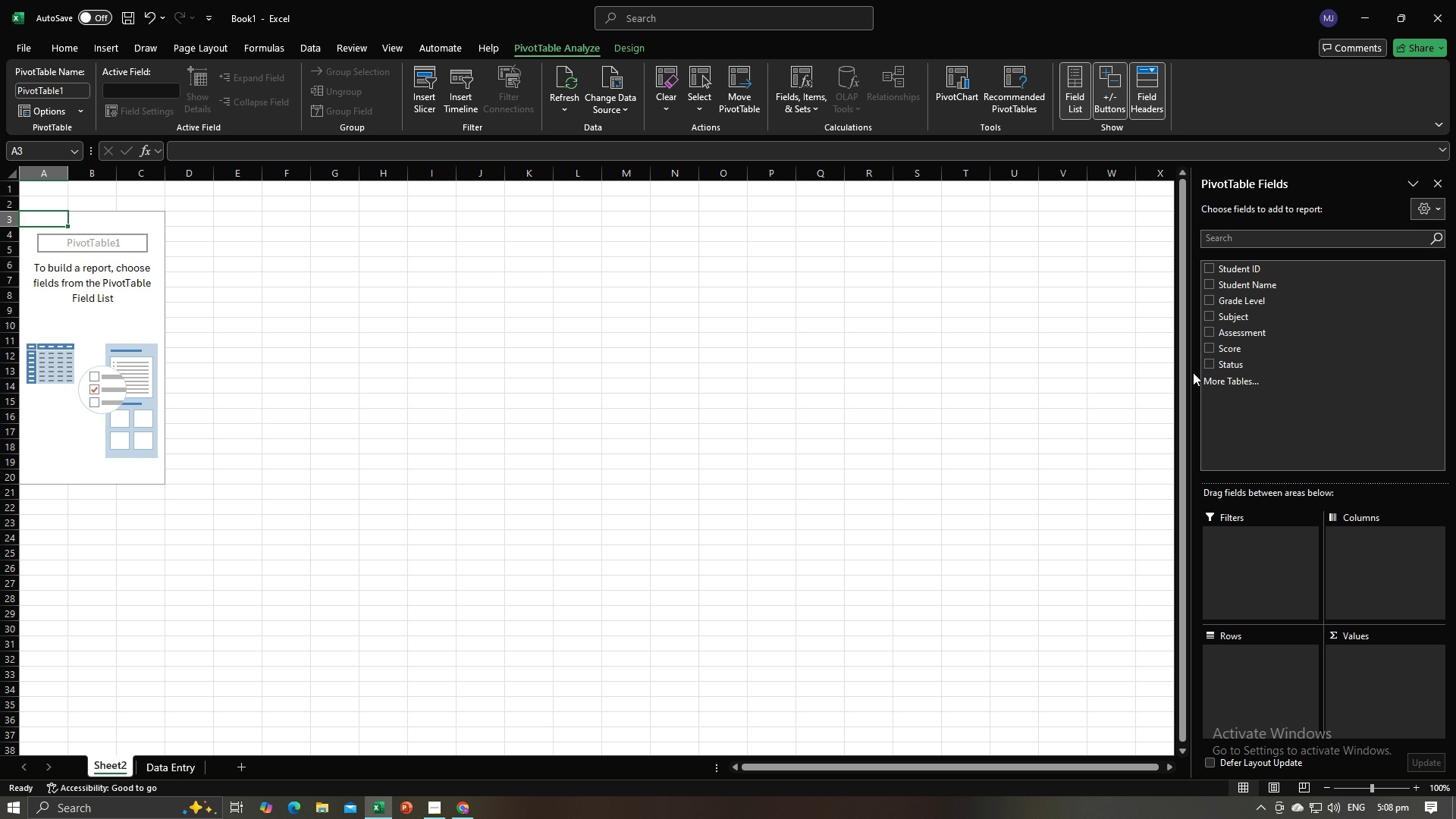 
key(Alt+Tab)
 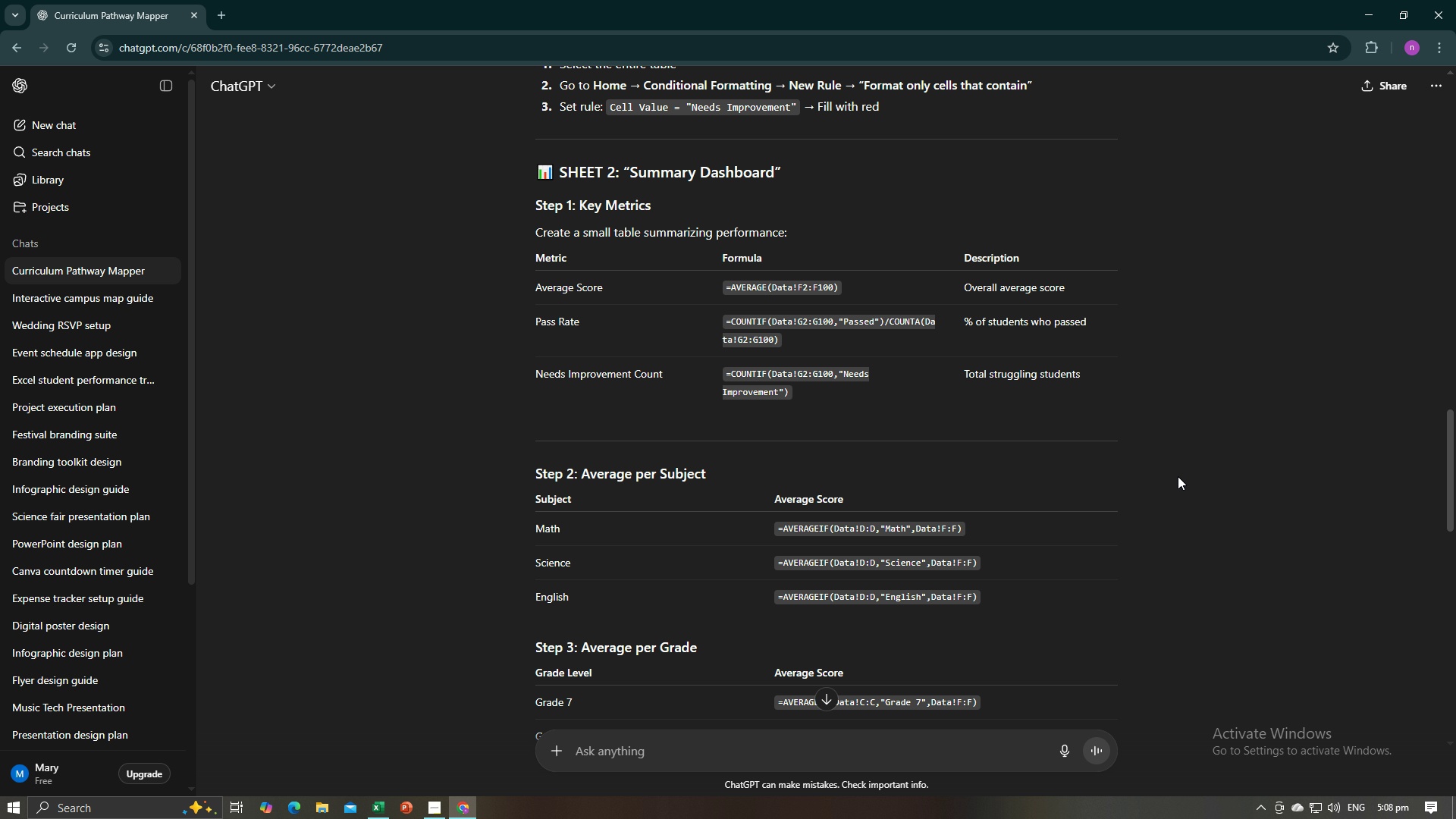 
wait(20.71)
 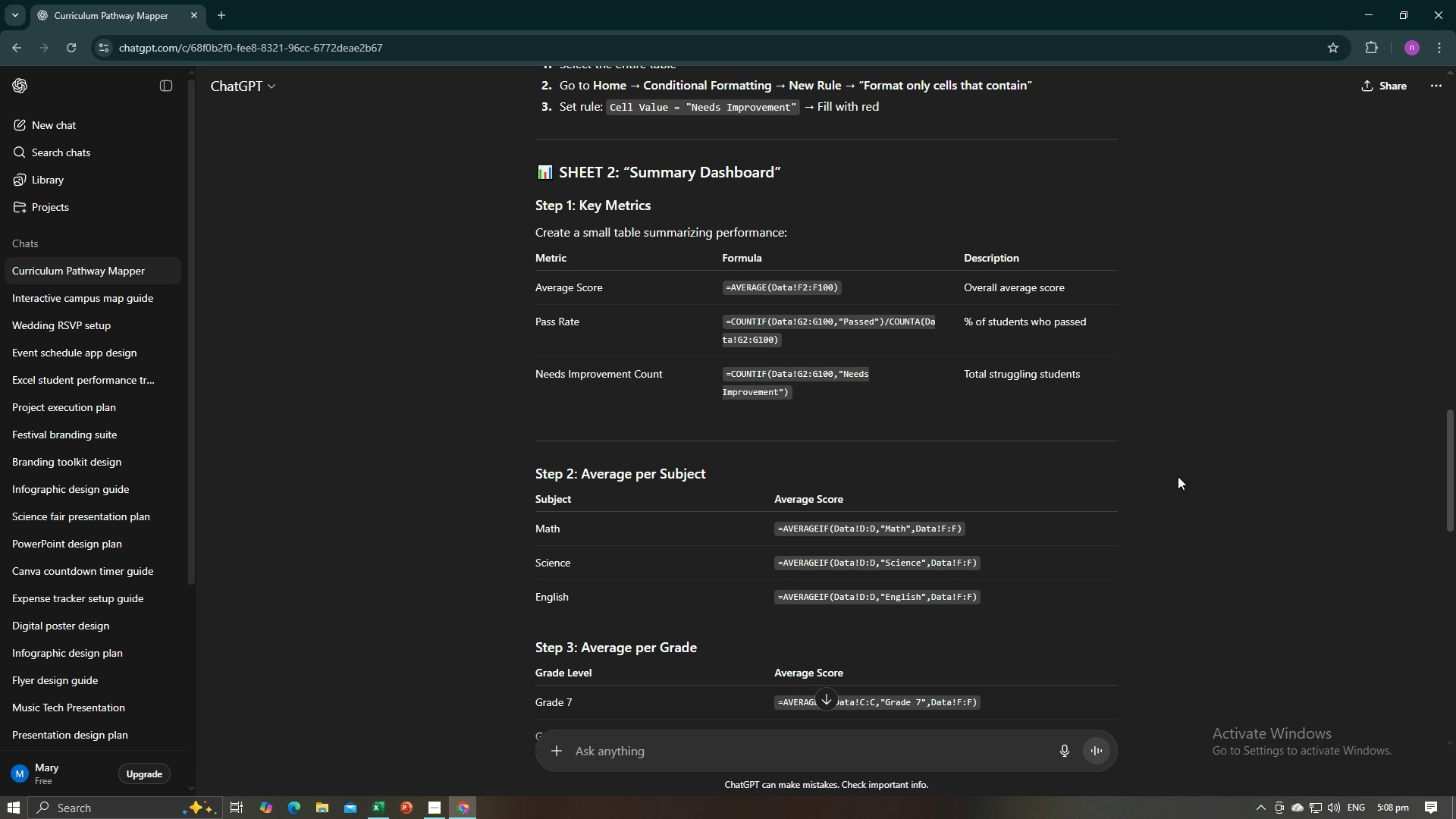 
key(Alt+AltLeft)
 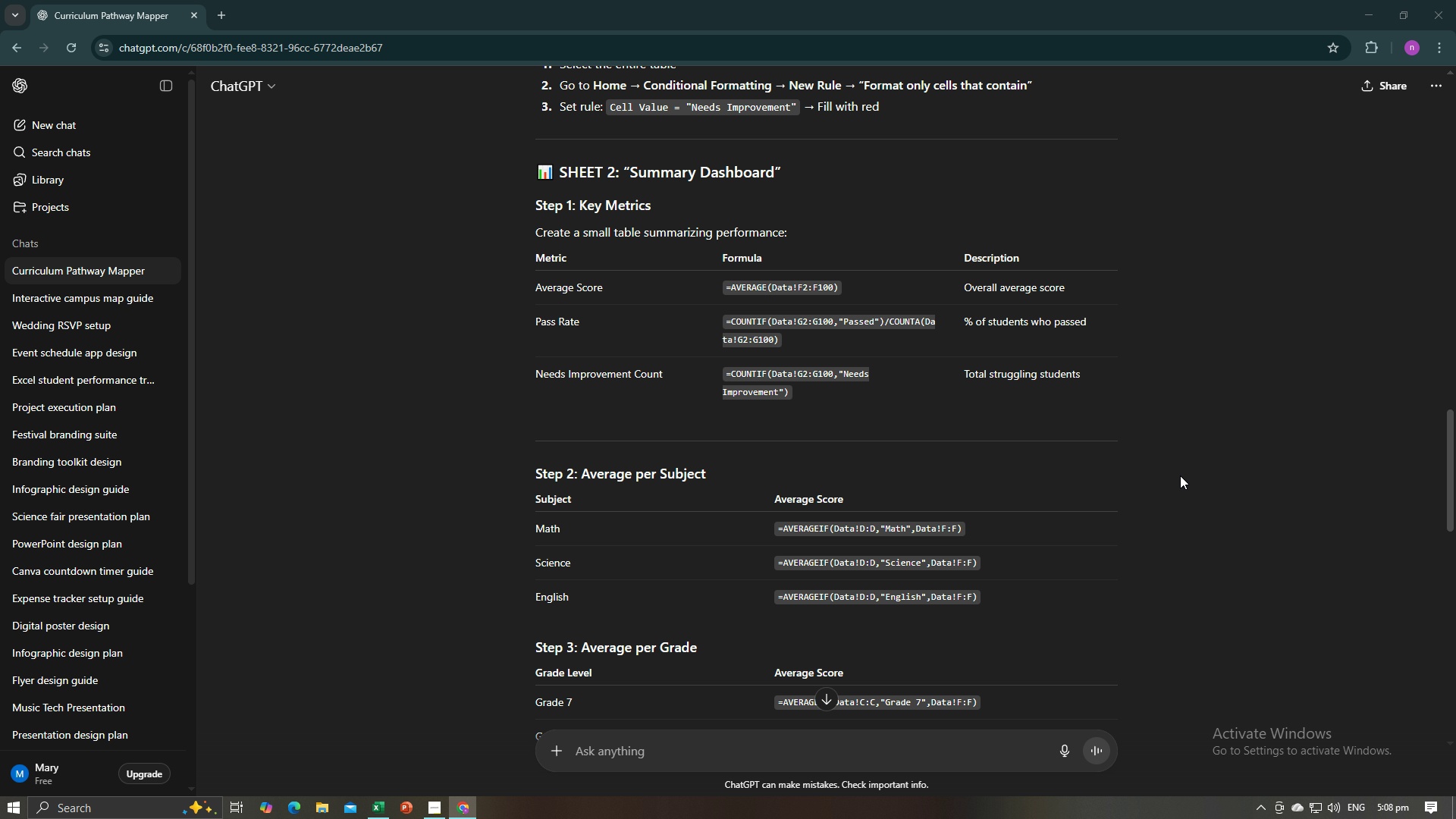 
key(Alt+Tab)
 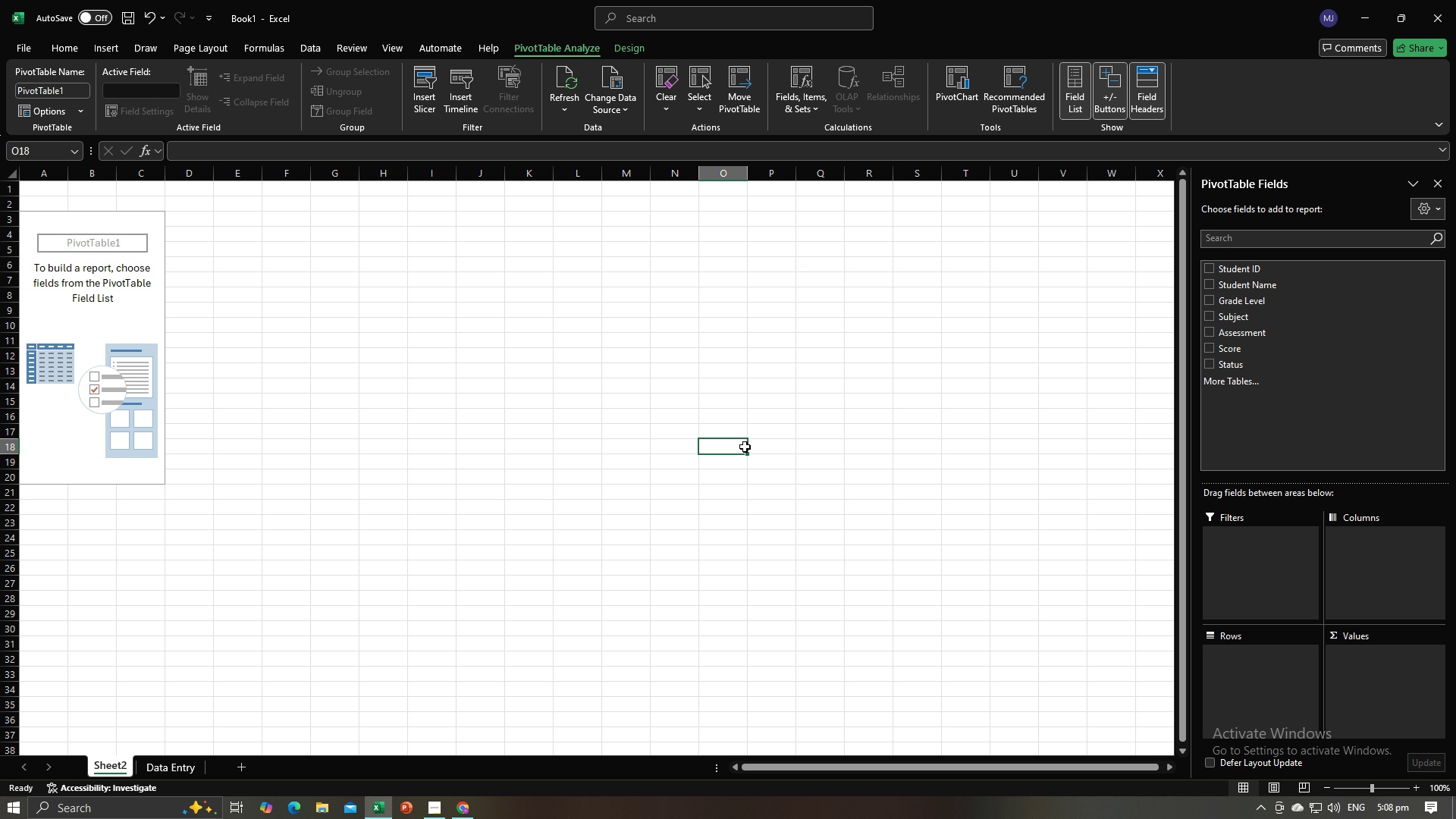 
left_click([745, 447])
 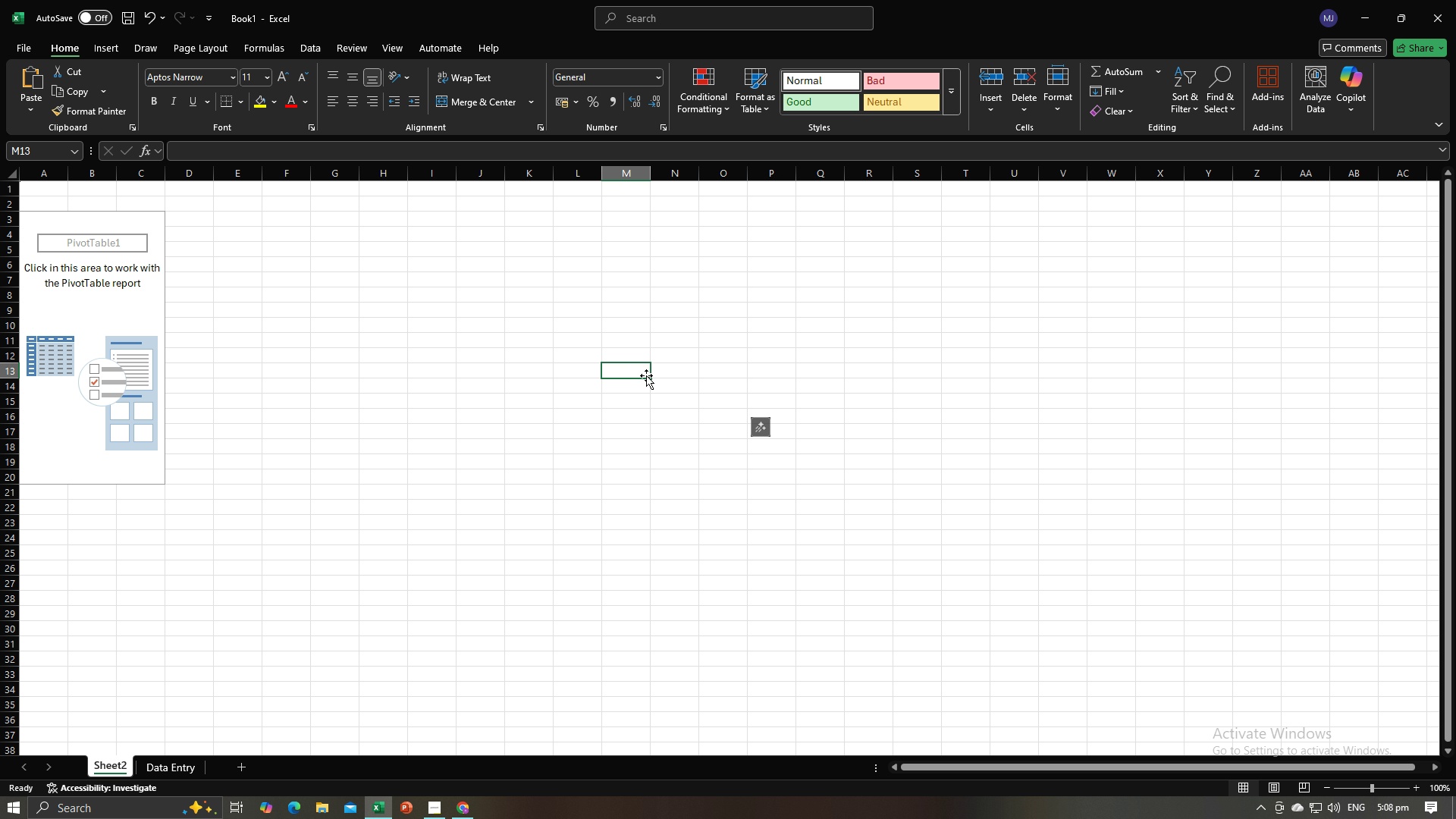 
double_click([438, 371])
 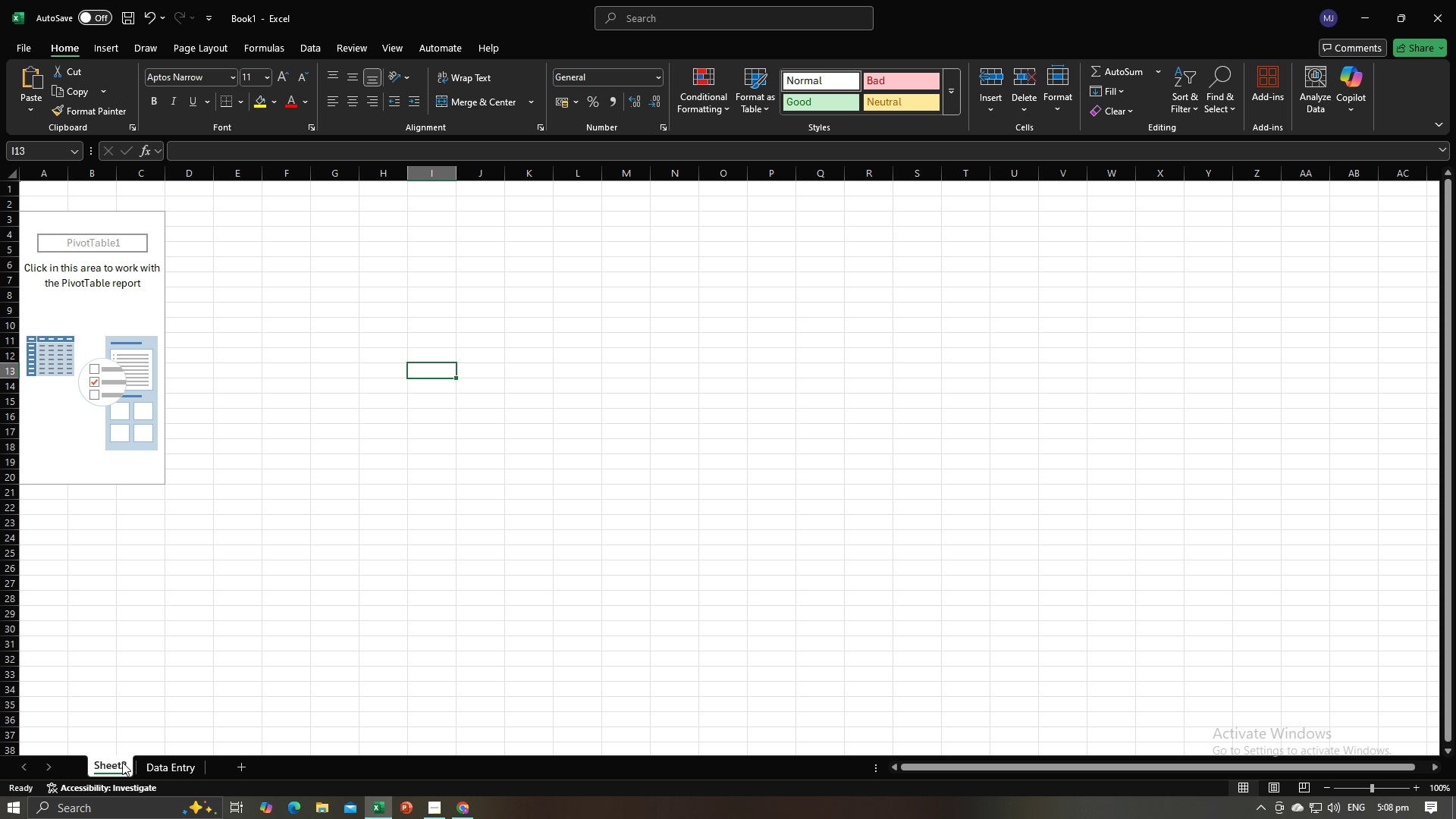 
left_click([165, 629])
 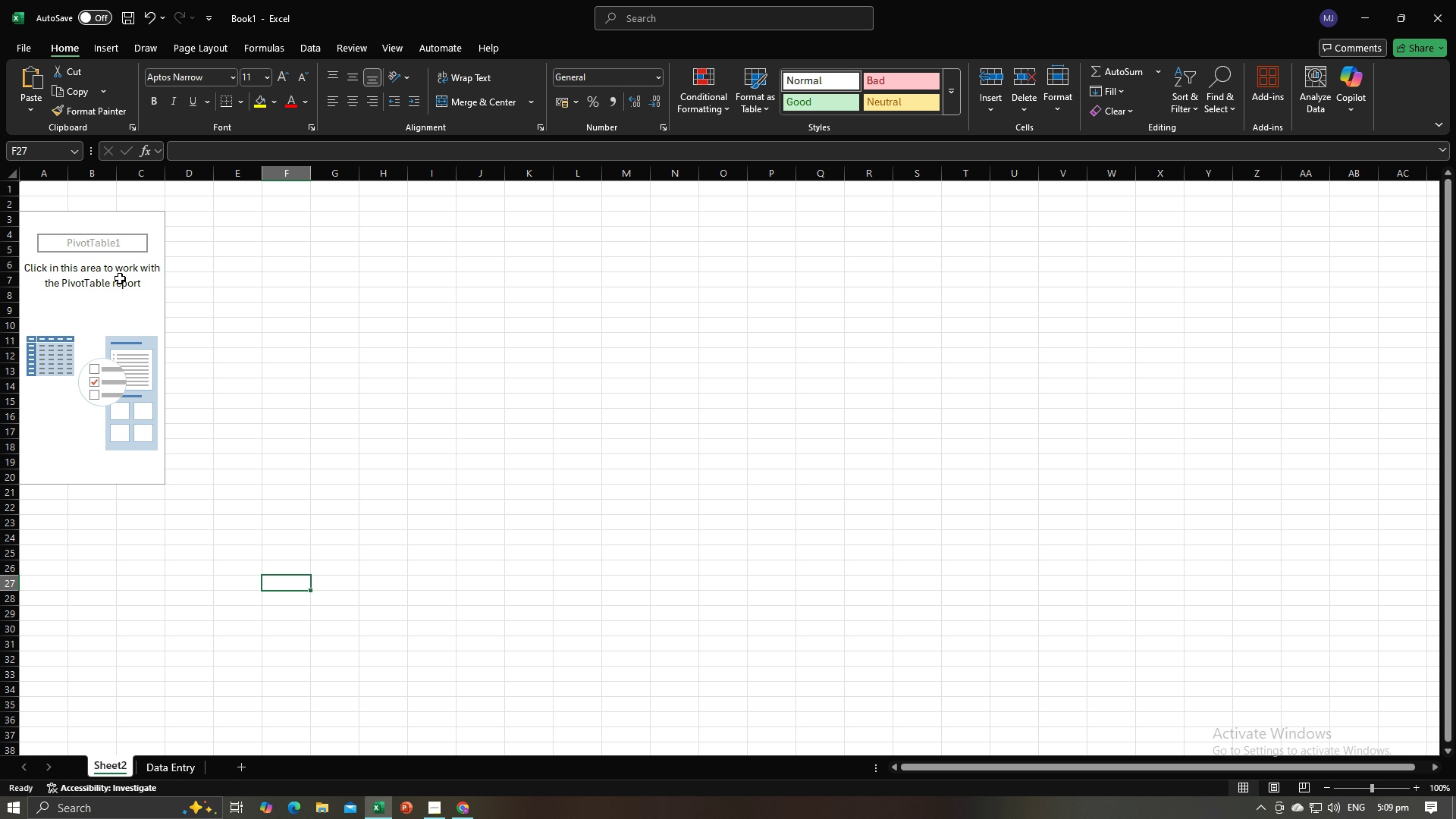 
left_click([116, 242])
 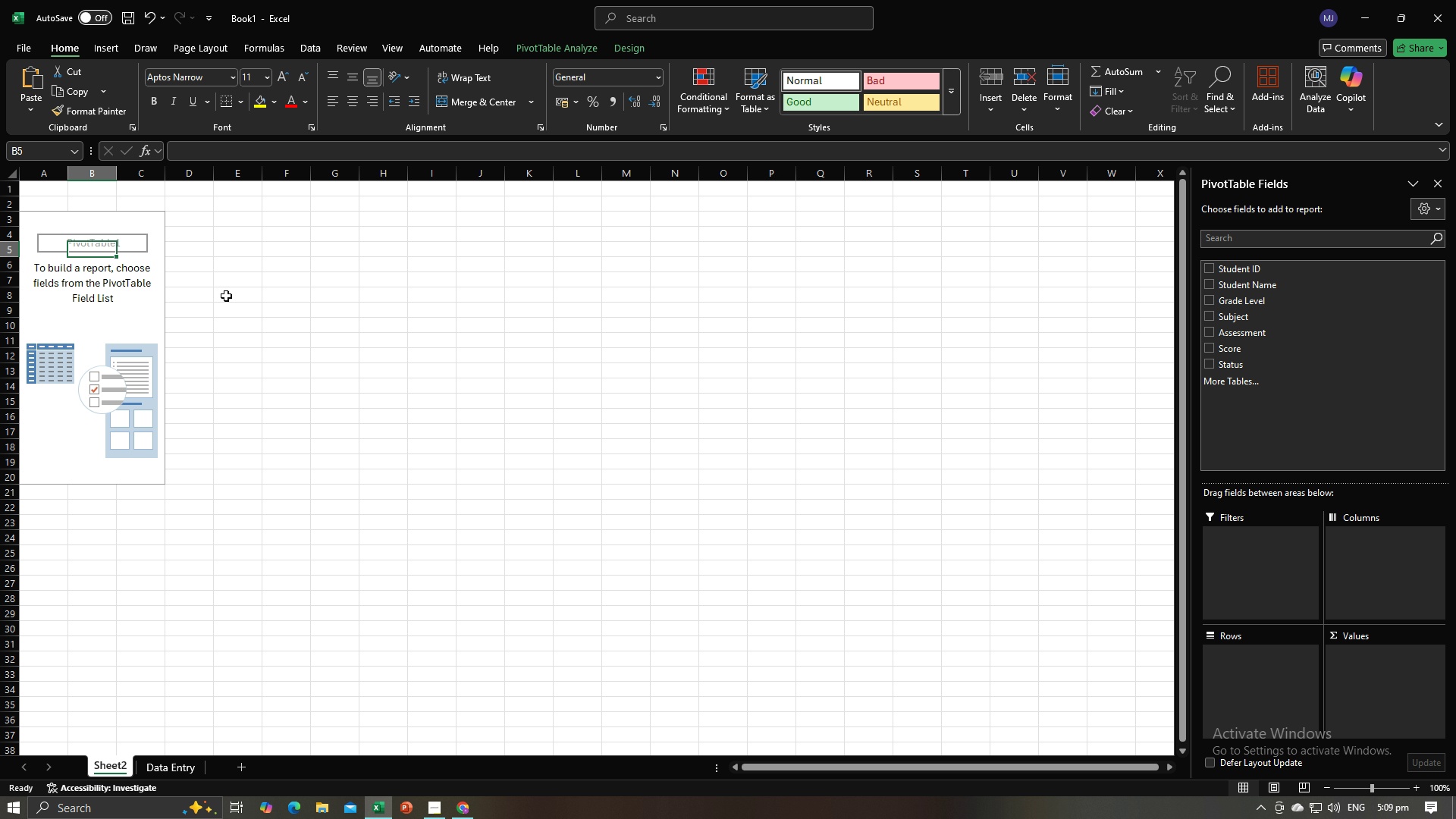 
left_click_drag(start_coordinate=[228, 296], to_coordinate=[232, 296])
 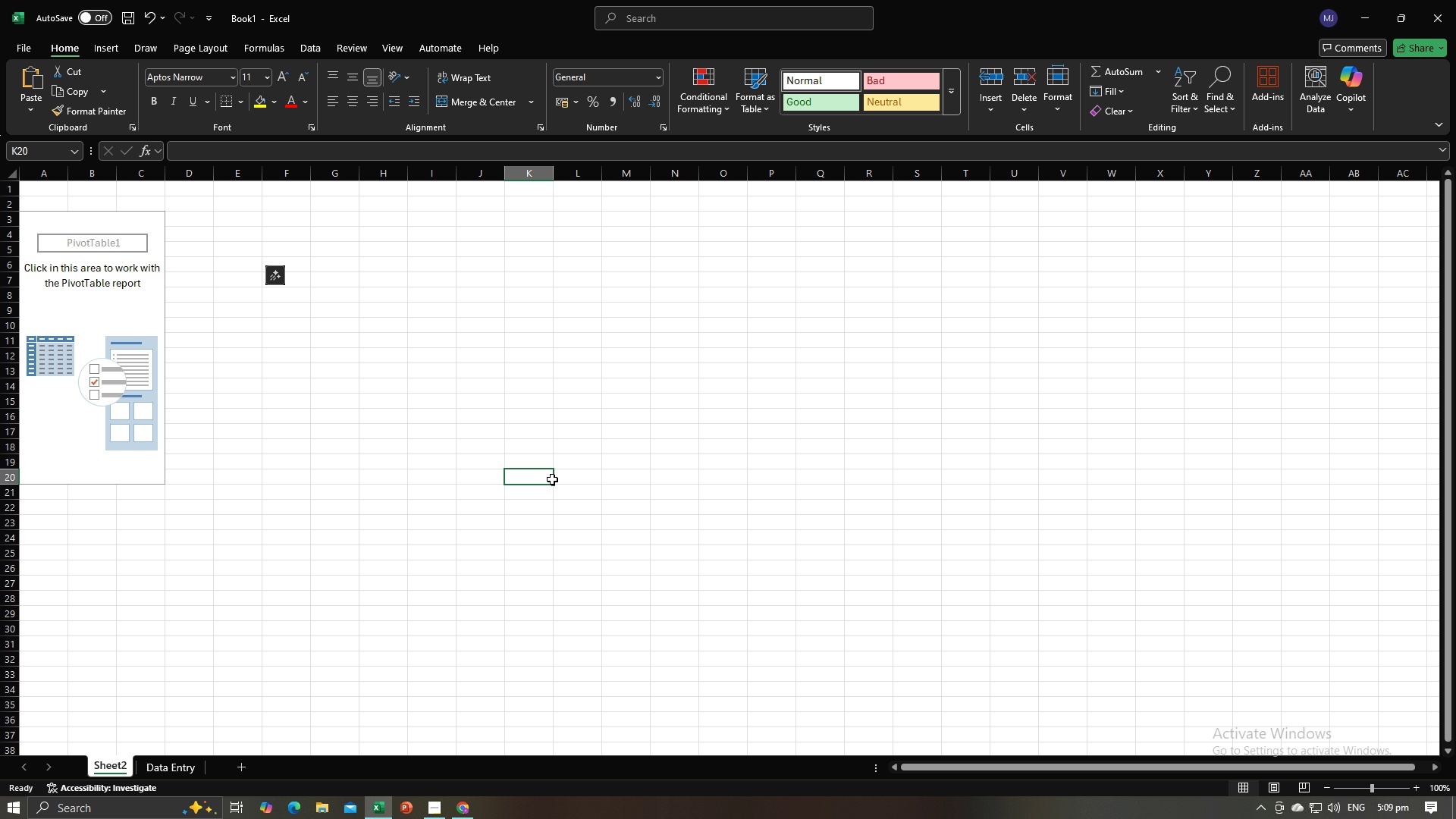 
left_click([552, 479])
 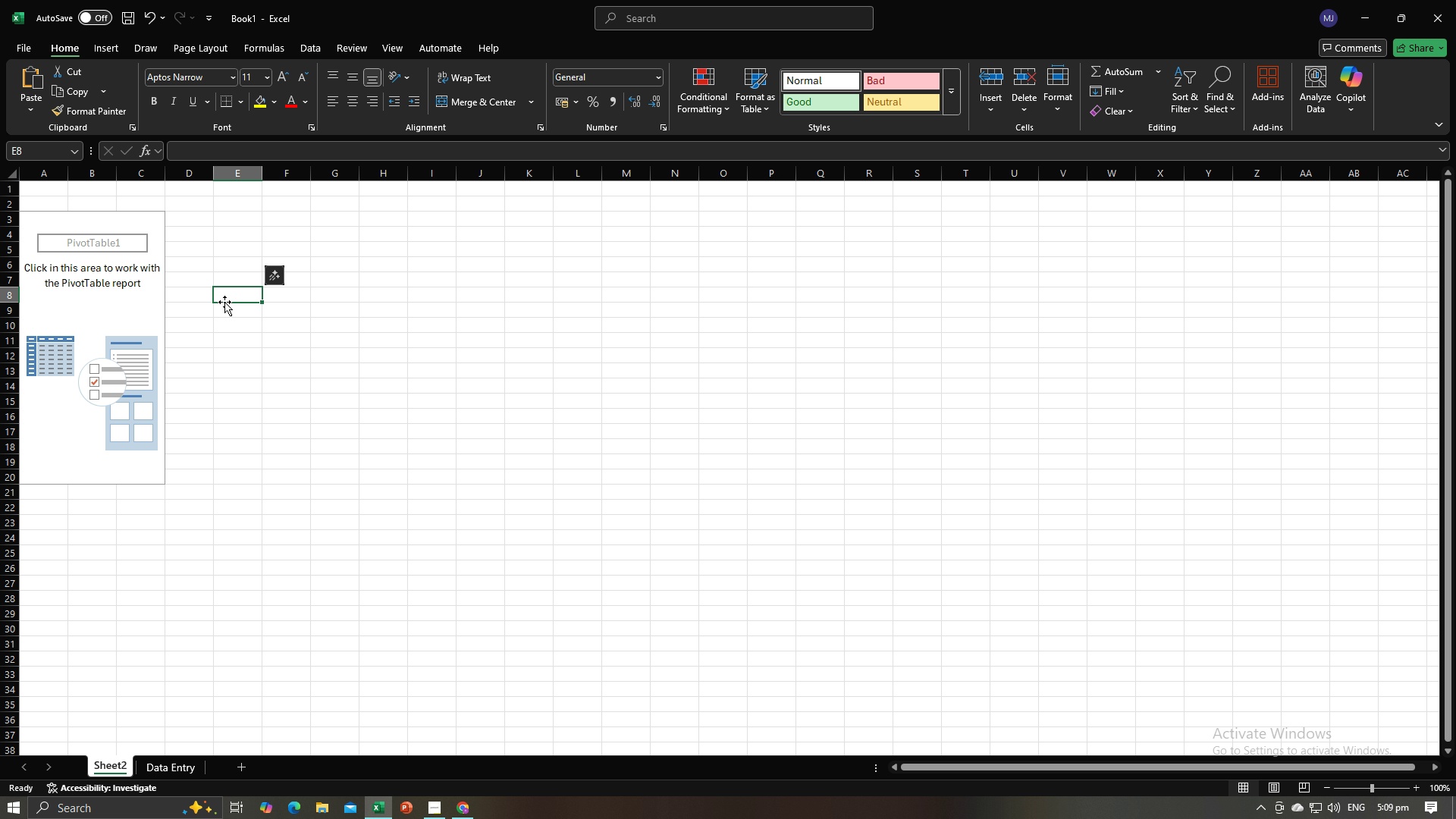 
type(sasas)
key(Backspace)
 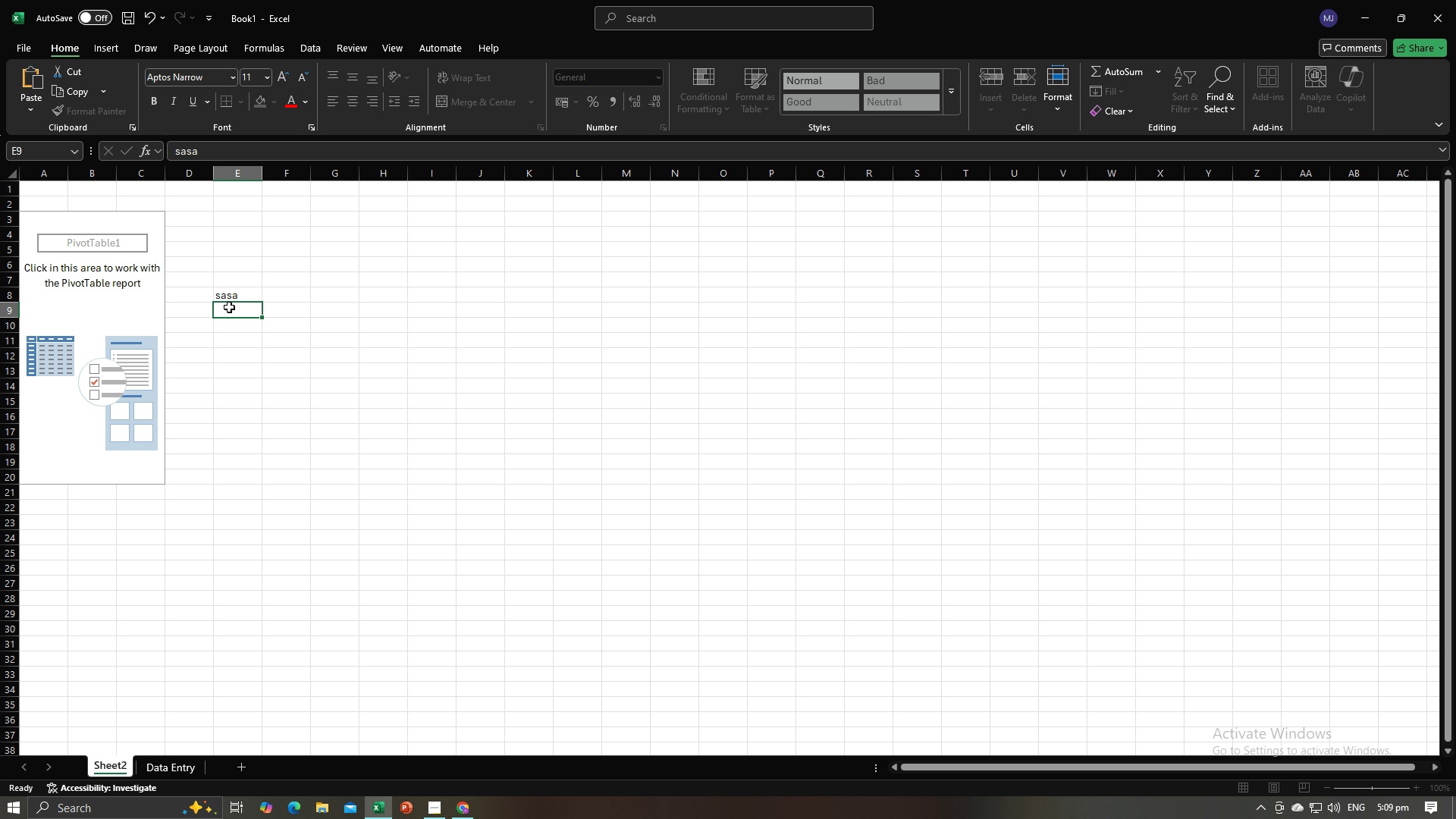 
key(Enter)
 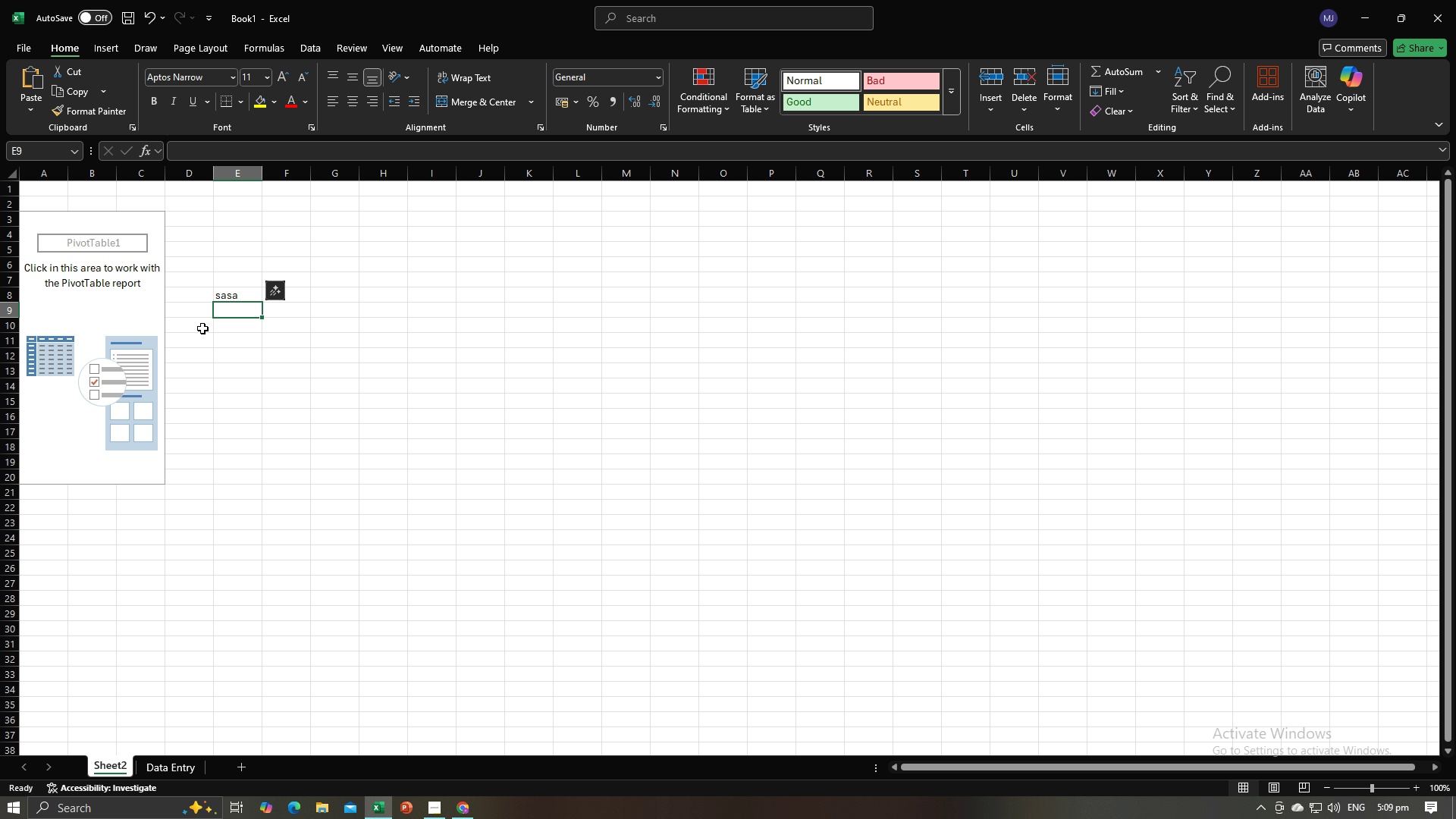 
left_click([193, 334])
 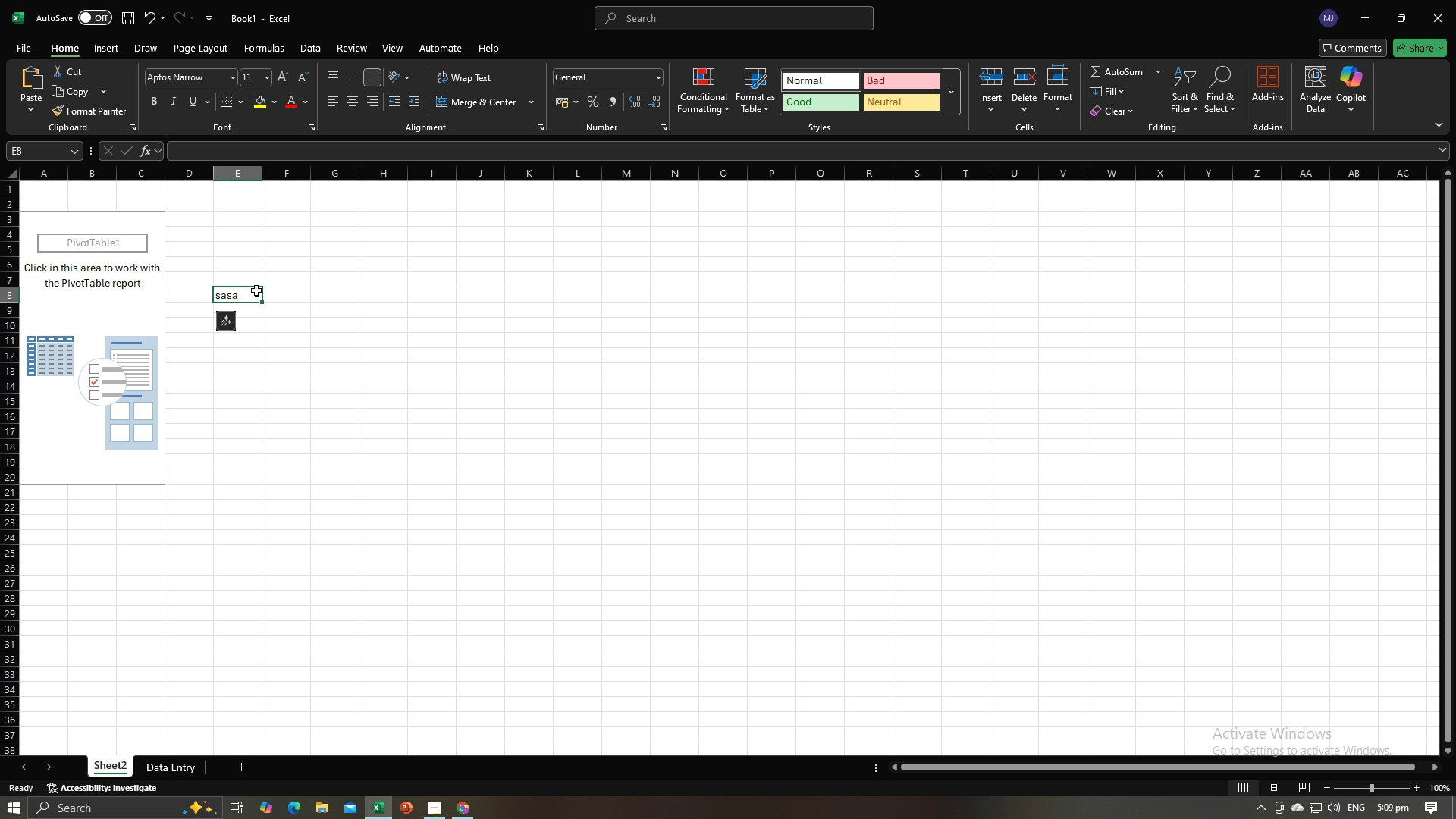 
left_click([256, 290])
 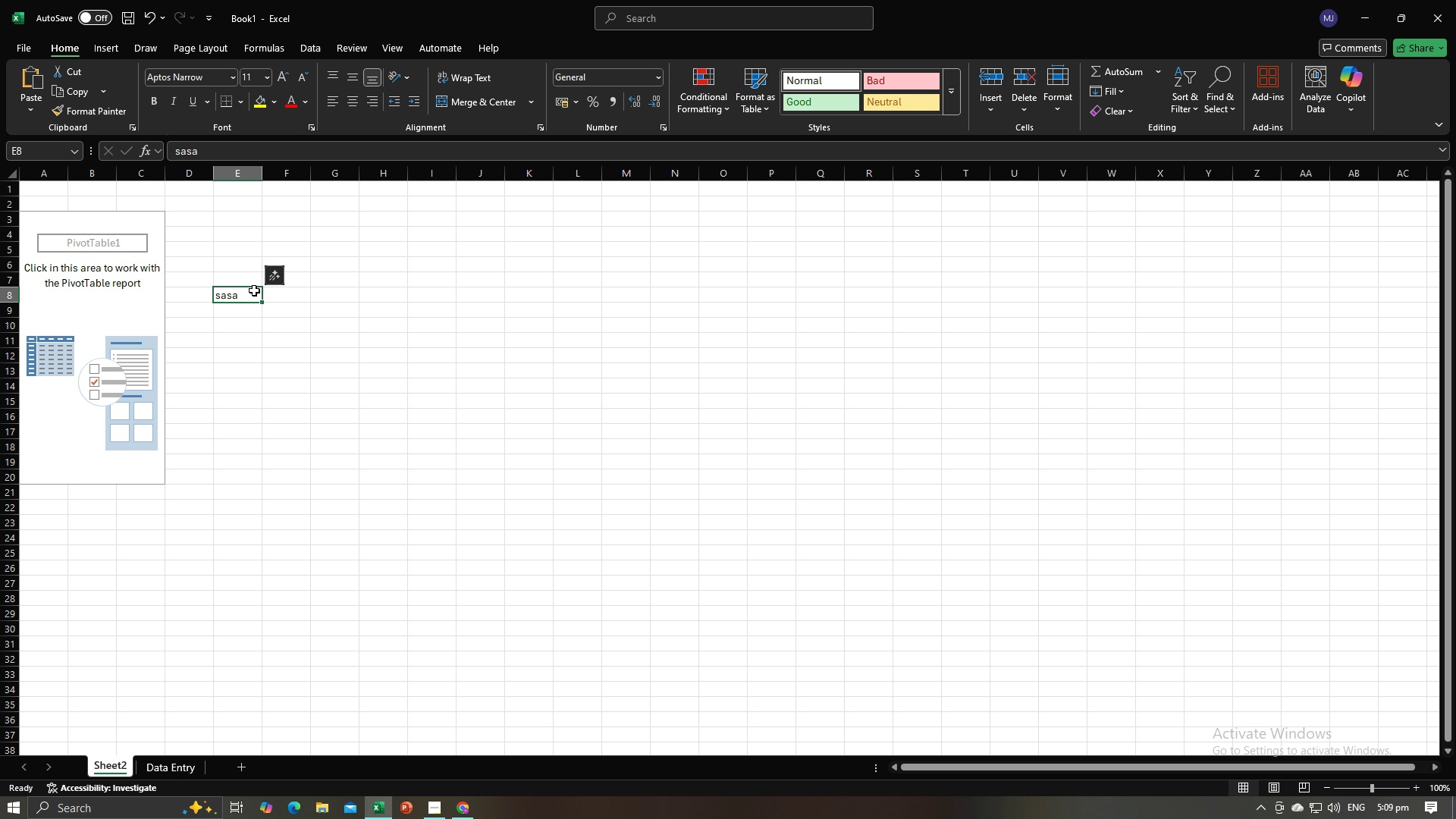 
key(Backspace)
 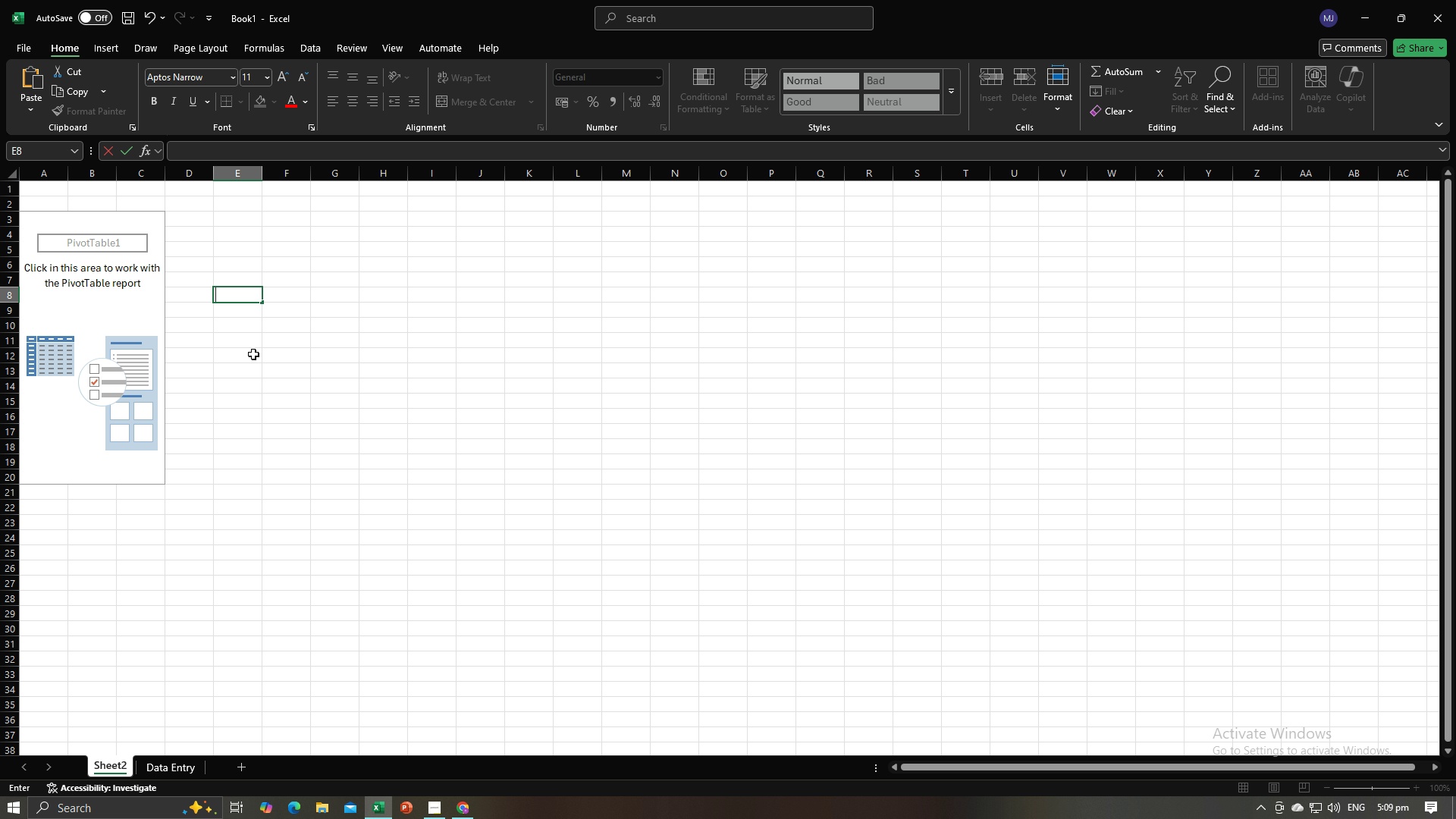 
left_click([253, 354])
 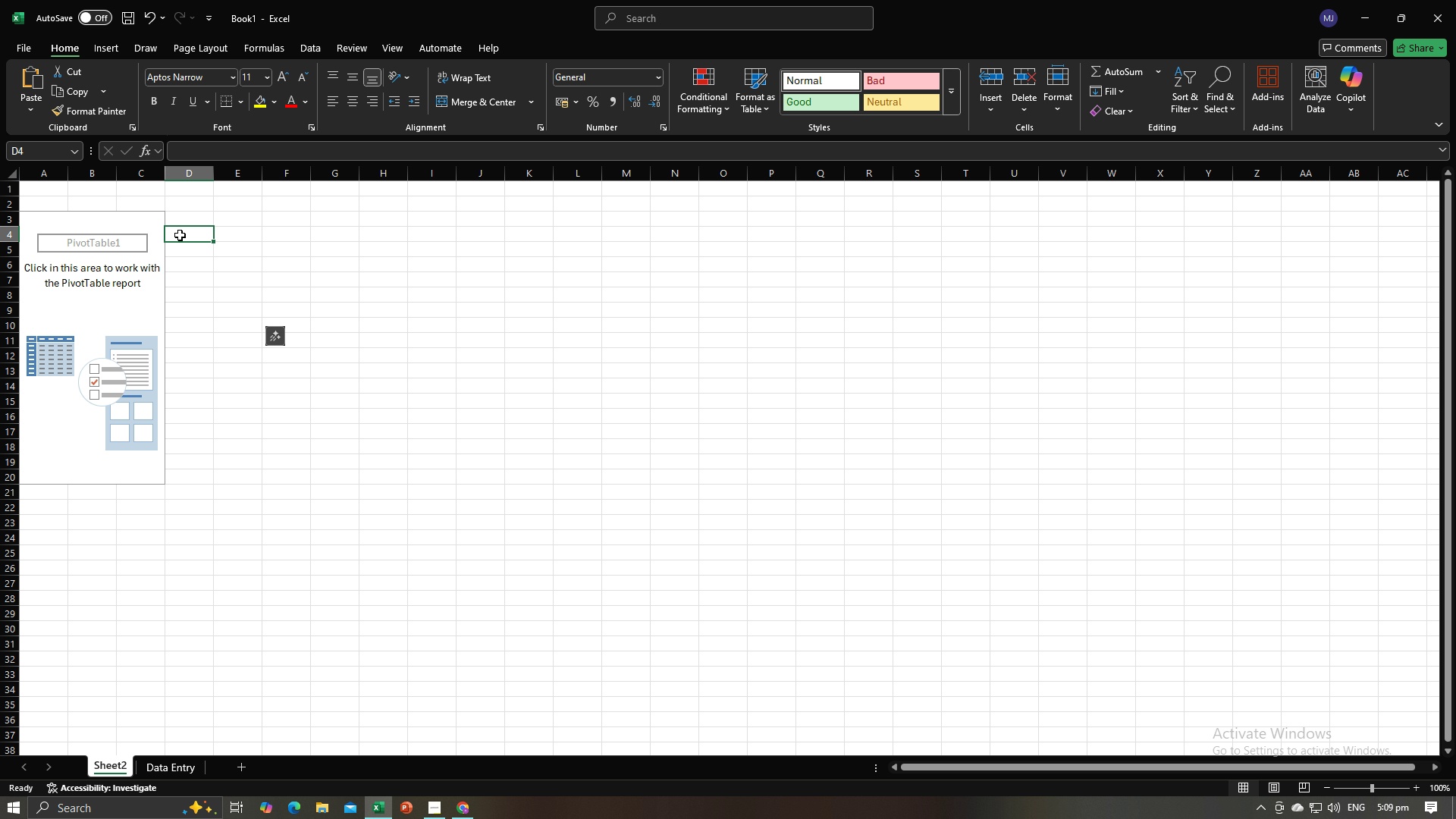 
left_click([180, 235])
 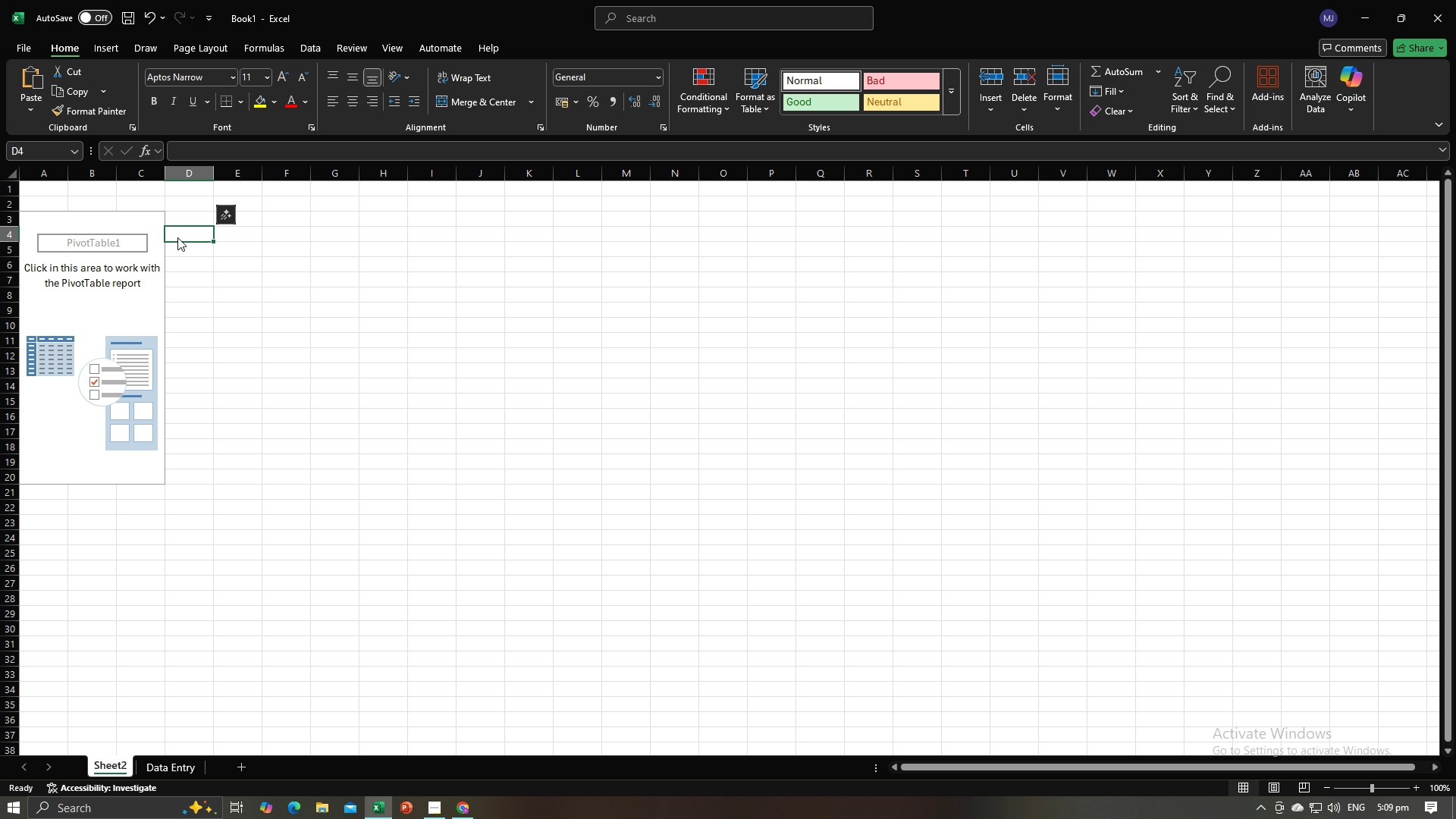 
key(Alt+AltLeft)
 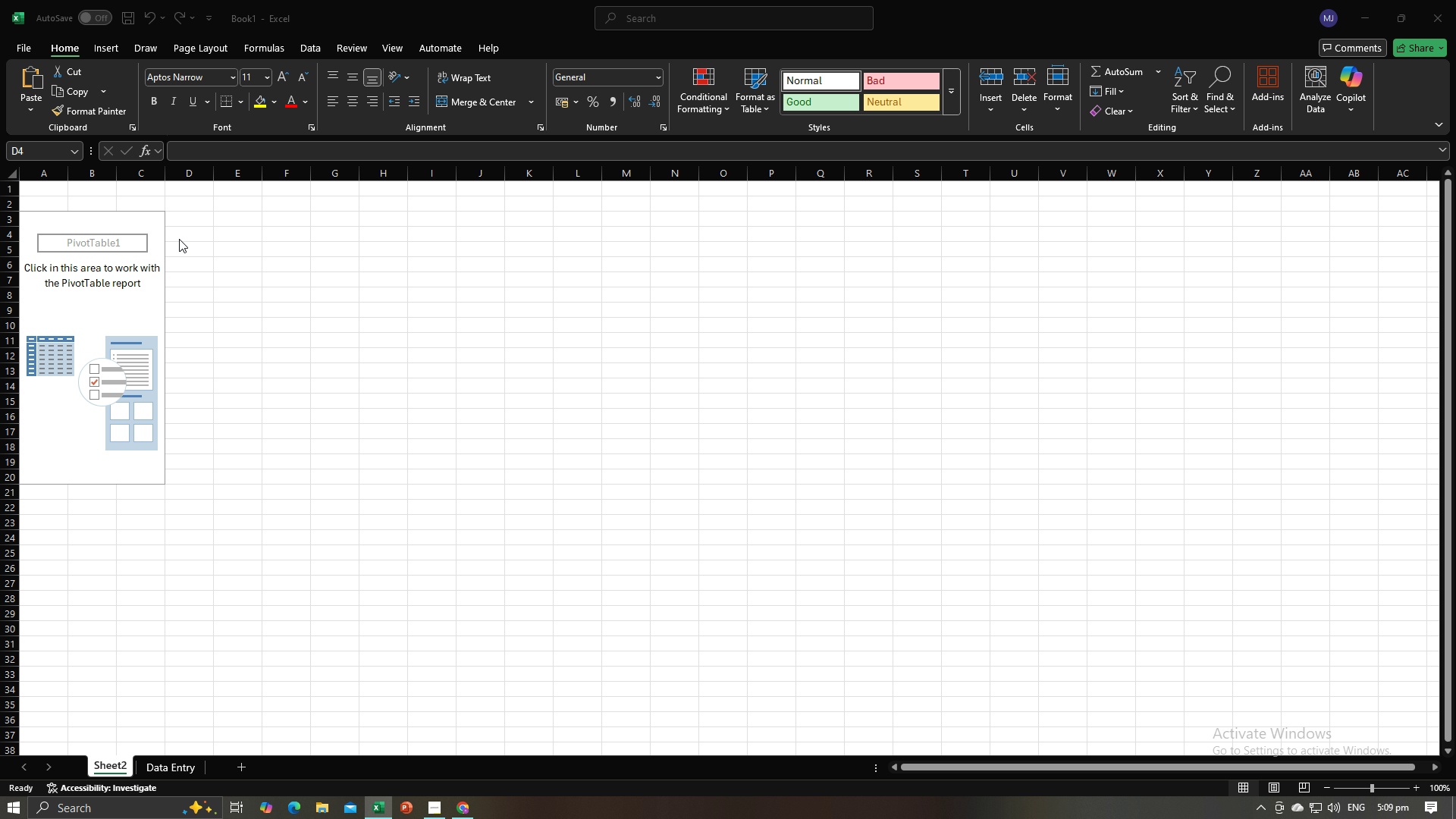 
key(Alt+Tab)
 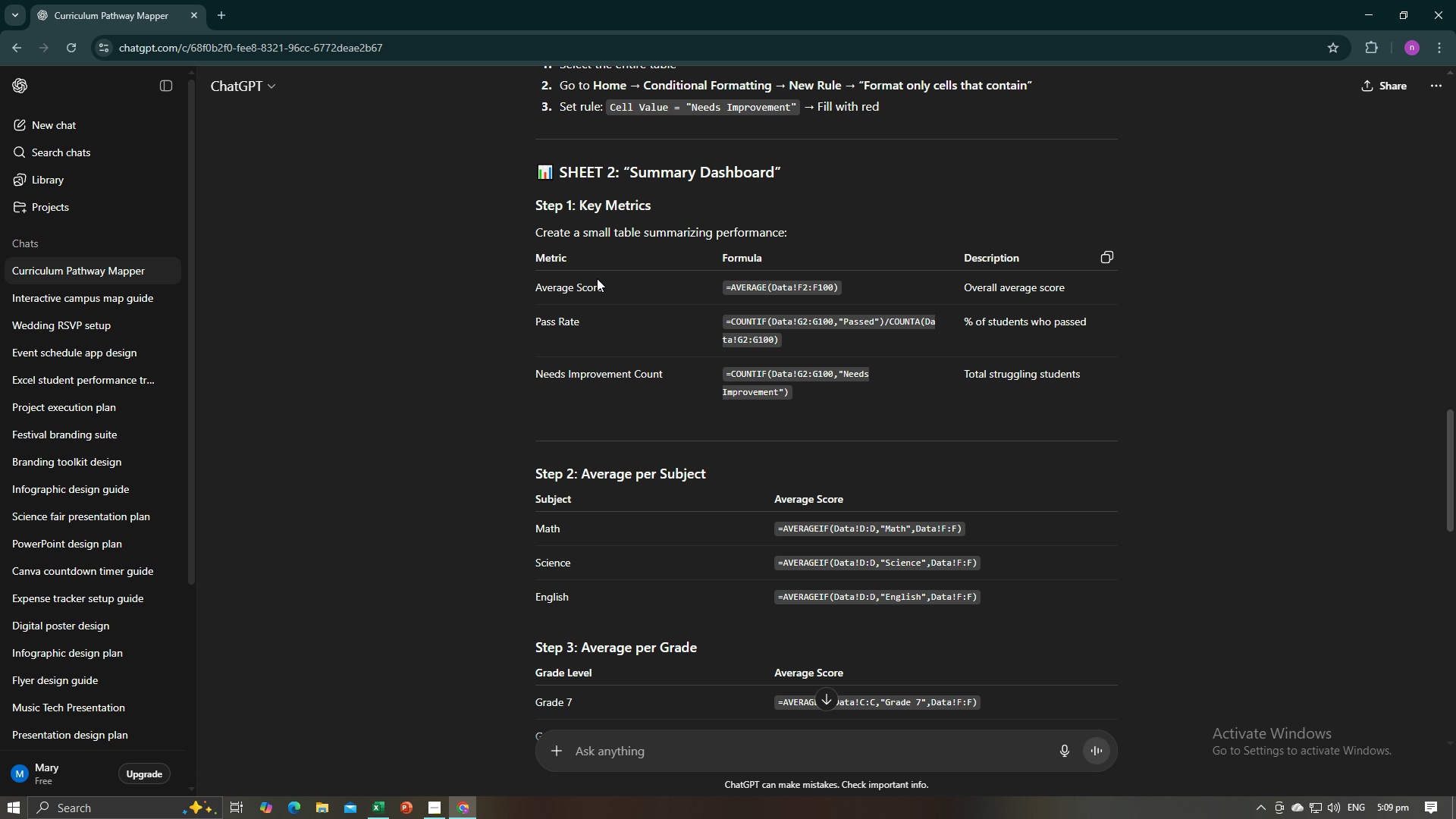 
left_click_drag(start_coordinate=[575, 260], to_coordinate=[534, 260])
 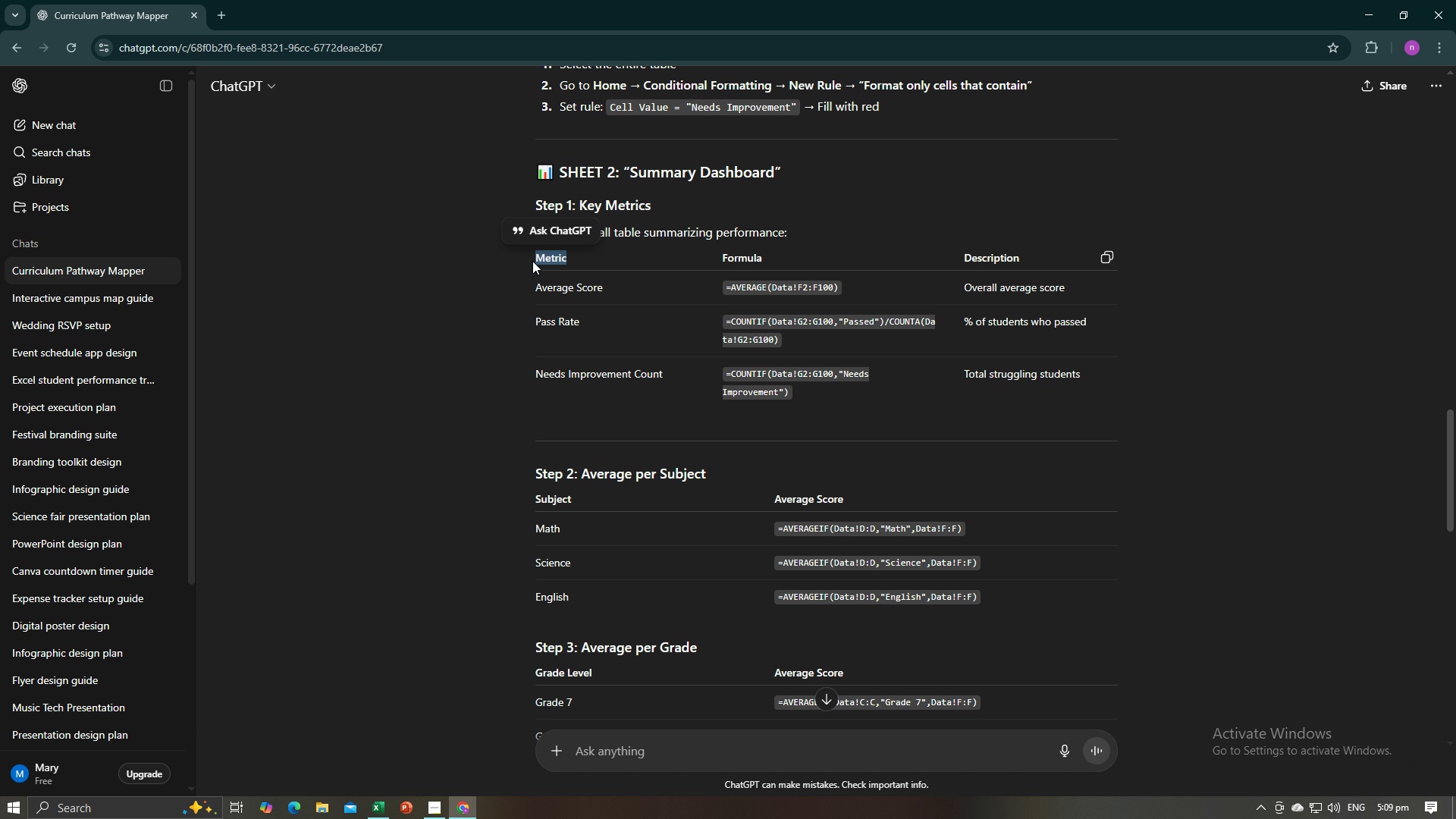 
key(Control+C)
 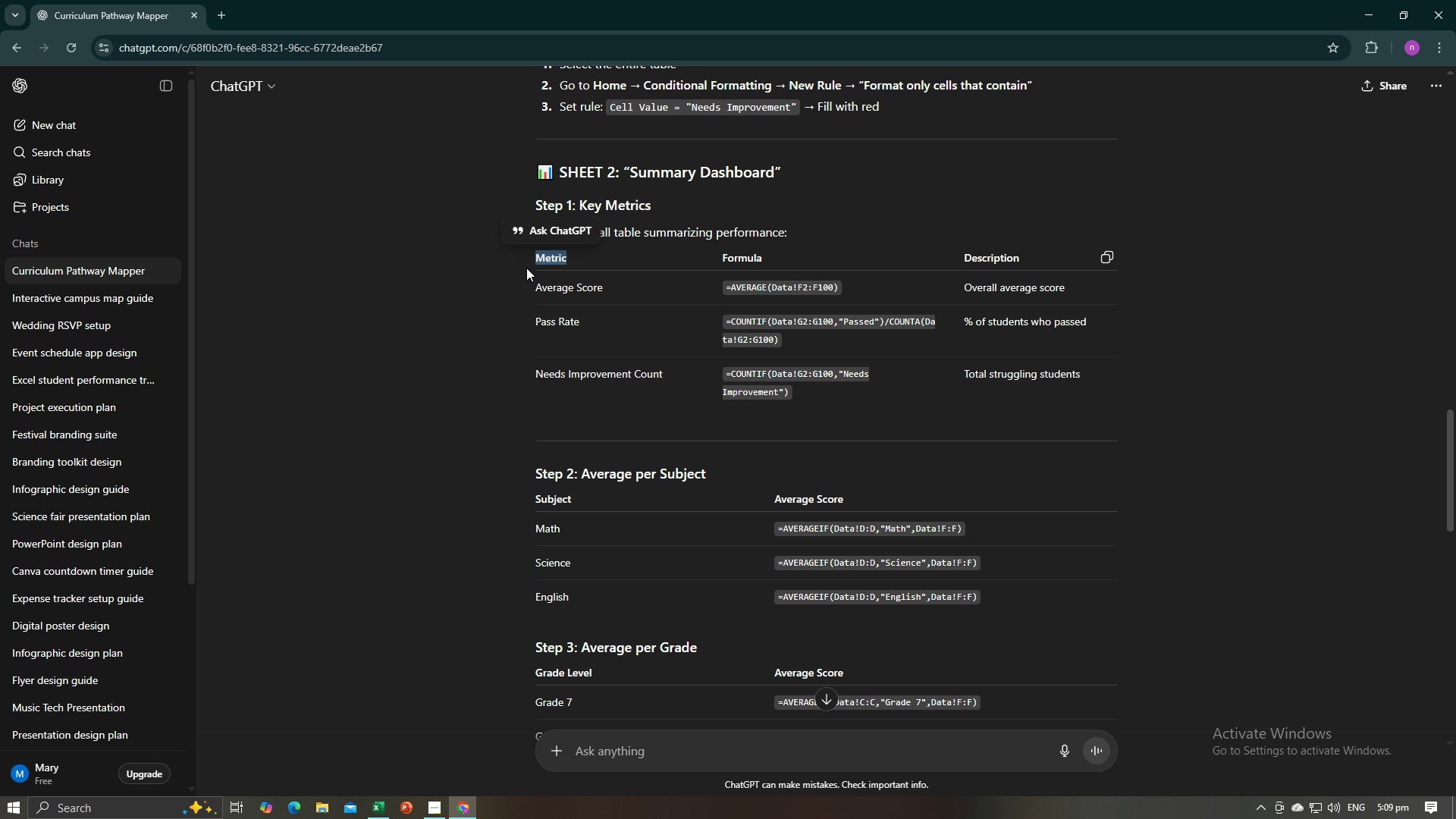 
key(Control+C)
 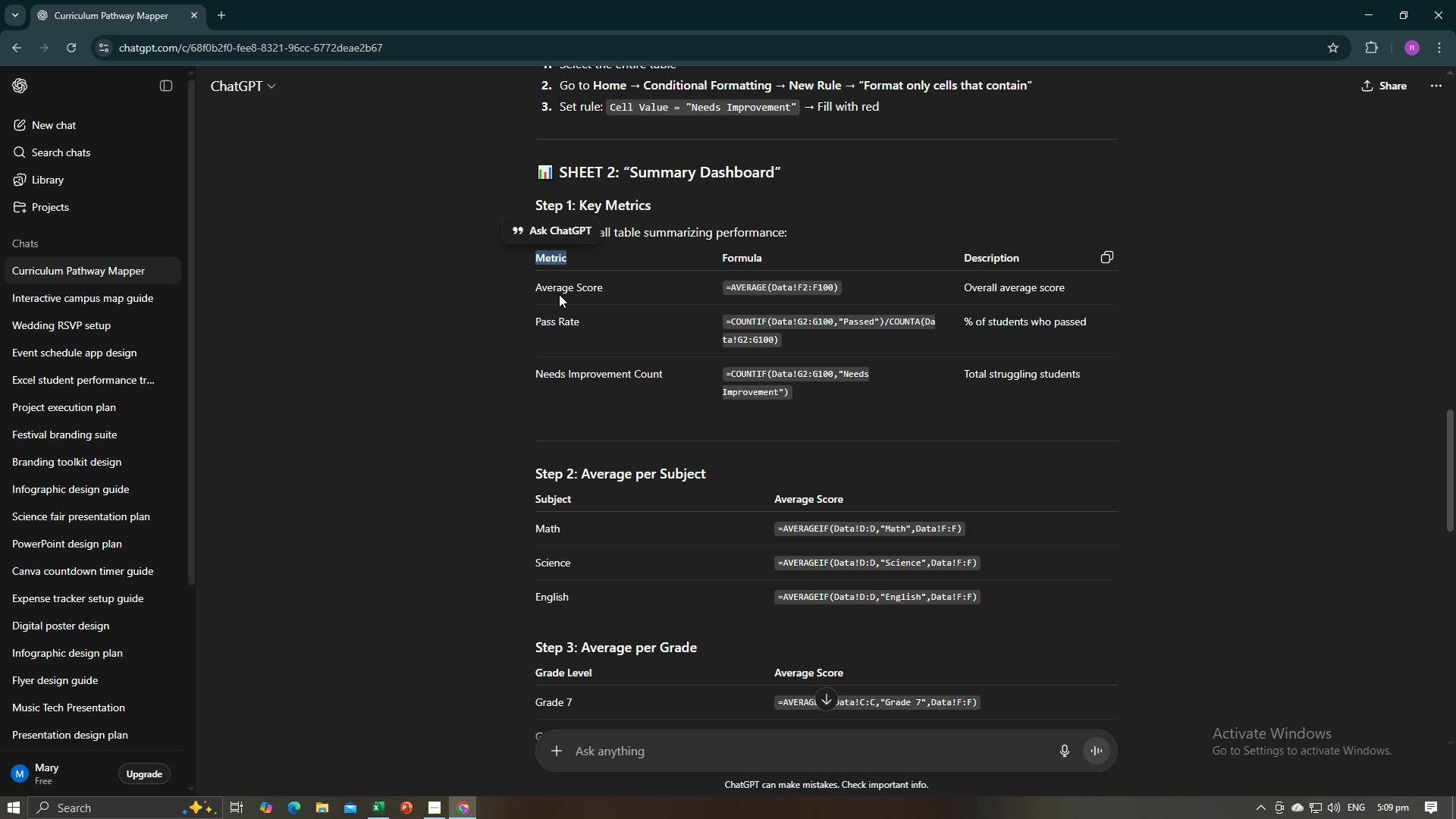 
key(Alt+AltLeft)
 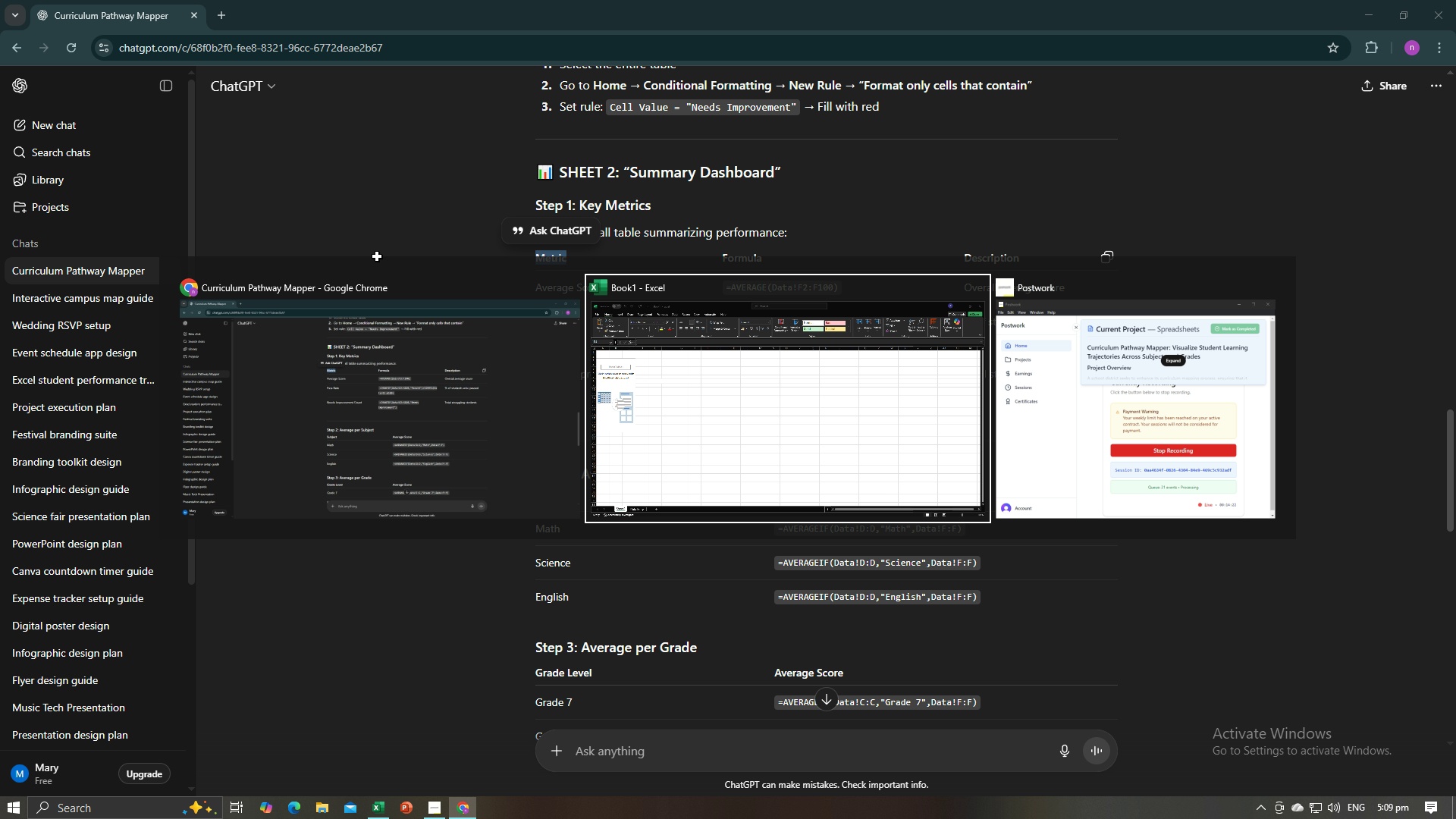 
key(Alt+Tab)
 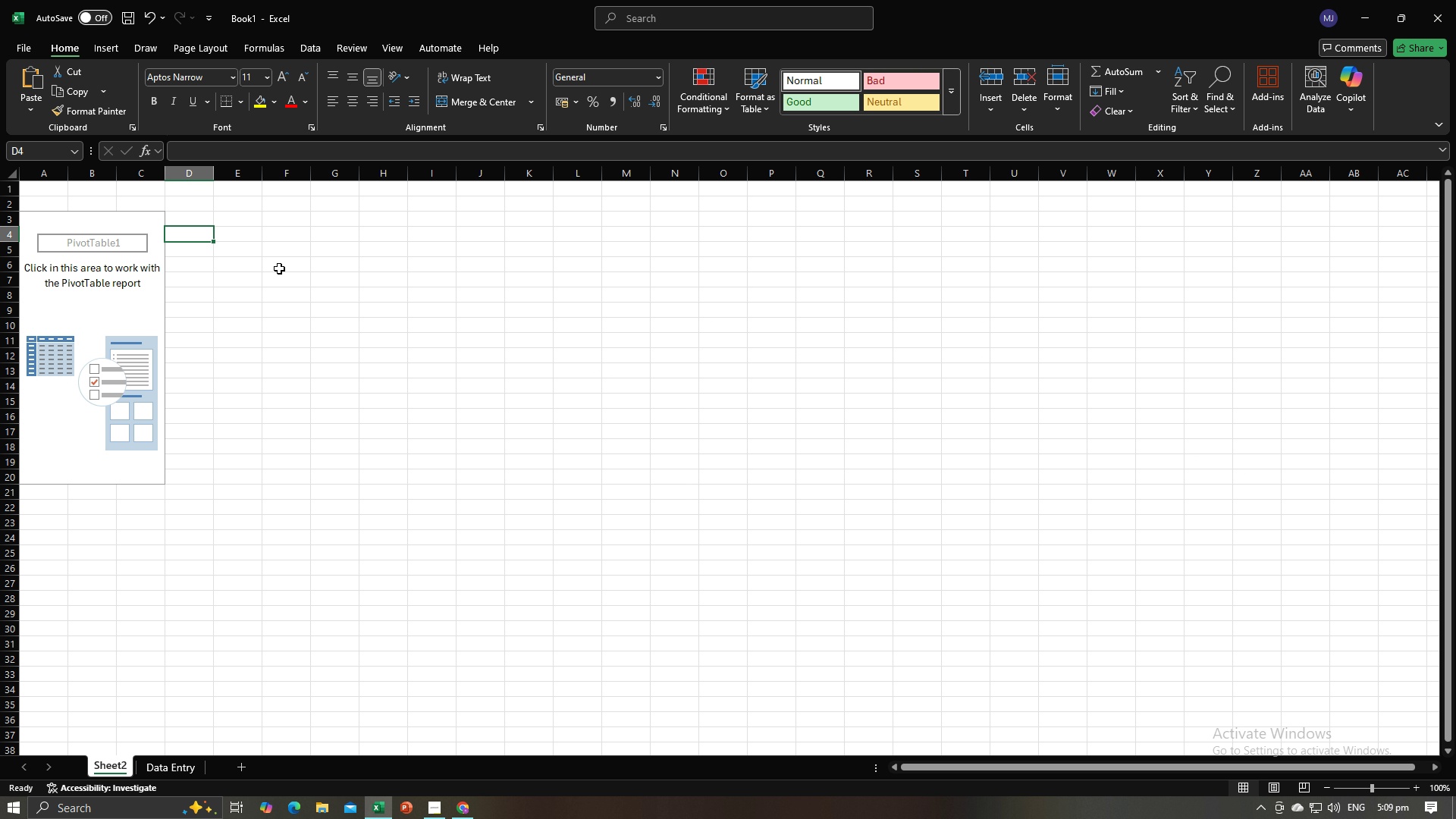 
key(Control+V)
 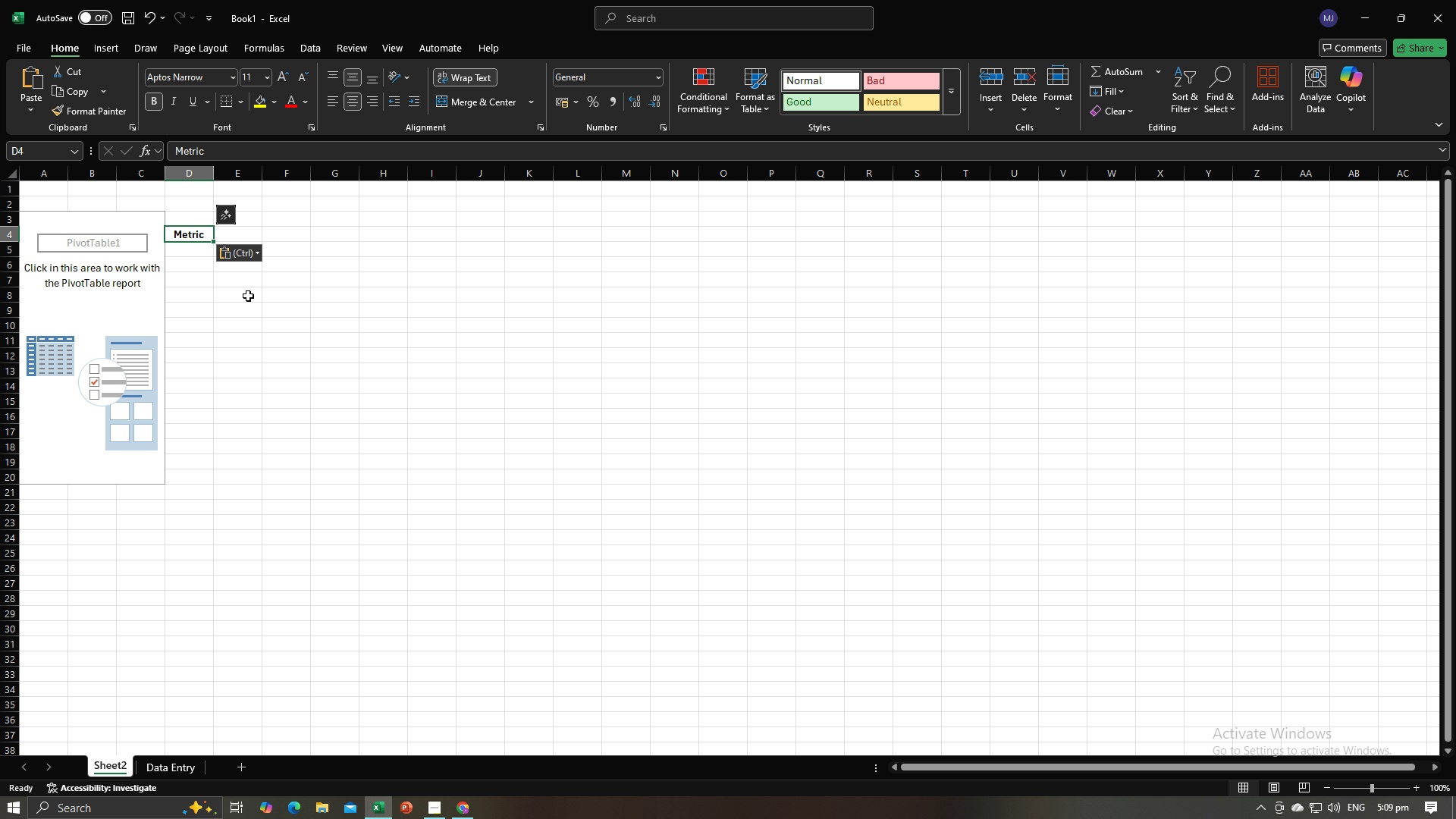 
left_click([248, 296])
 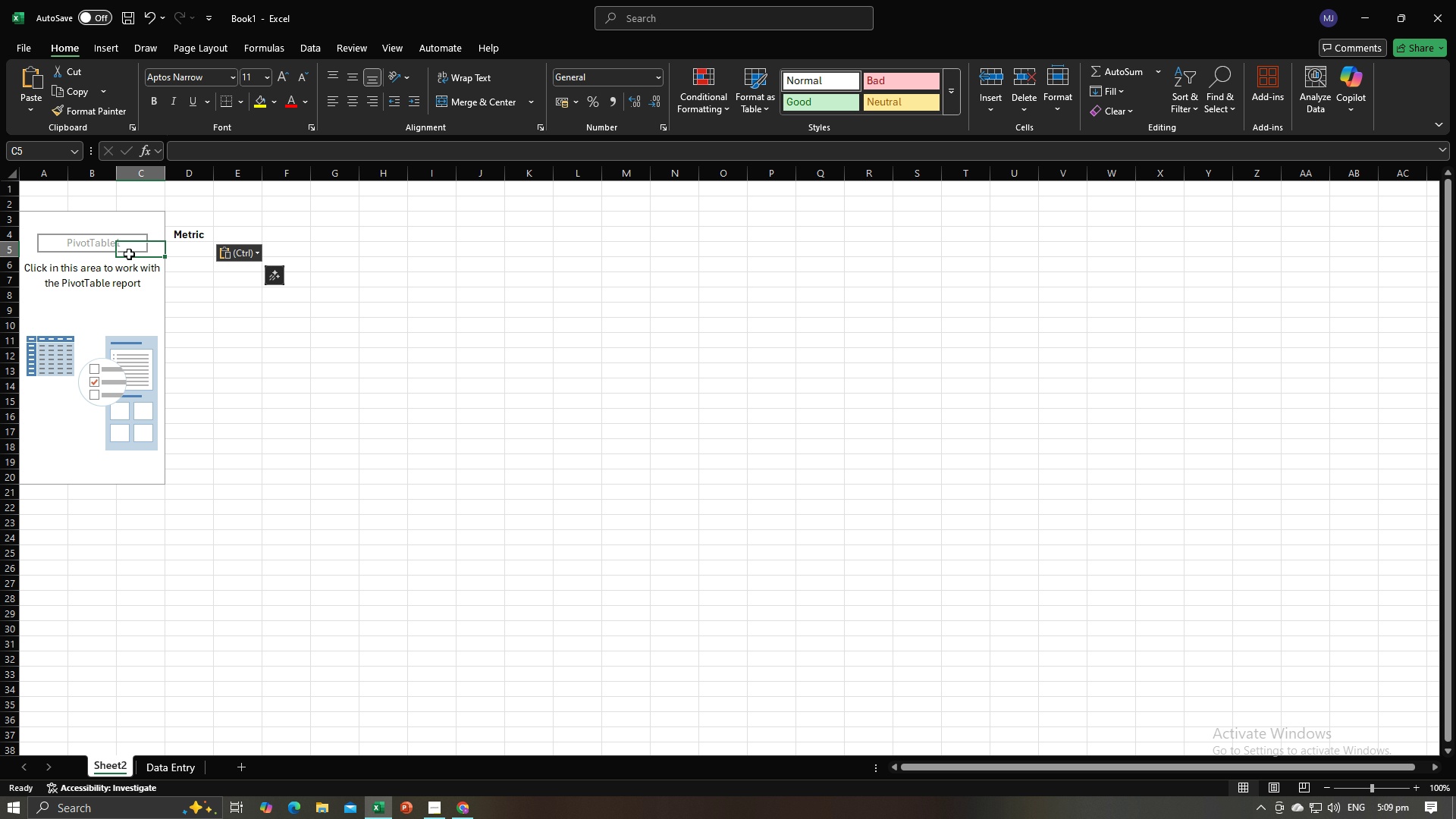 
left_click([129, 254])
 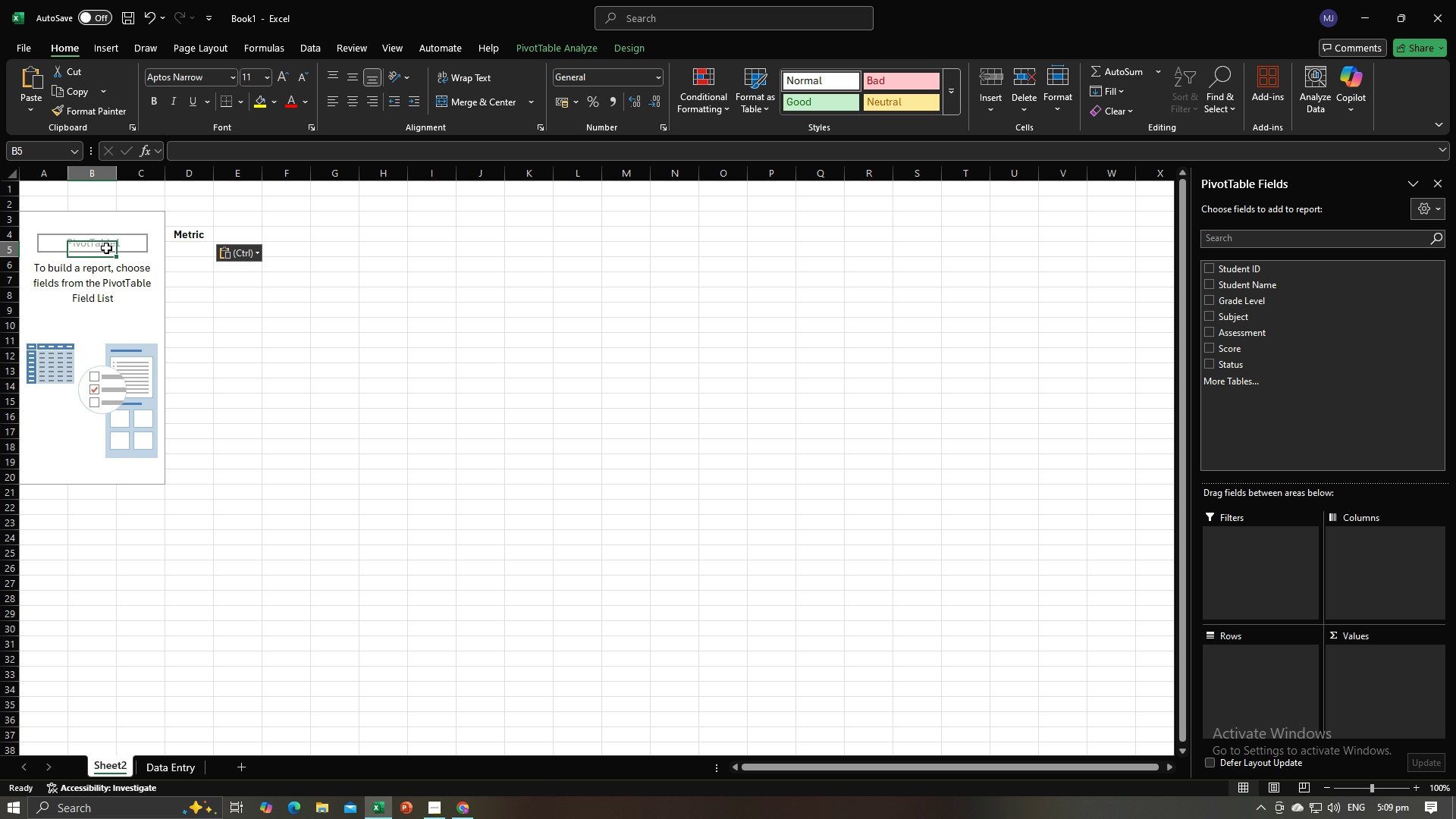 
left_click([106, 248])
 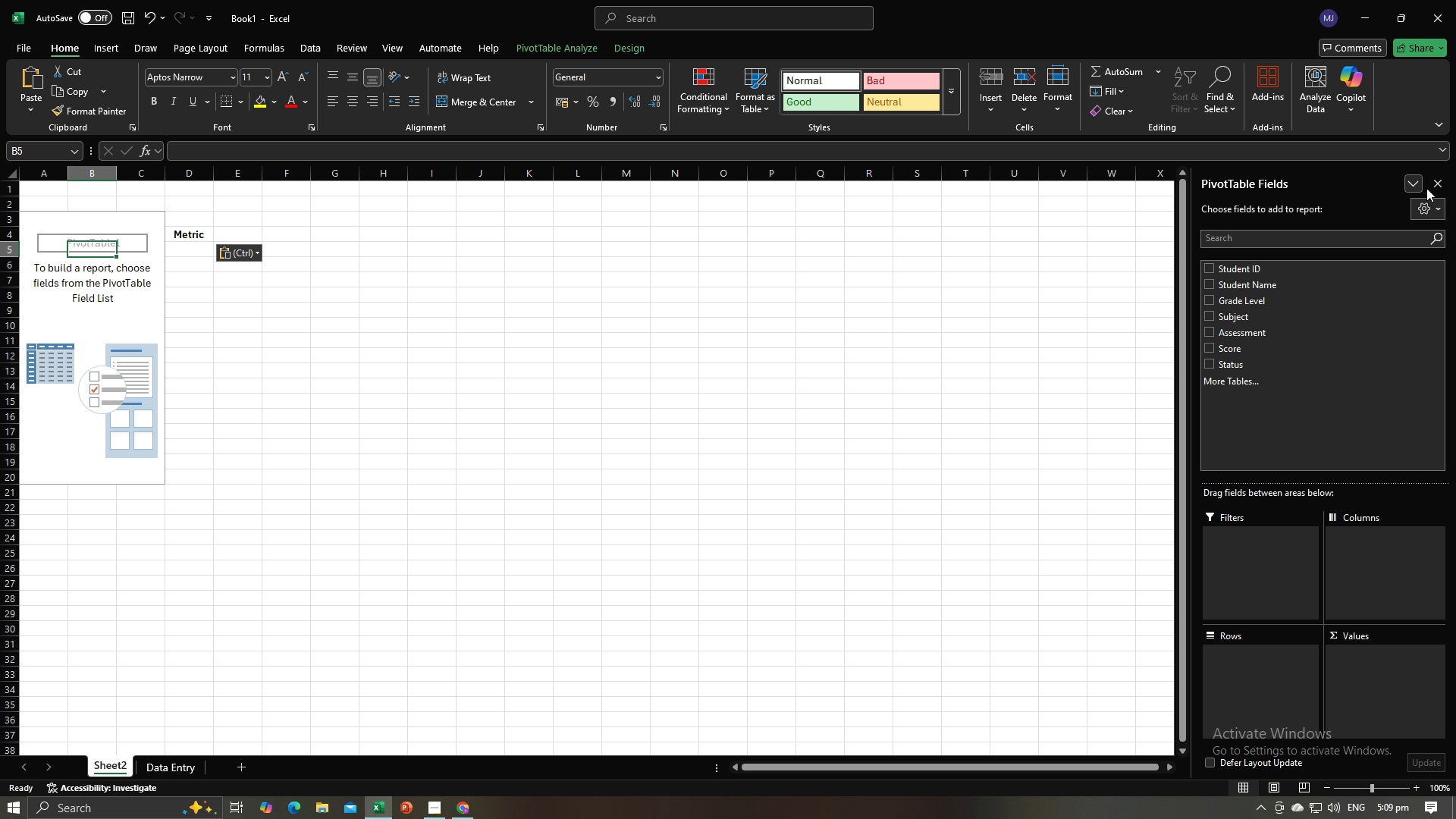 
left_click([1432, 186])
 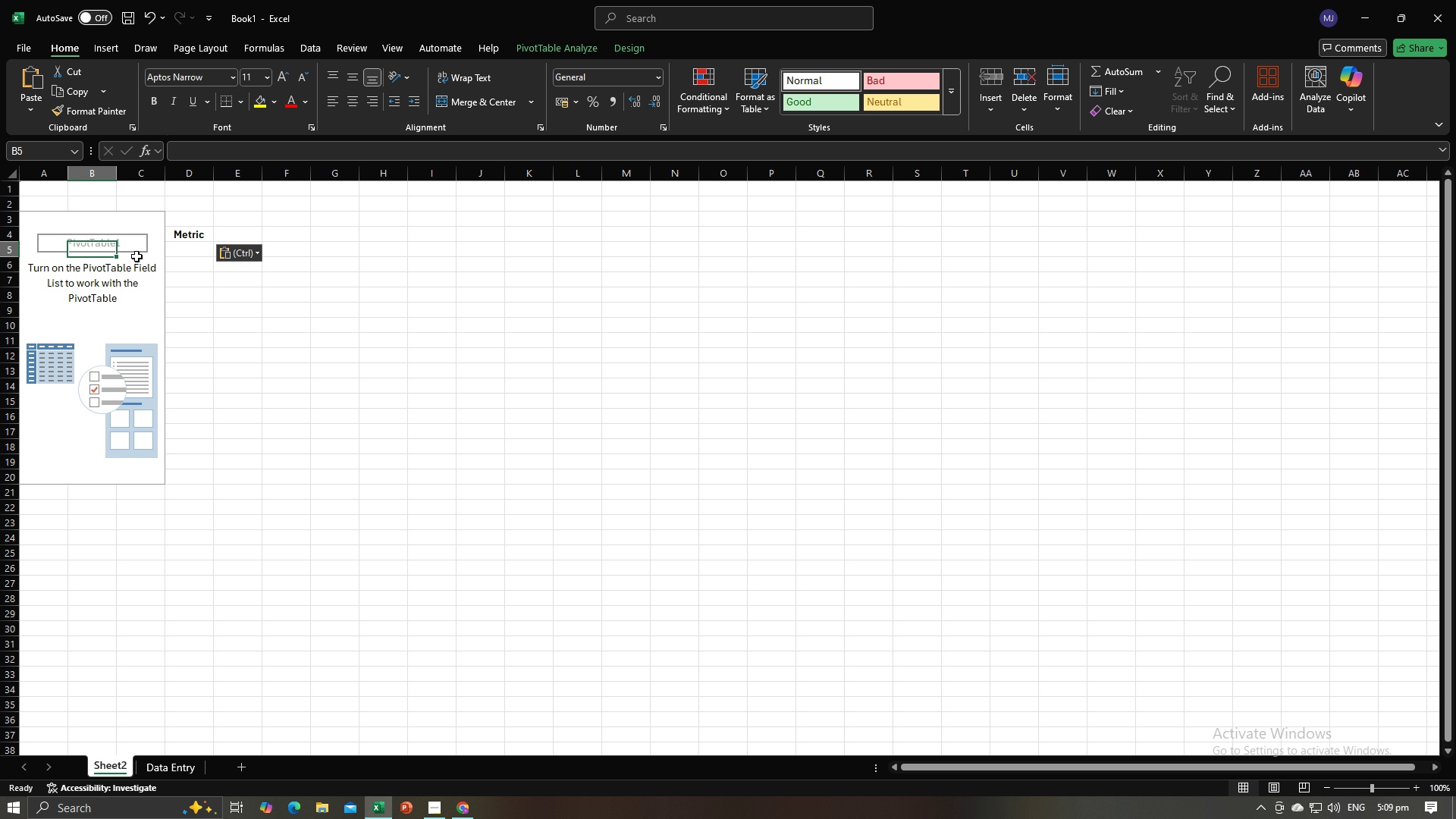 
left_click([132, 247])
 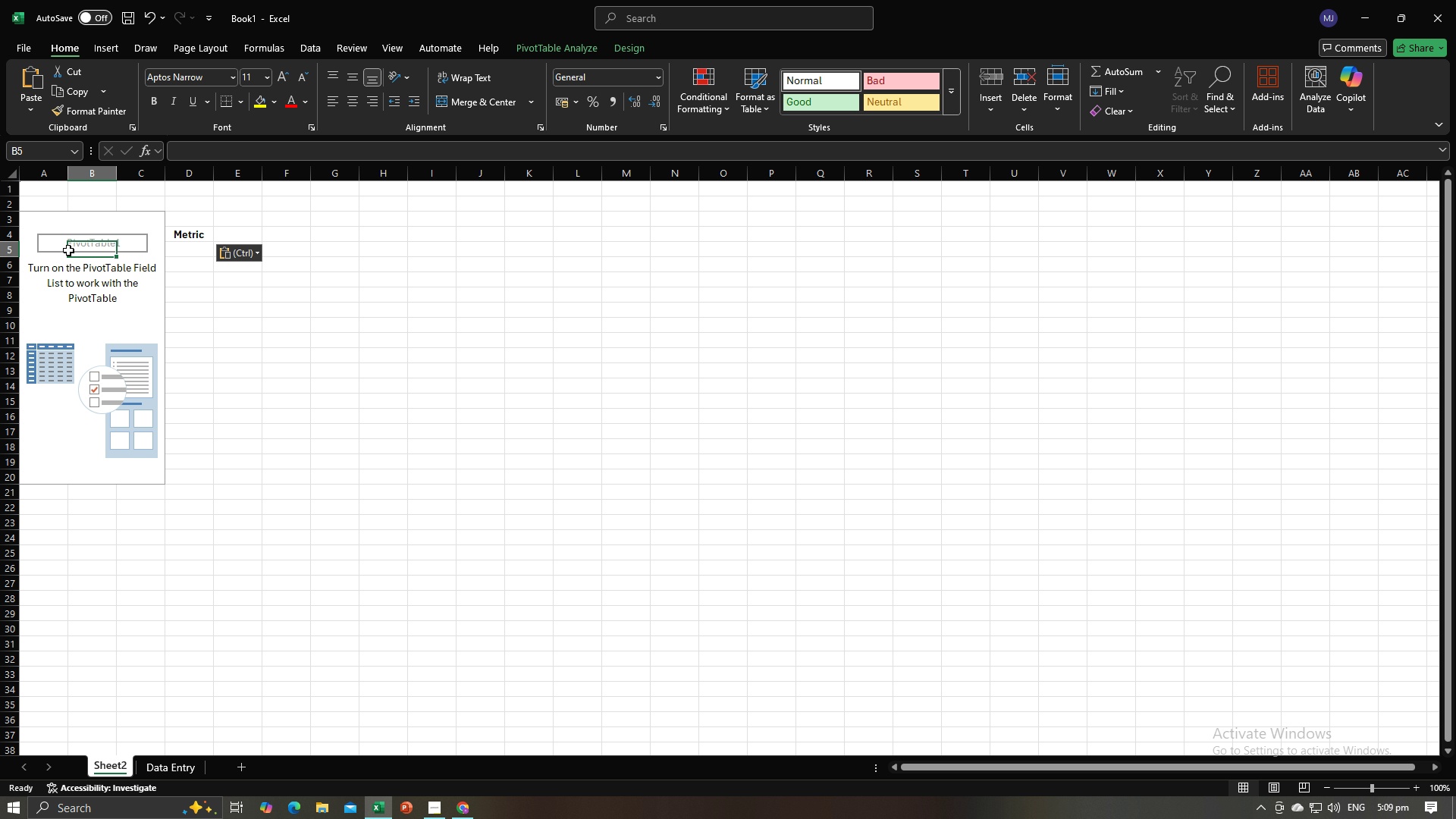 
double_click([48, 253])
 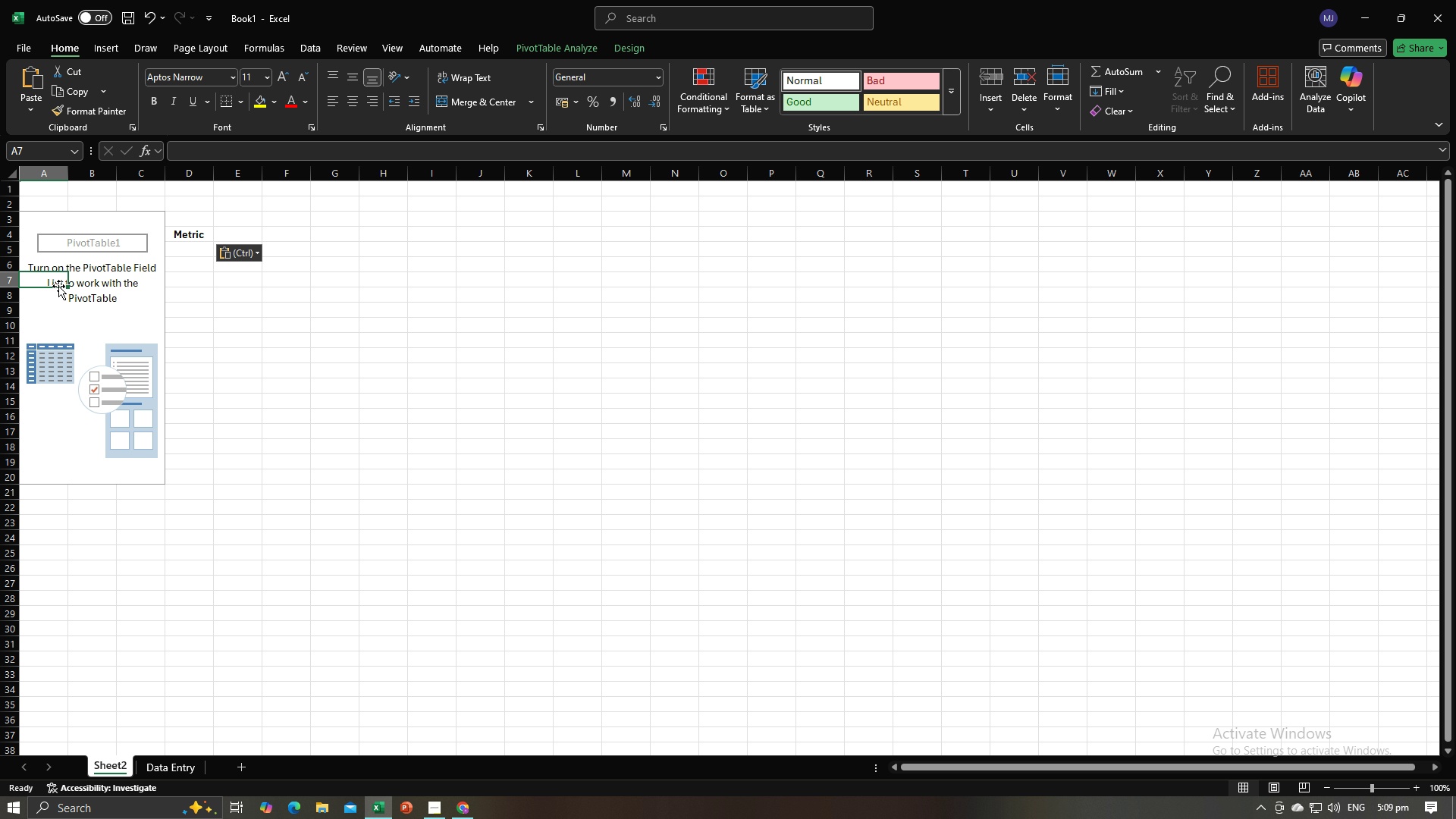 
triple_click([58, 286])
 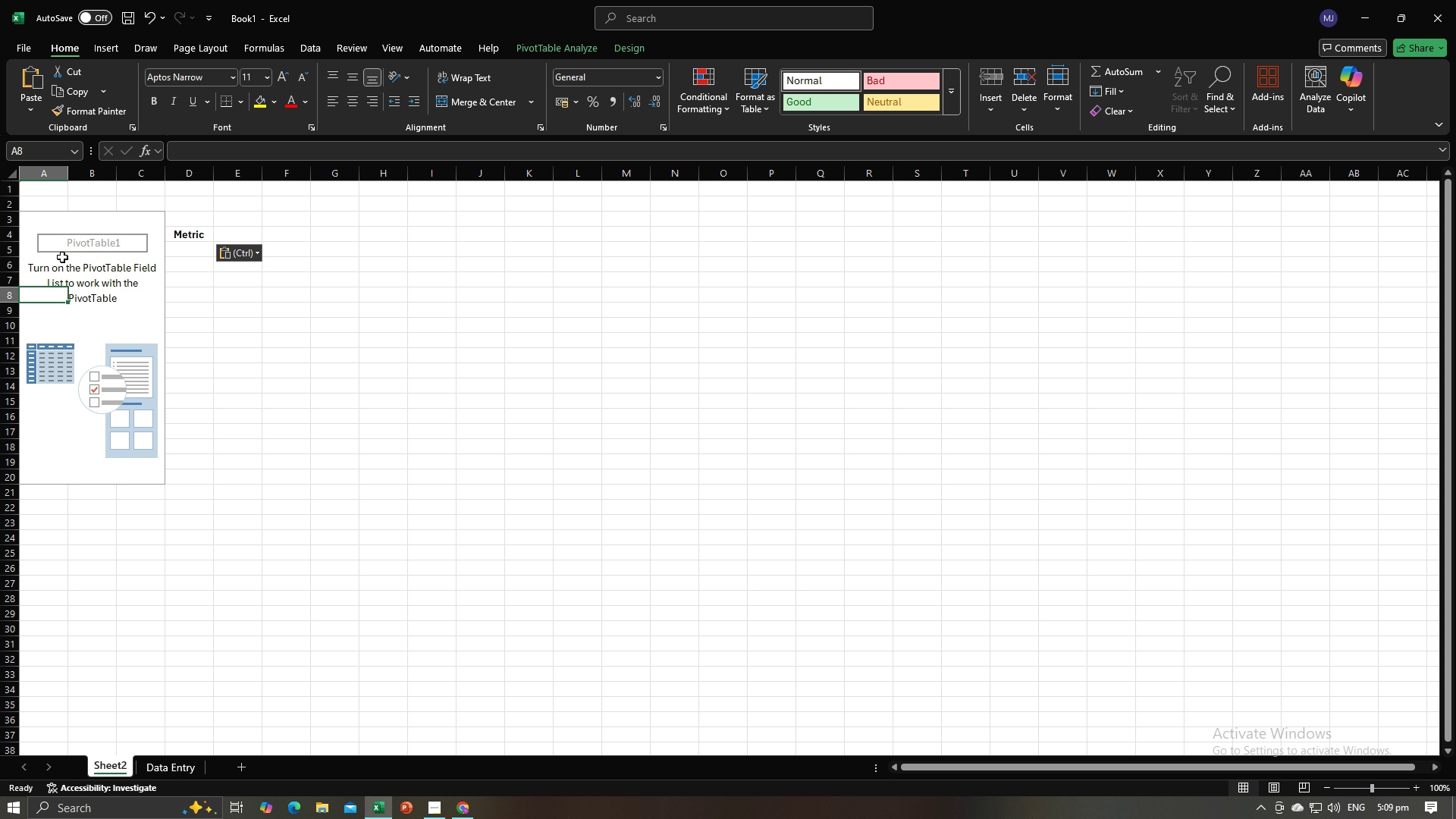 
triple_click([138, 264])
 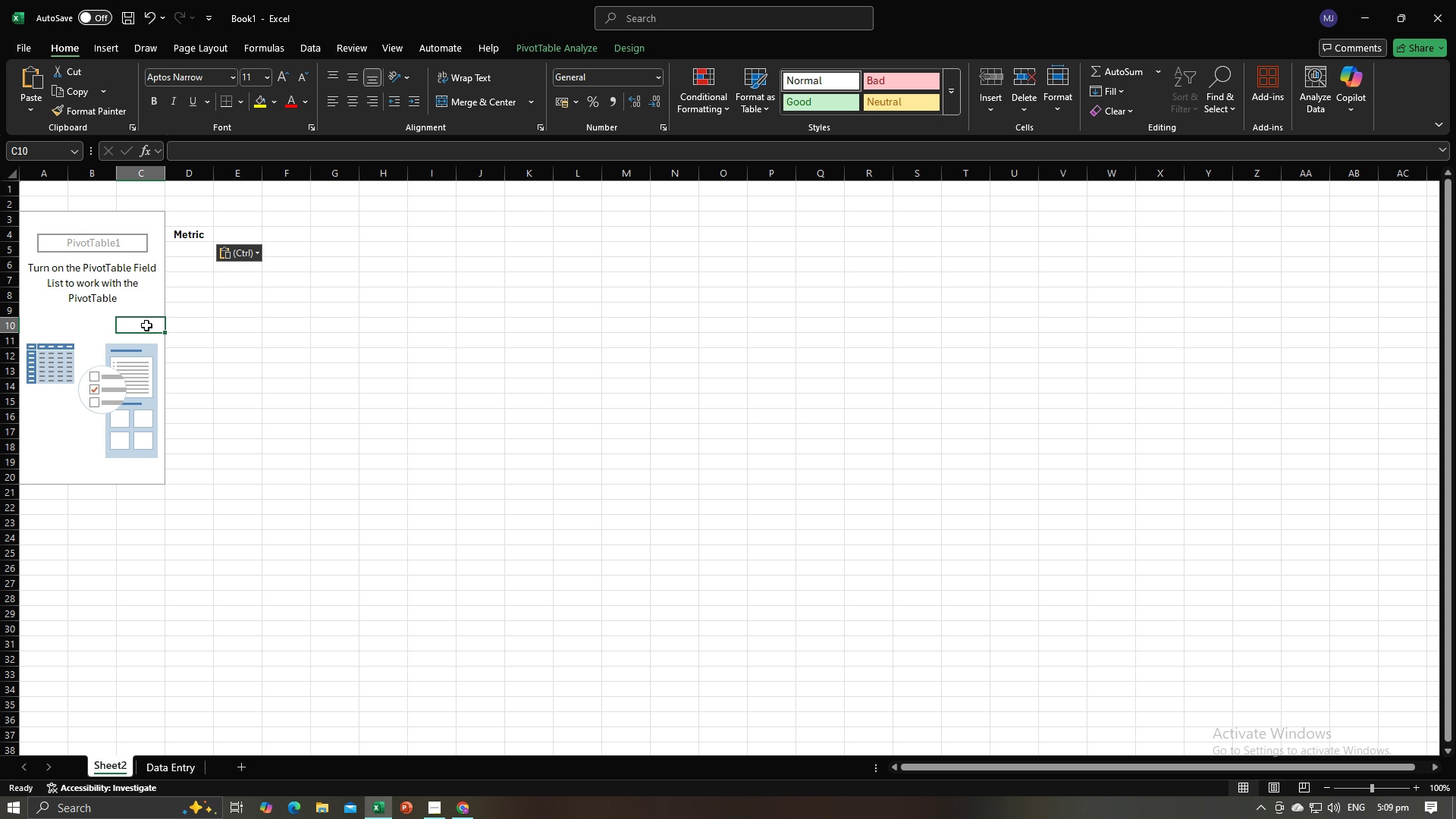 
triple_click([146, 325])
 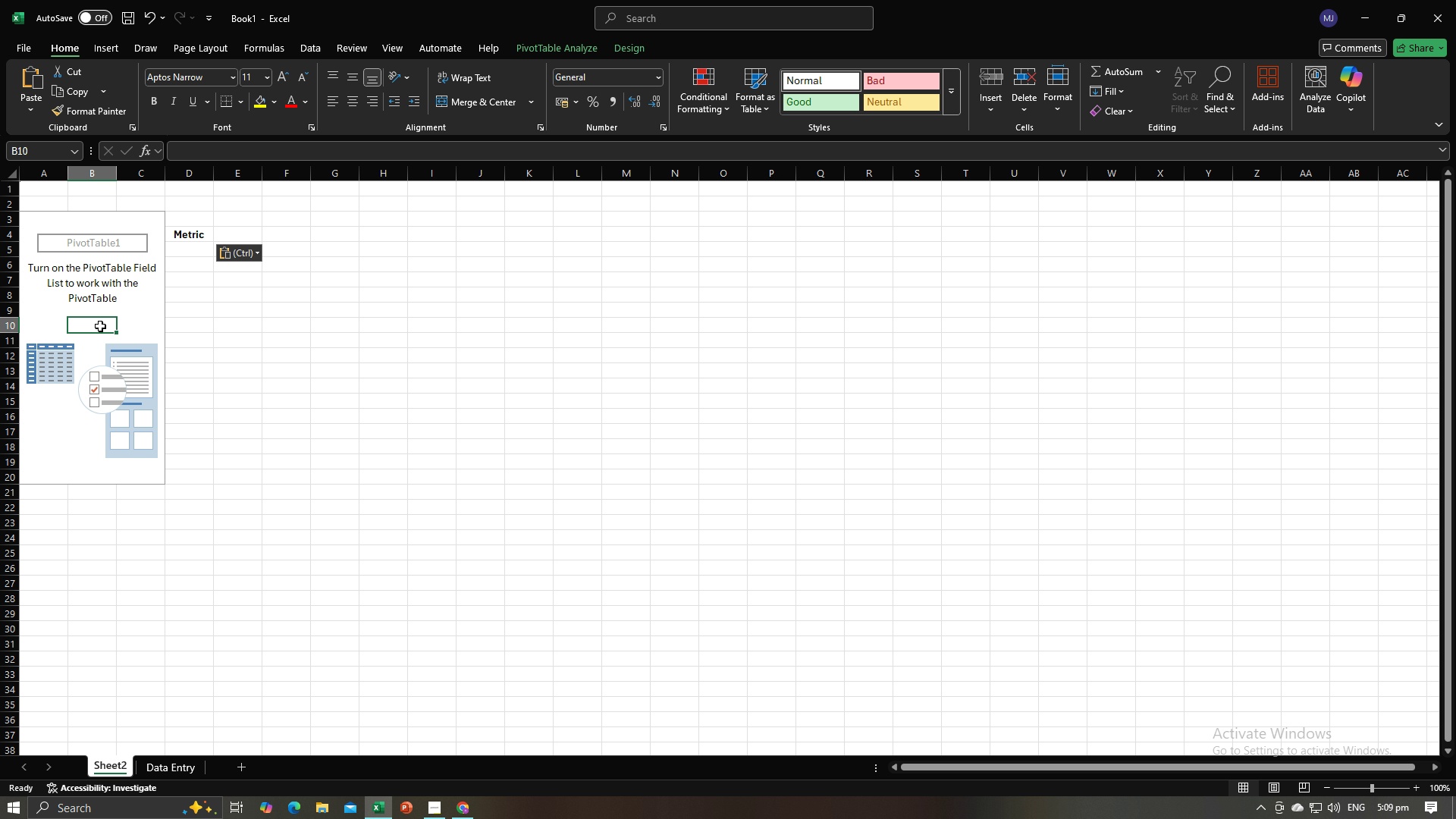 
triple_click([100, 327])
 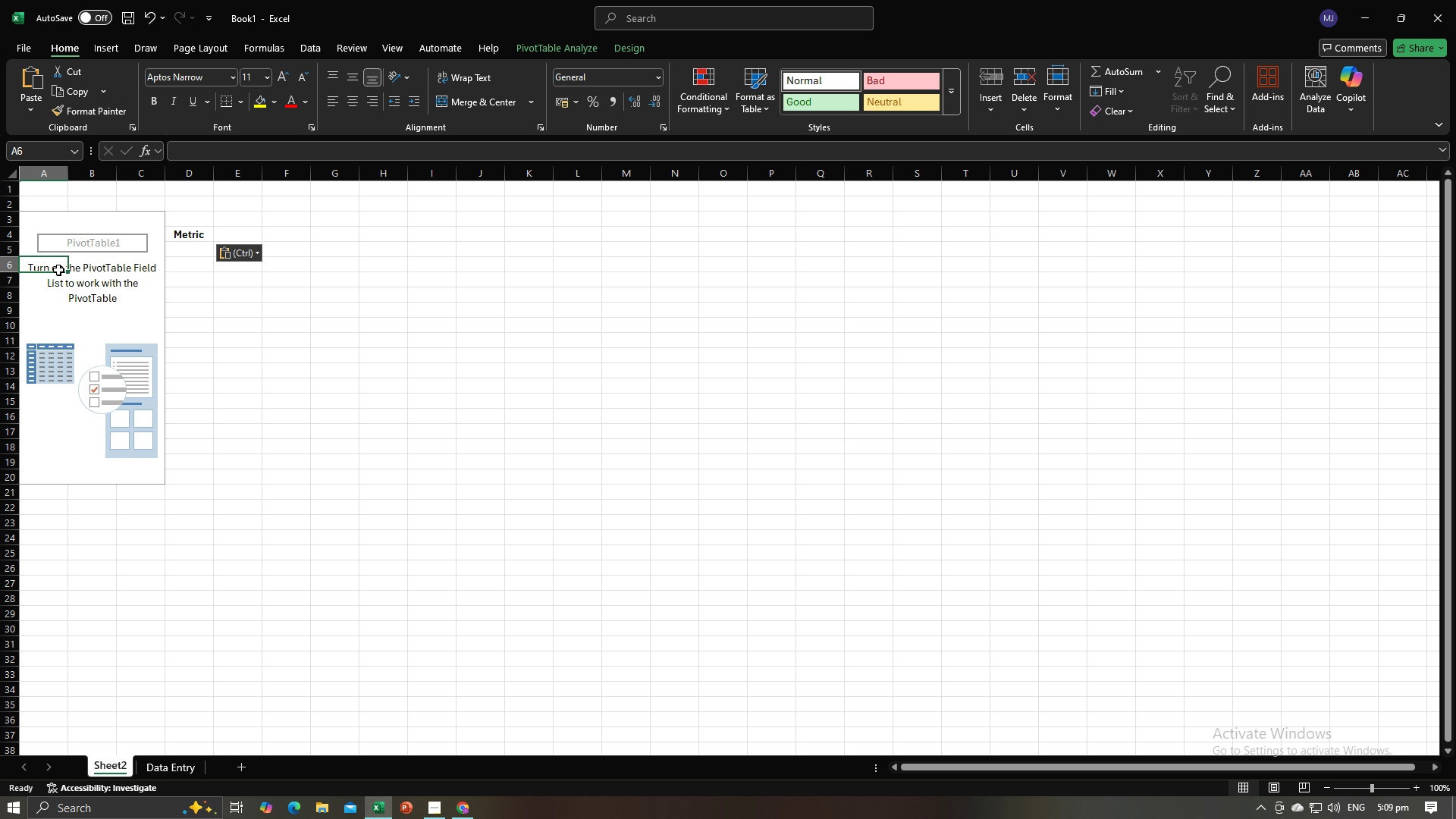 
triple_click([58, 270])
 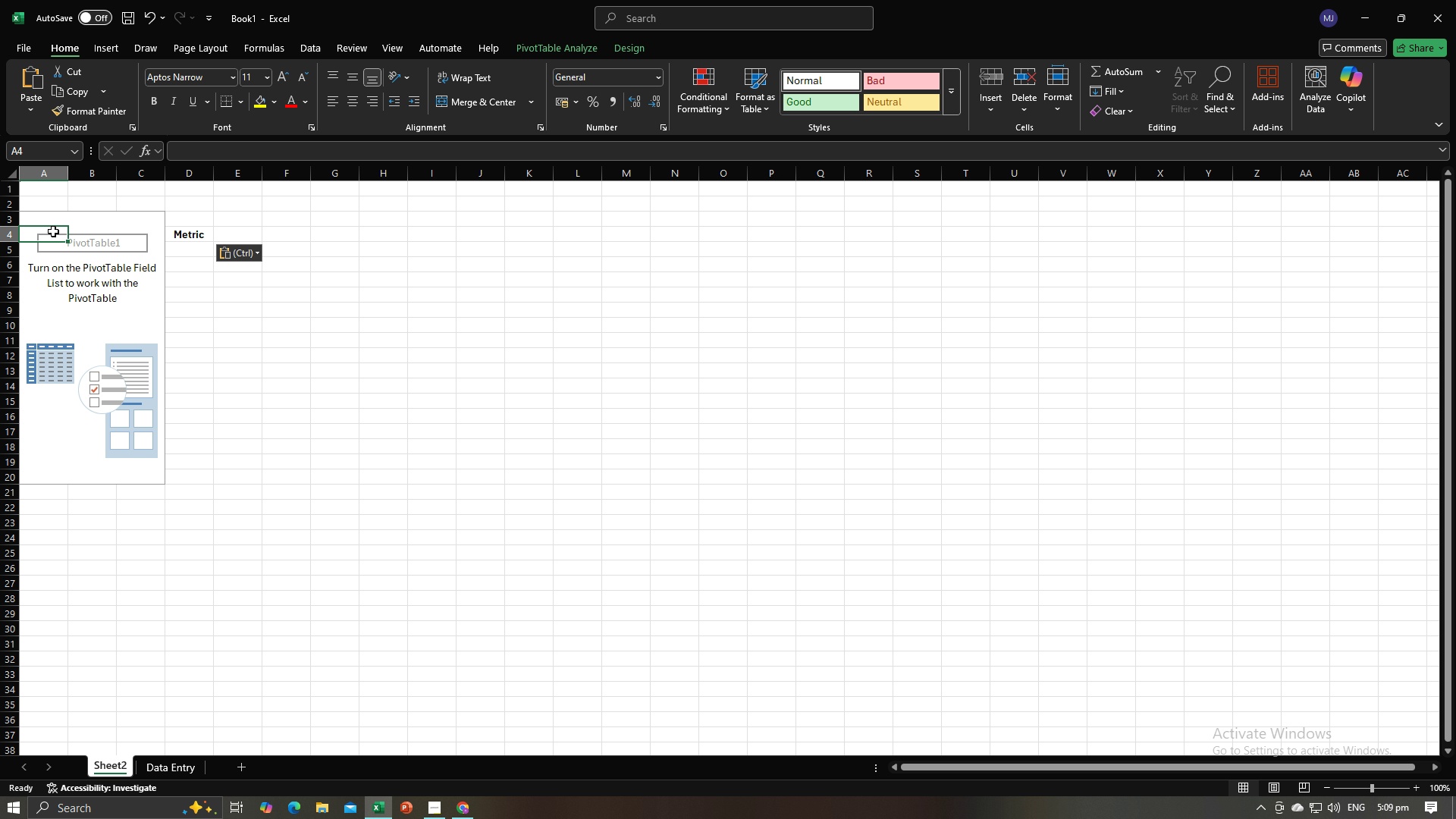 
triple_click([54, 229])
 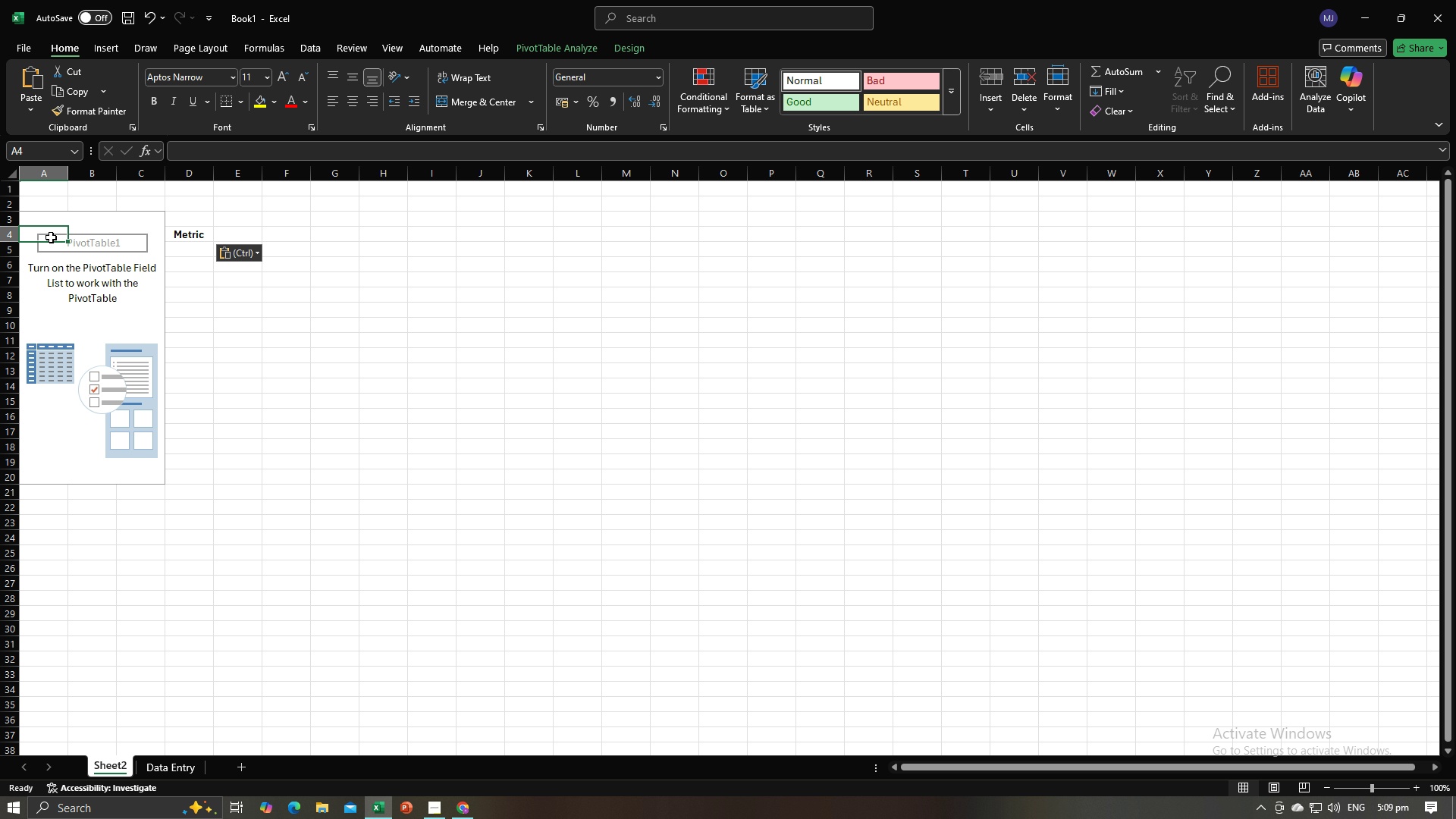 
left_click_drag(start_coordinate=[51, 237], to_coordinate=[52, 243])
 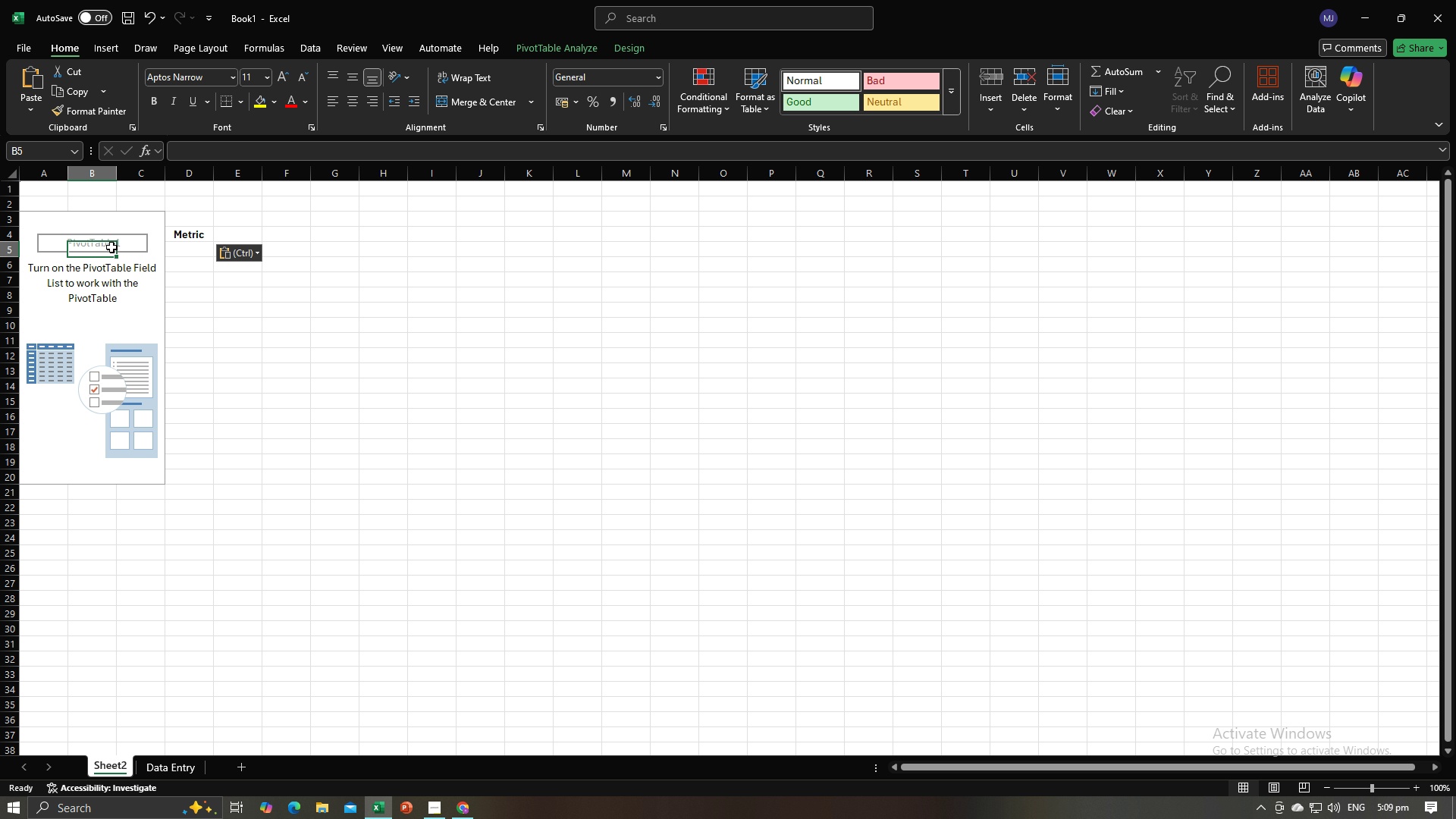 
triple_click([111, 247])
 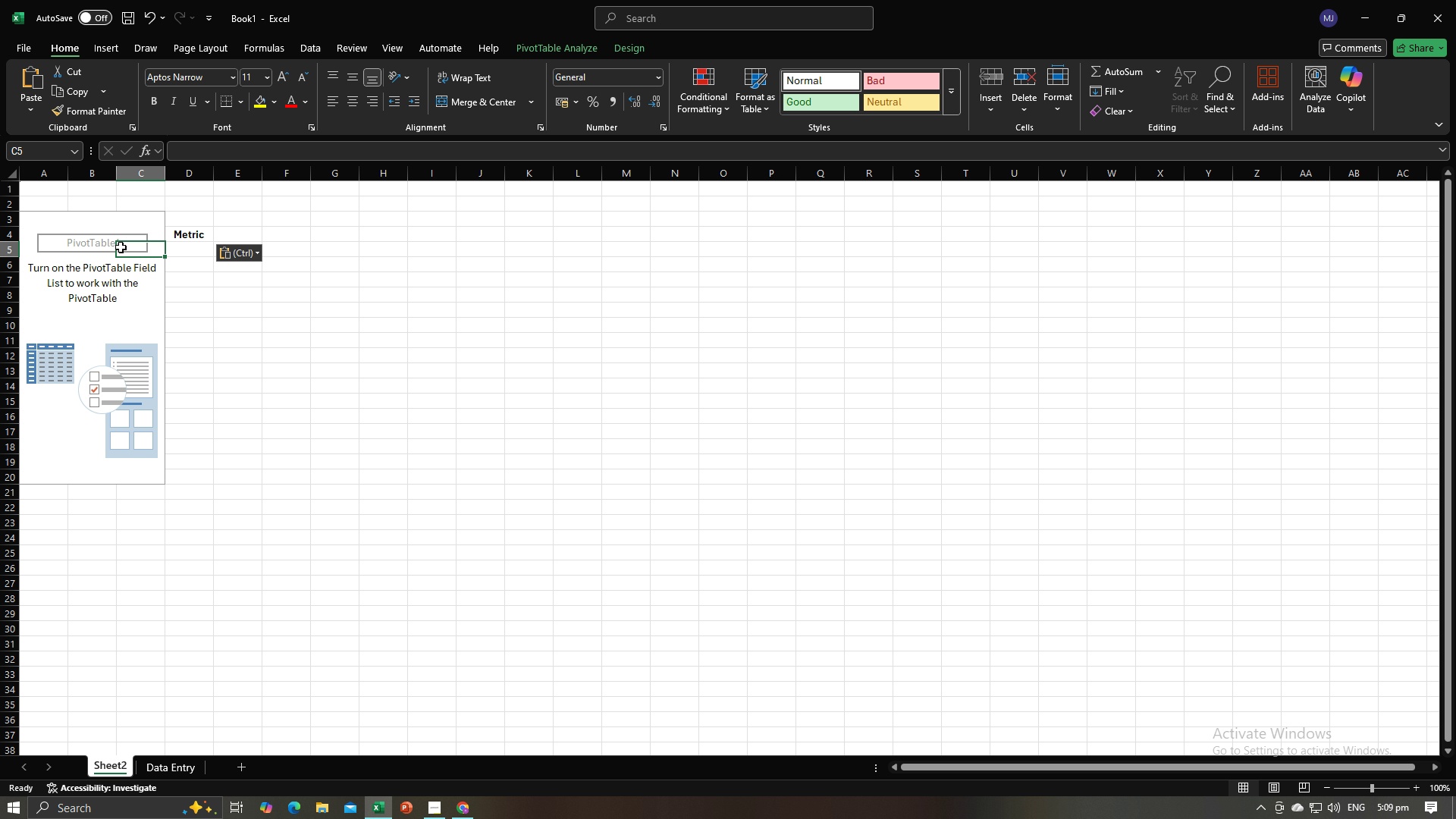 
triple_click([121, 247])
 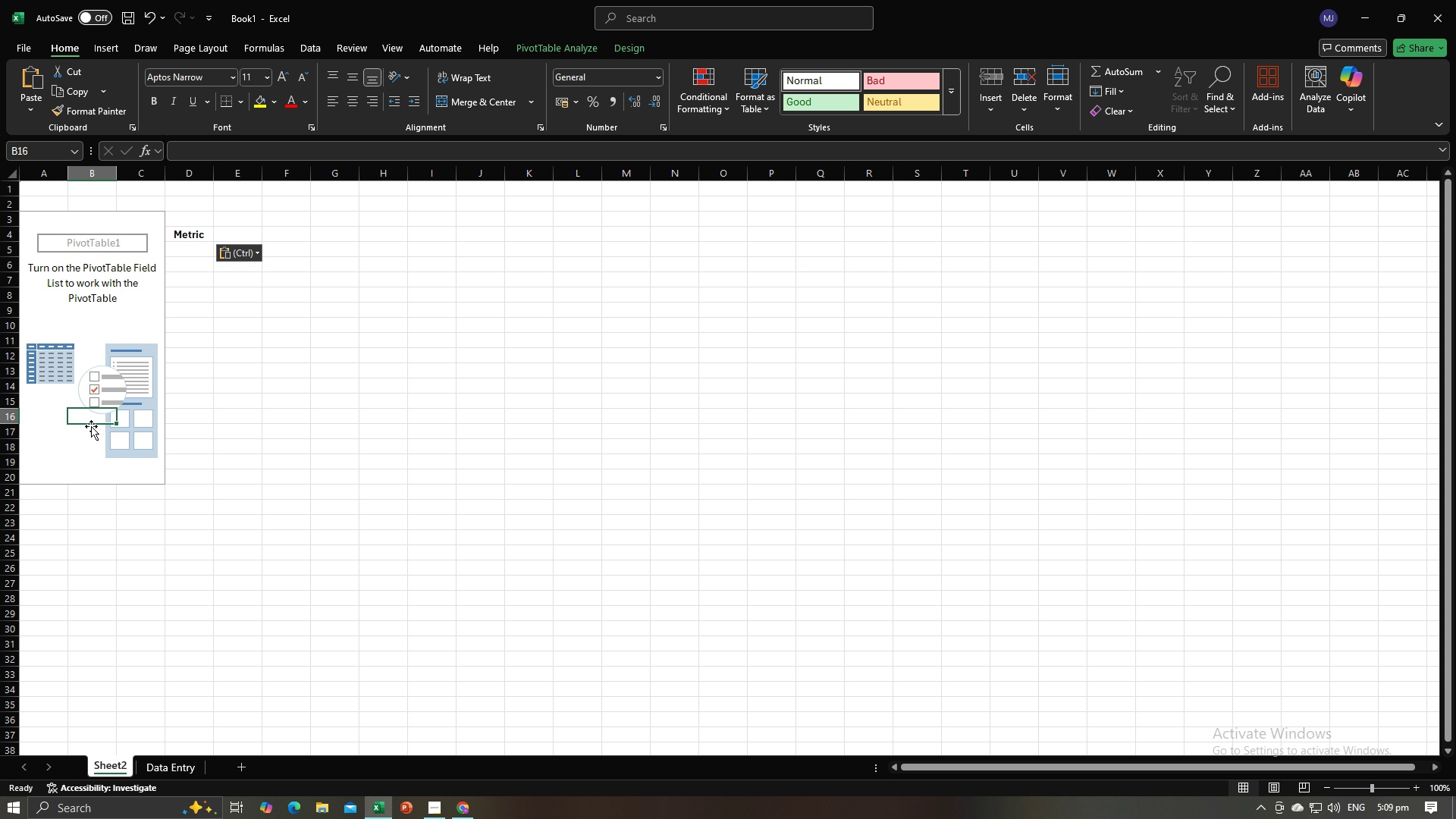 
triple_click([137, 454])
 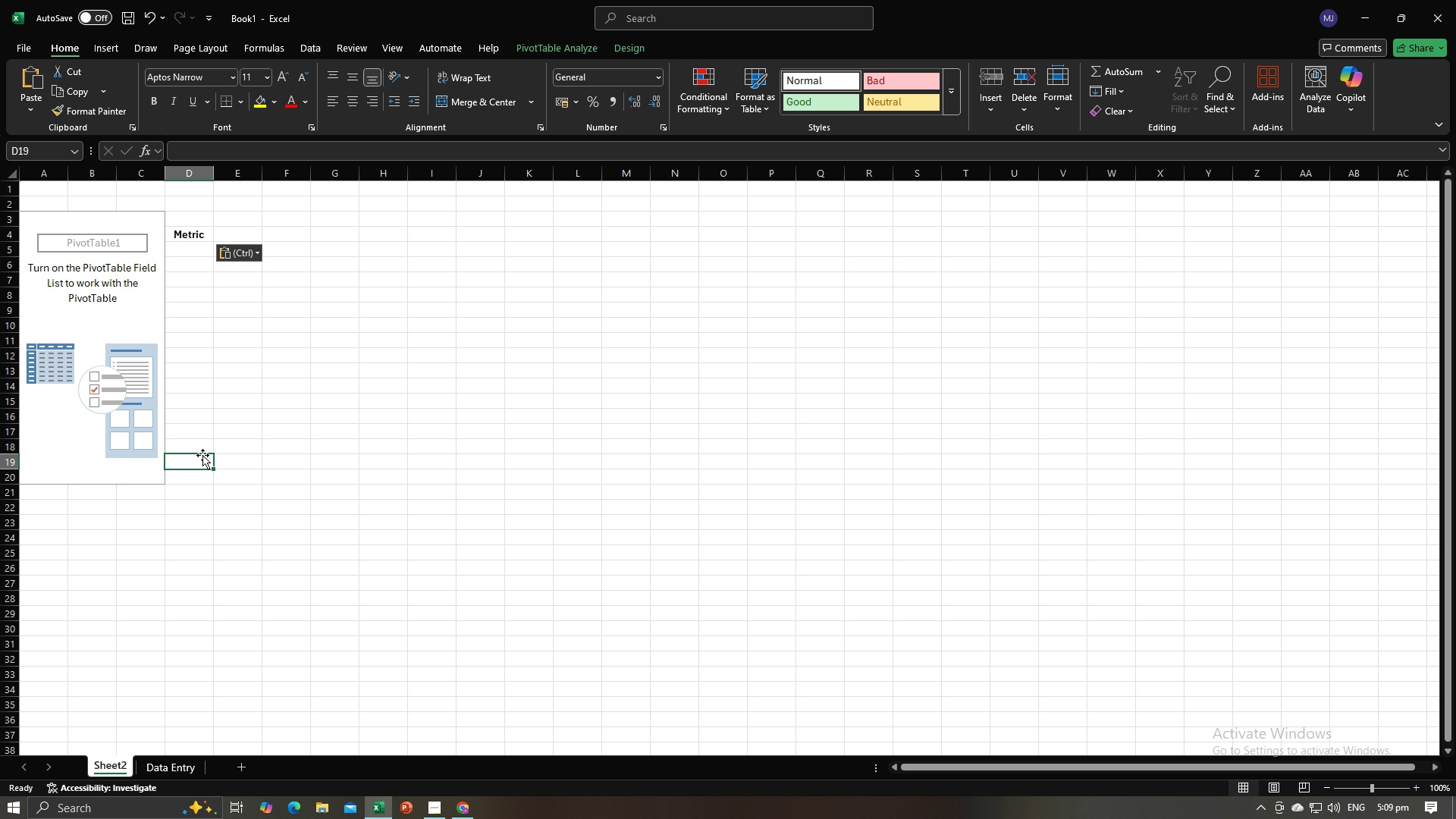 
triple_click([202, 455])
 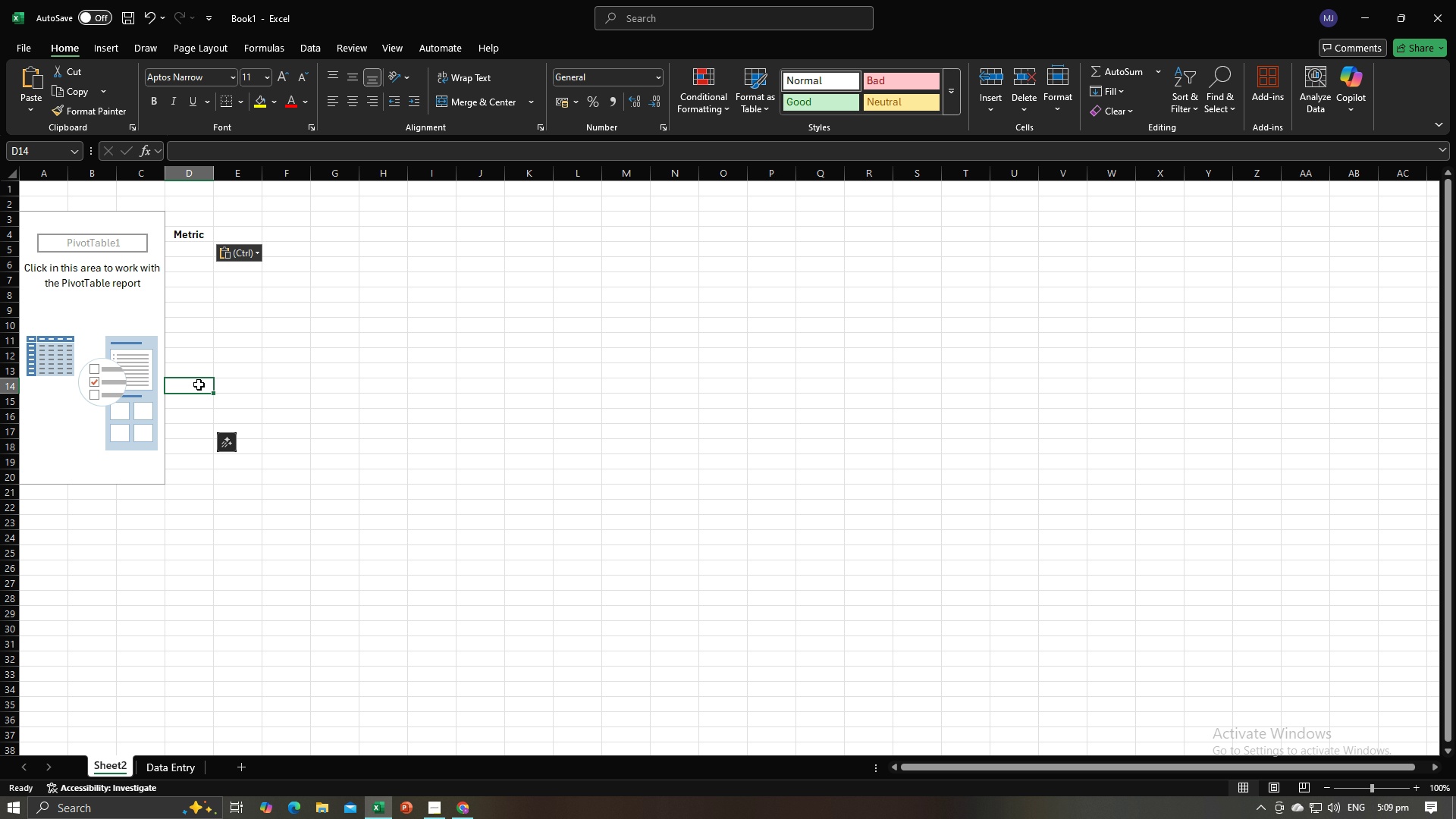 
triple_click([199, 384])
 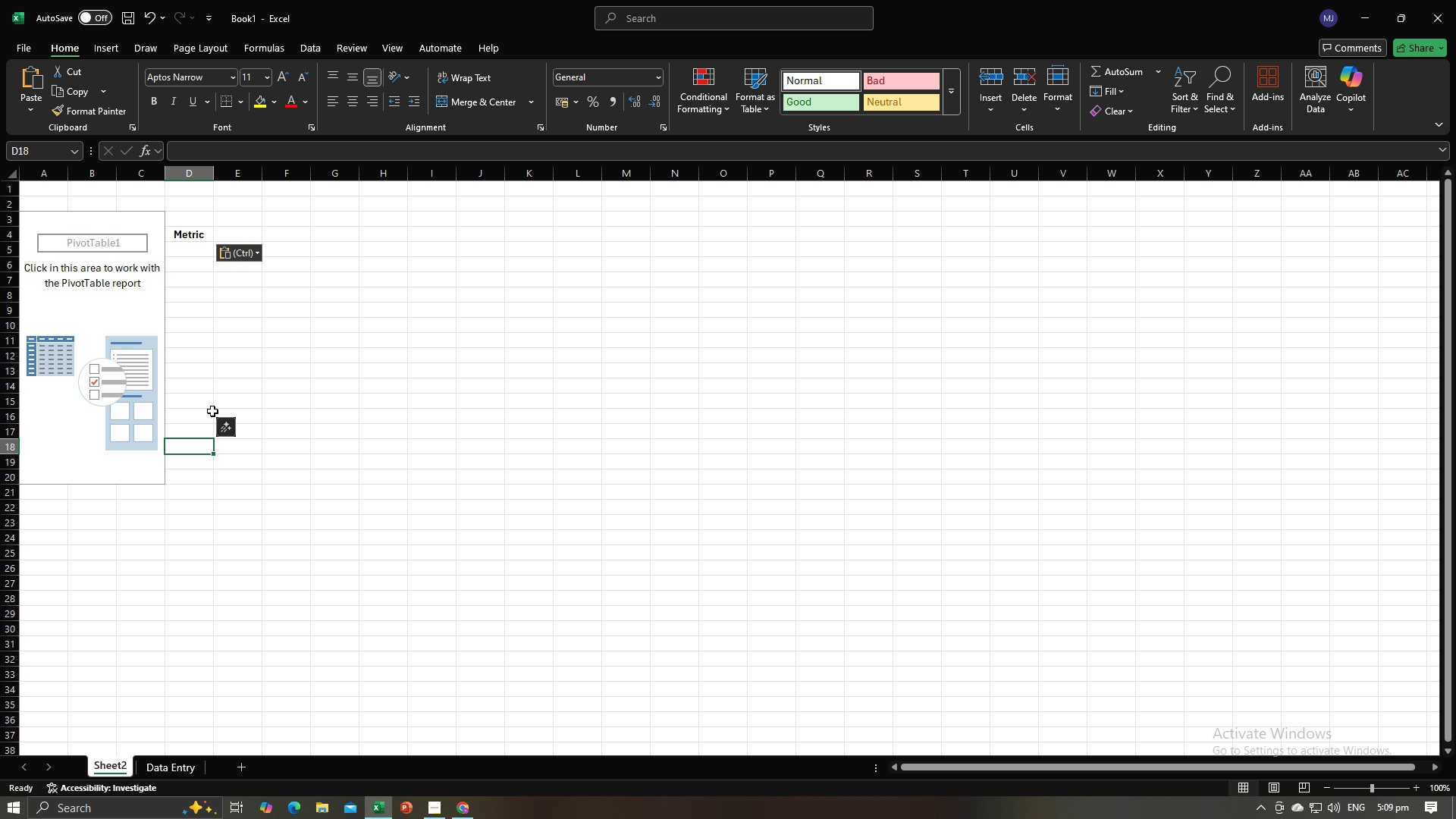 
double_click([234, 373])
 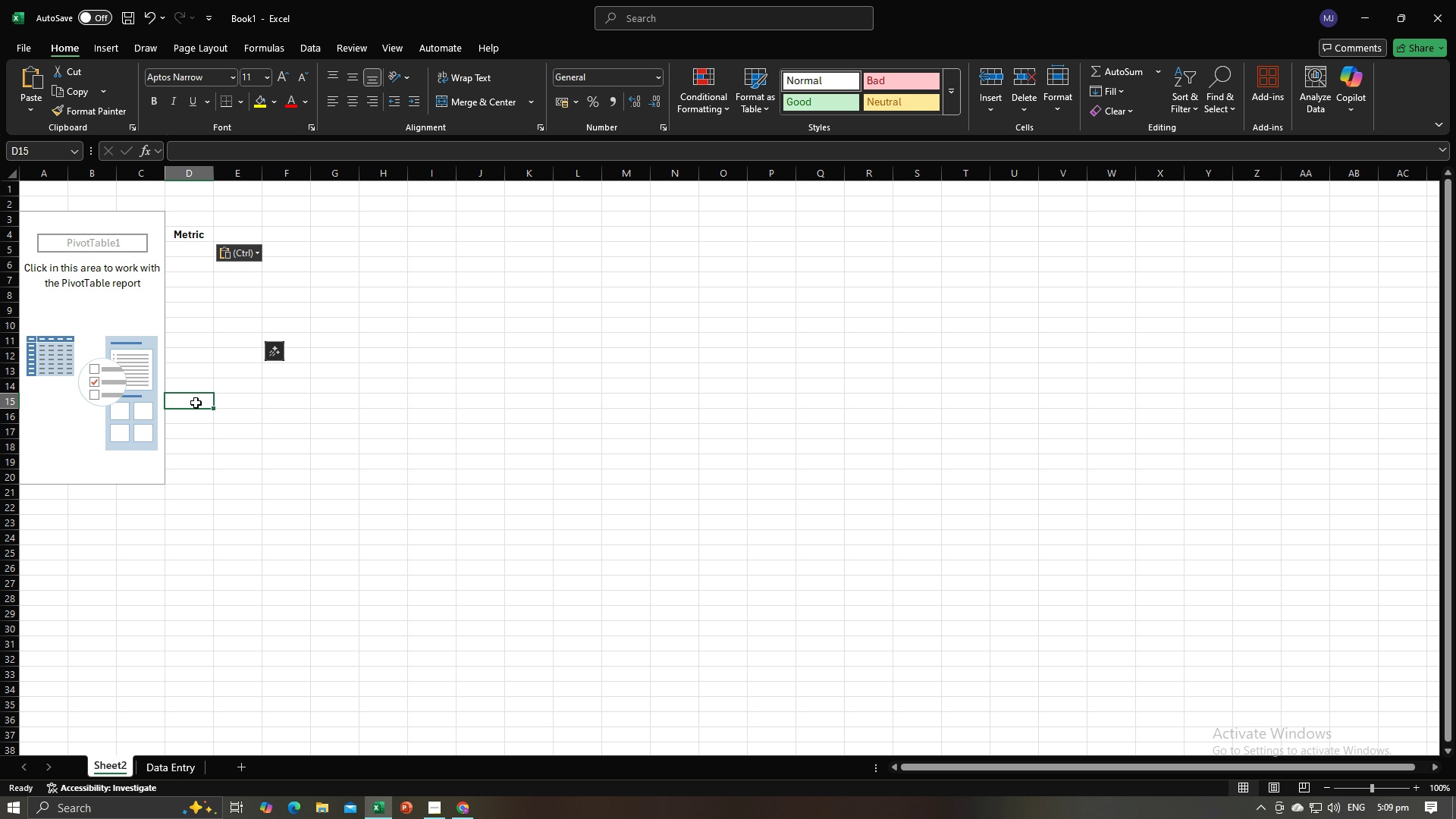 
triple_click([196, 403])
 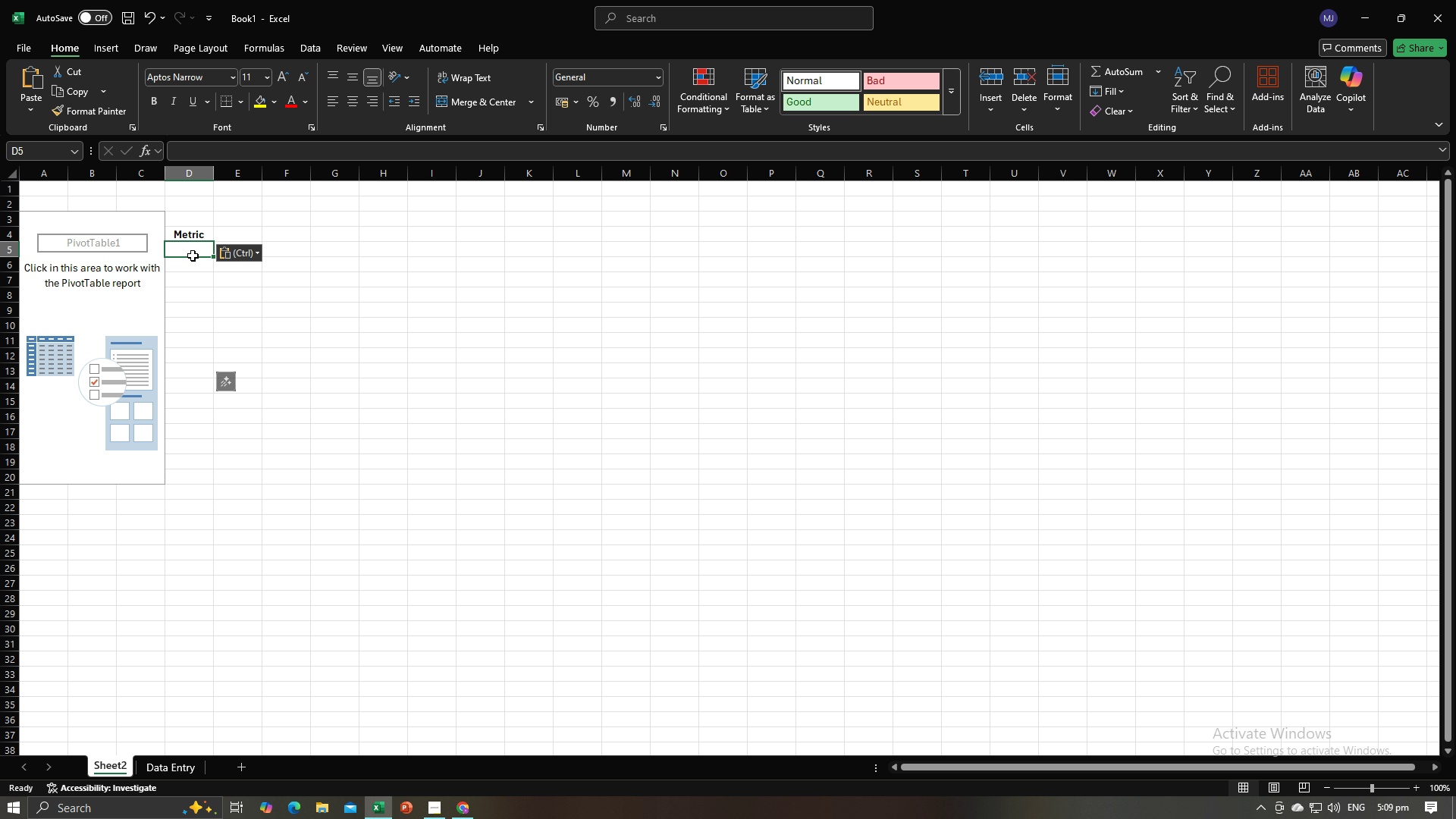 
left_click([193, 256])
 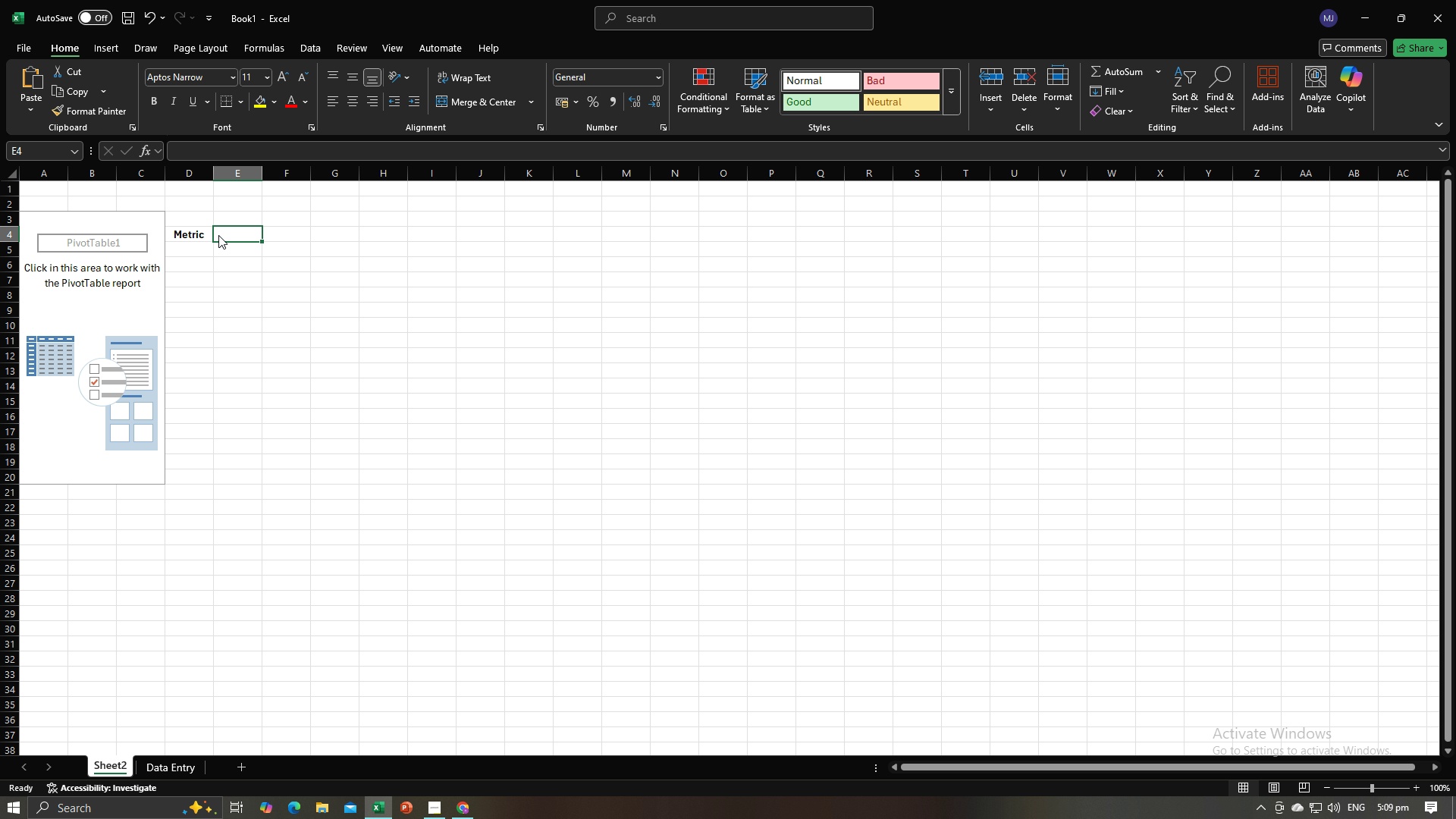 
key(Alt+AltLeft)
 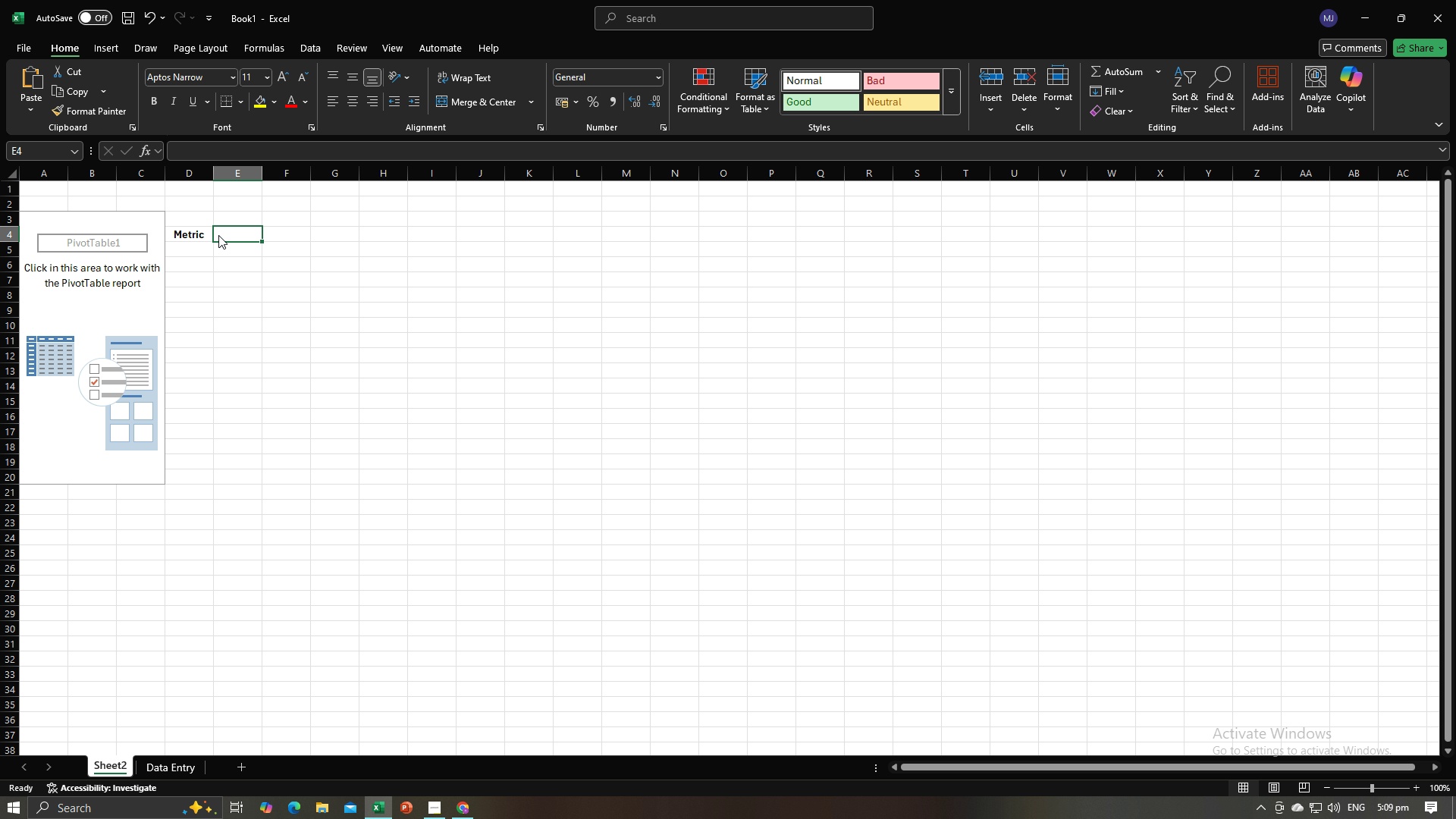 
key(Alt+Tab)
 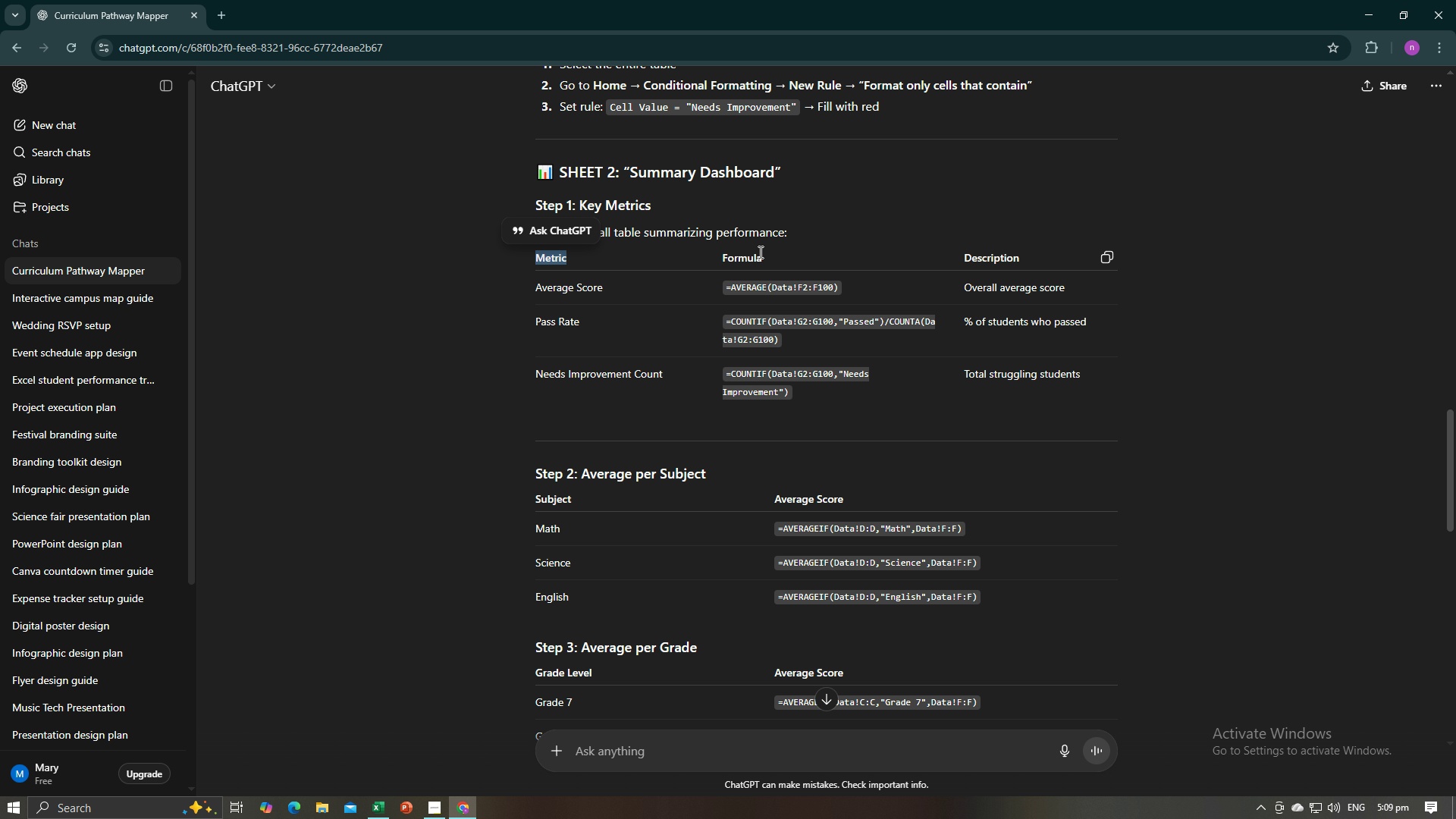 
left_click_drag(start_coordinate=[762, 257], to_coordinate=[723, 259])
 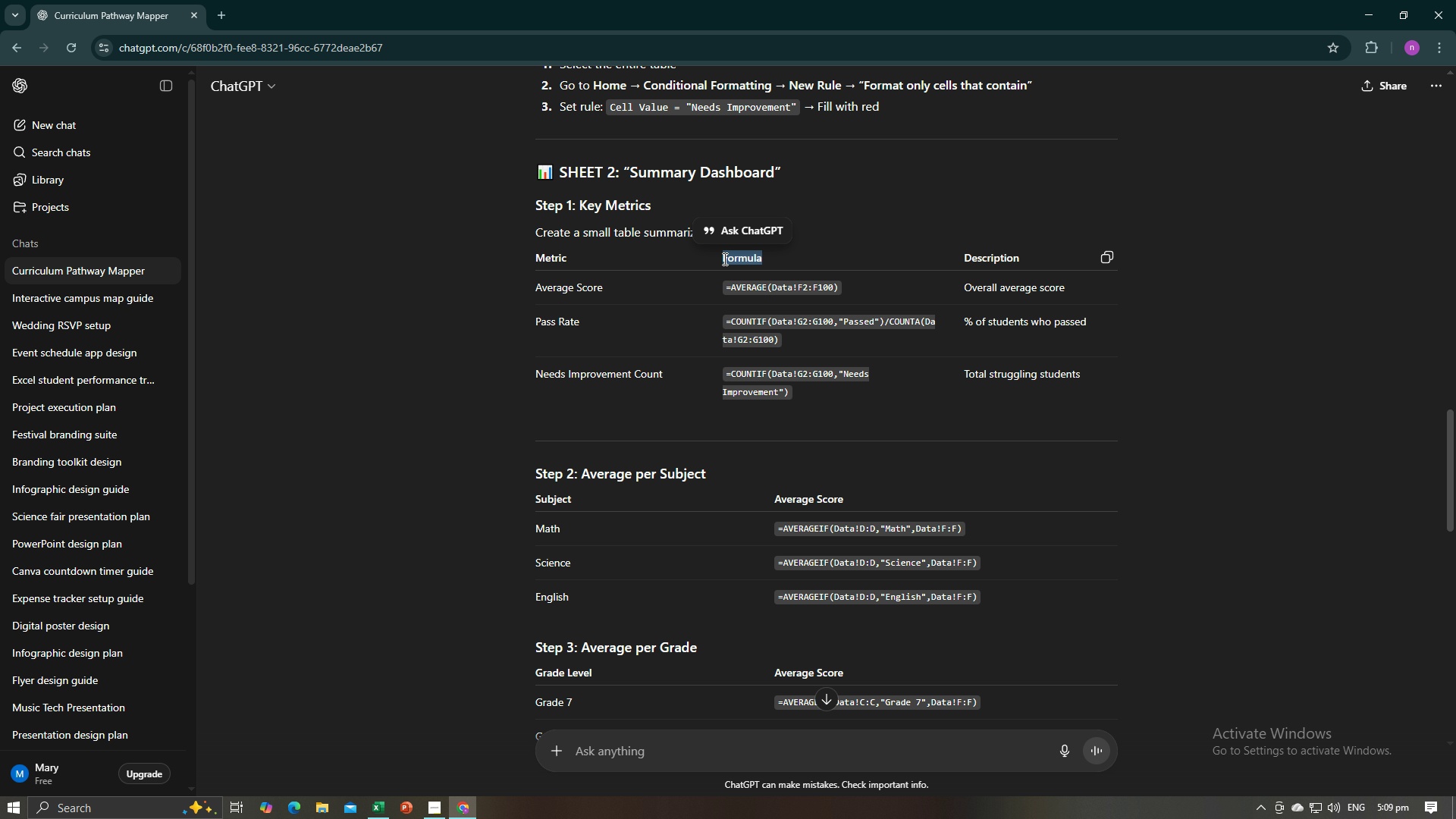 
key(Control+C)
 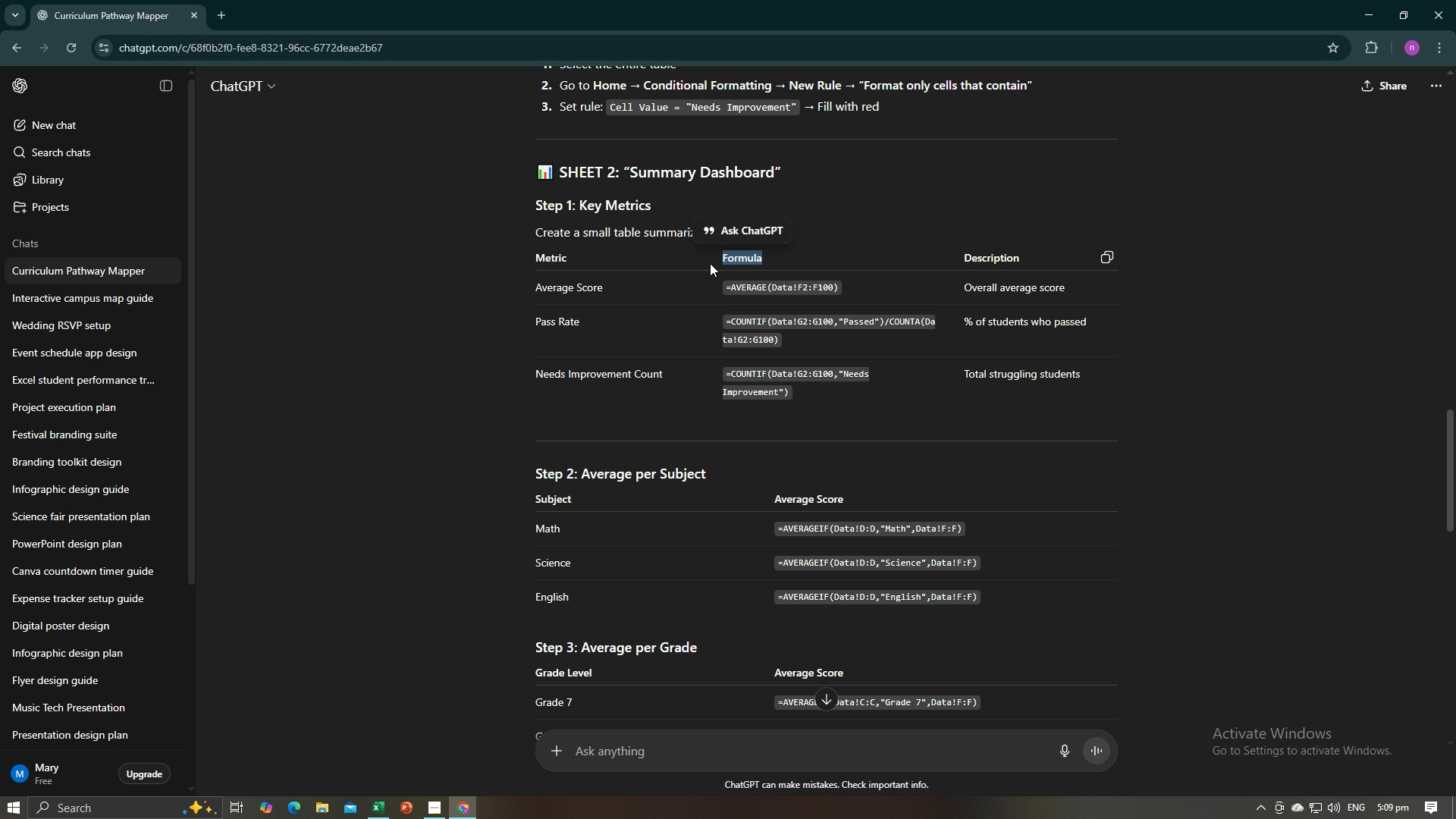 
key(Control+C)
 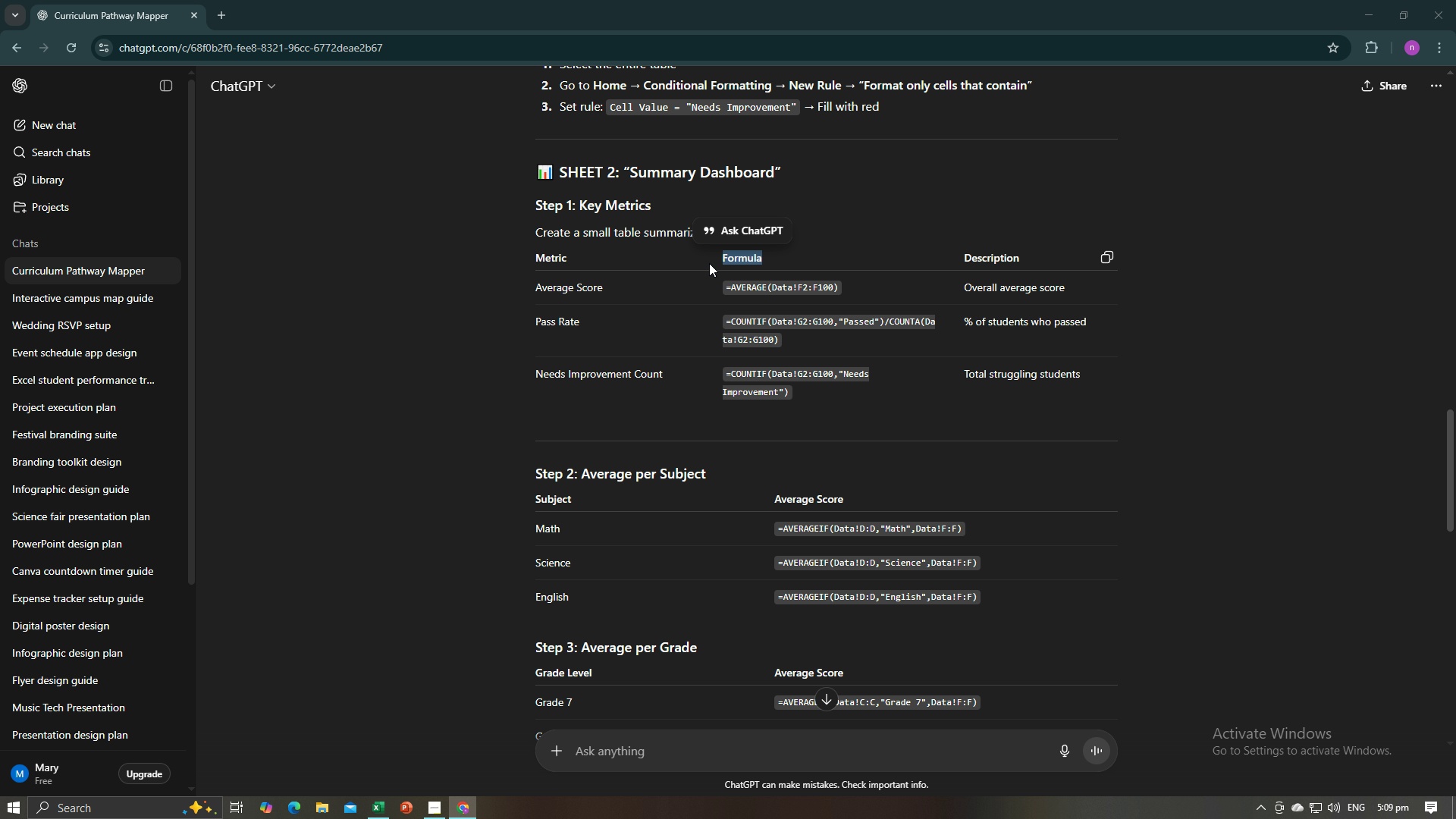 
key(Alt+AltLeft)
 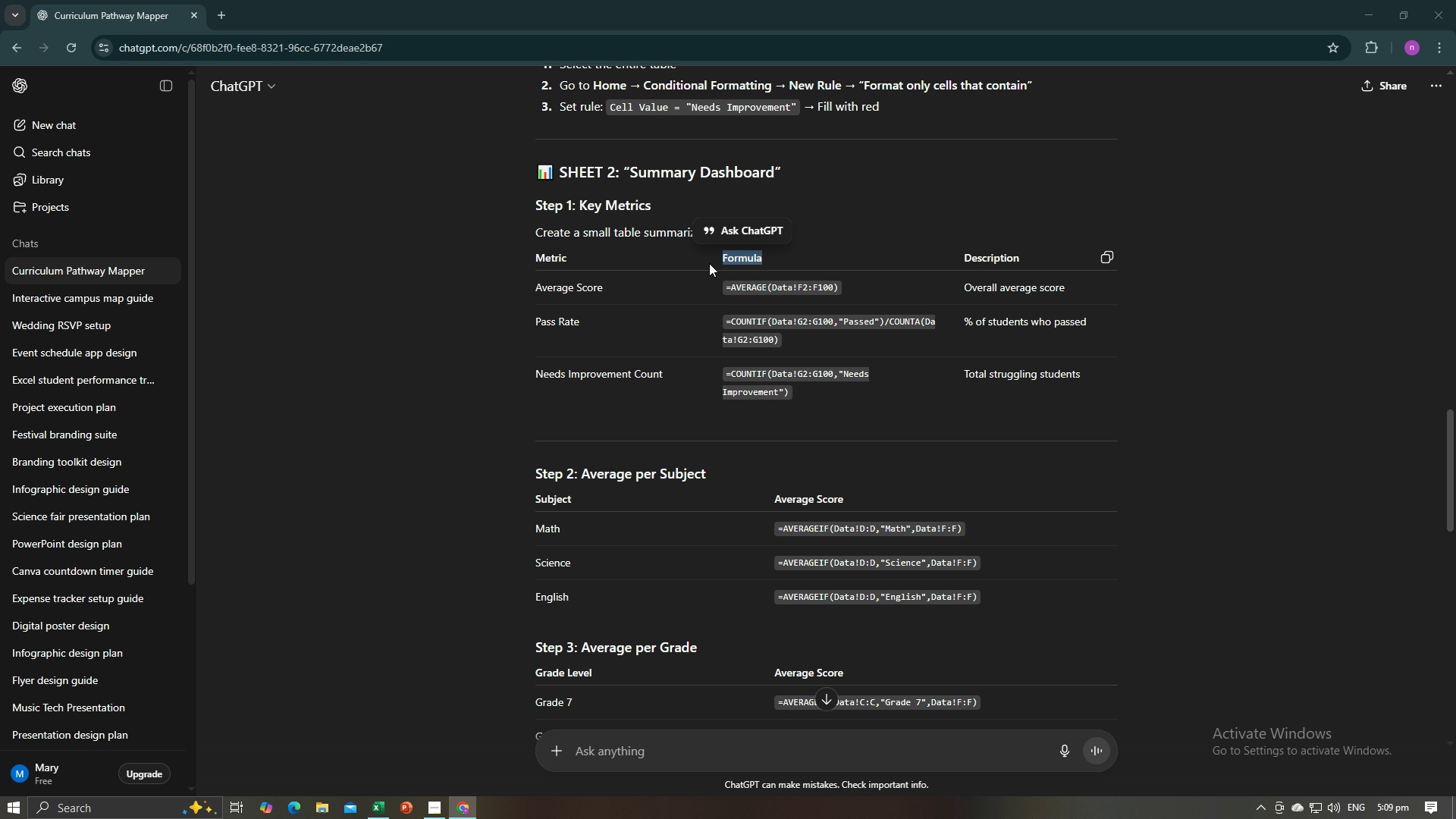 
key(Alt+Tab)
 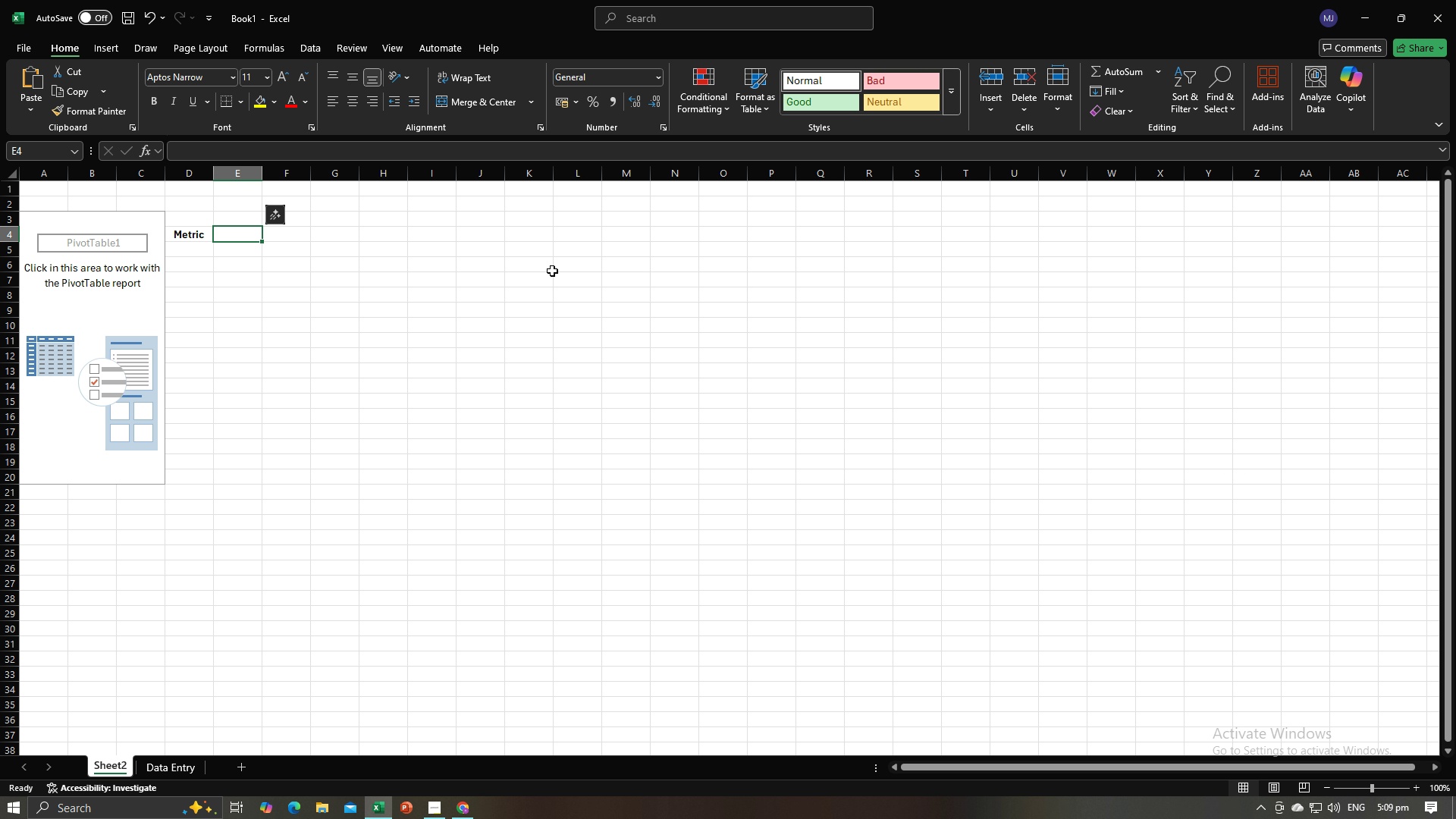 
key(Control+V)
 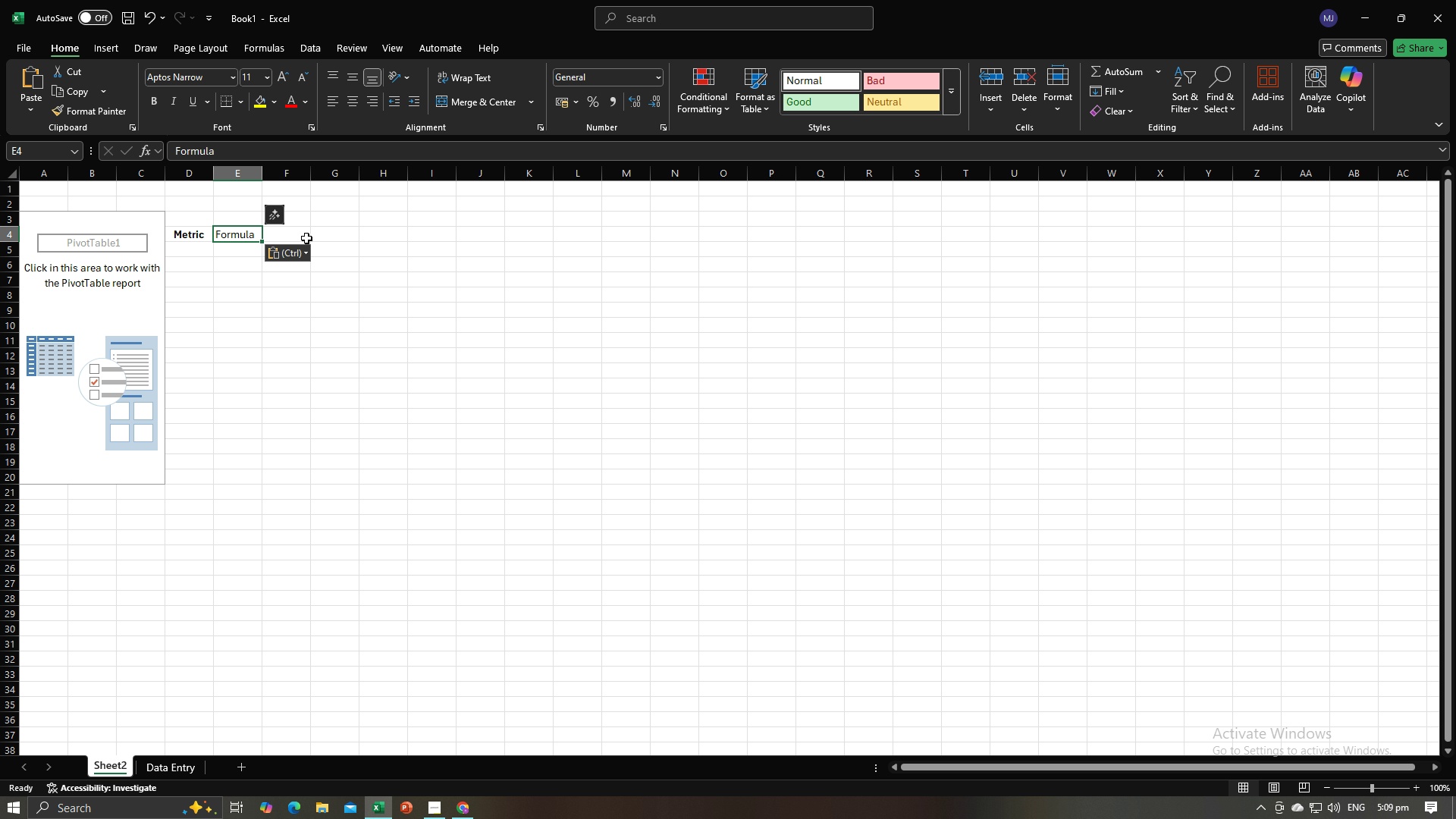 
left_click([306, 238])
 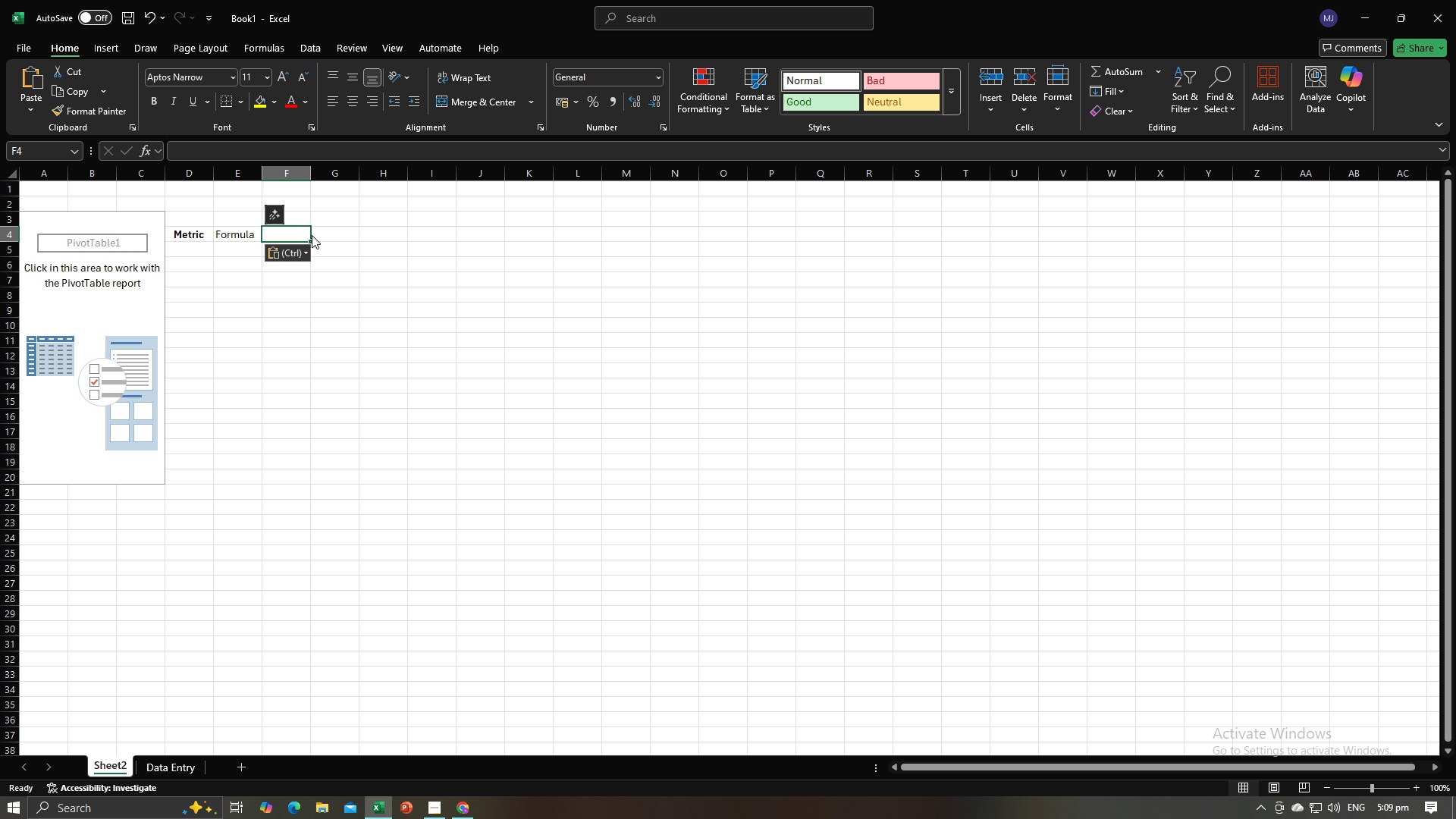 
key(Alt+AltLeft)
 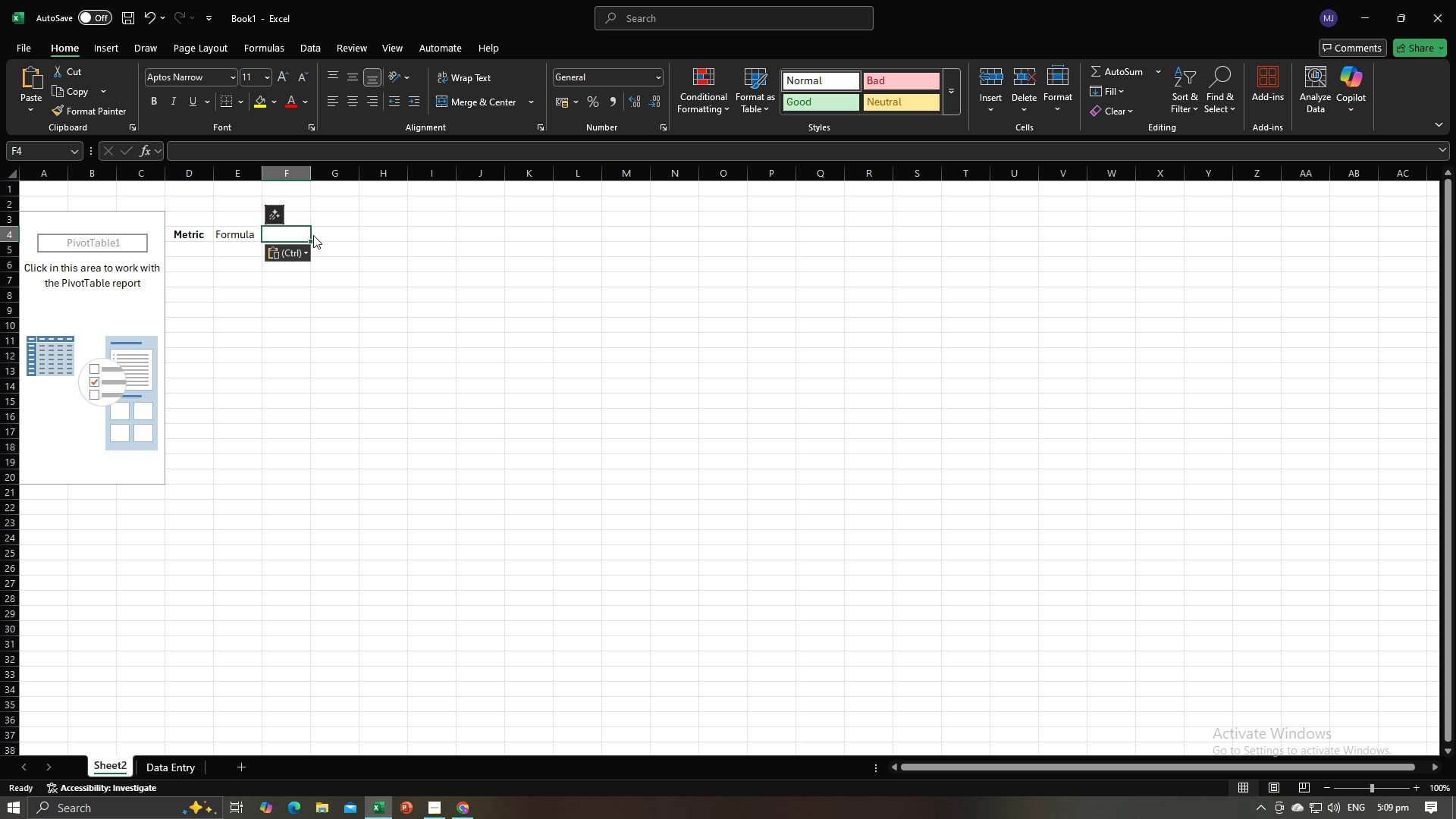 
key(Alt+Tab)
 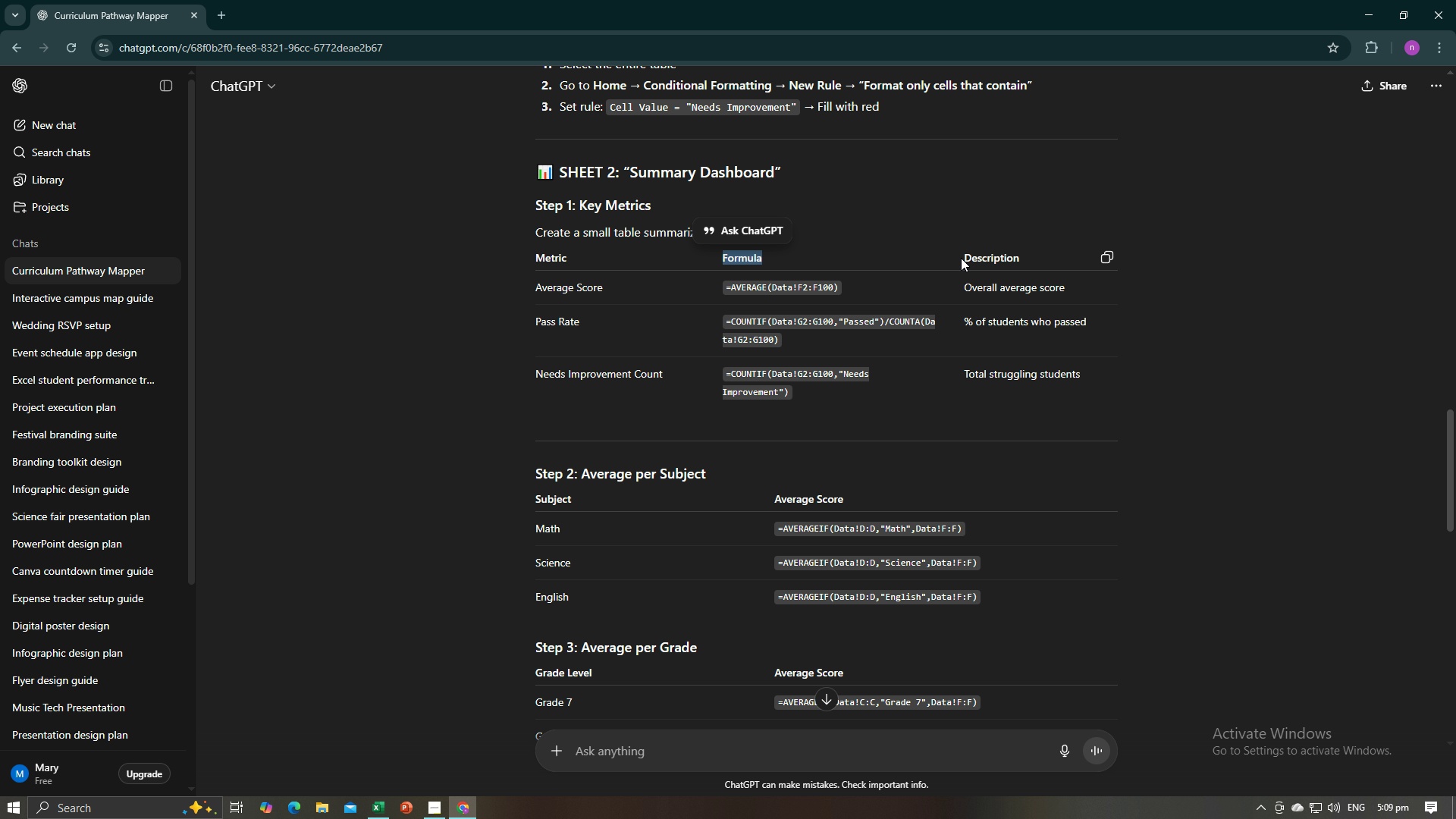 
left_click_drag(start_coordinate=[959, 258], to_coordinate=[1027, 258])
 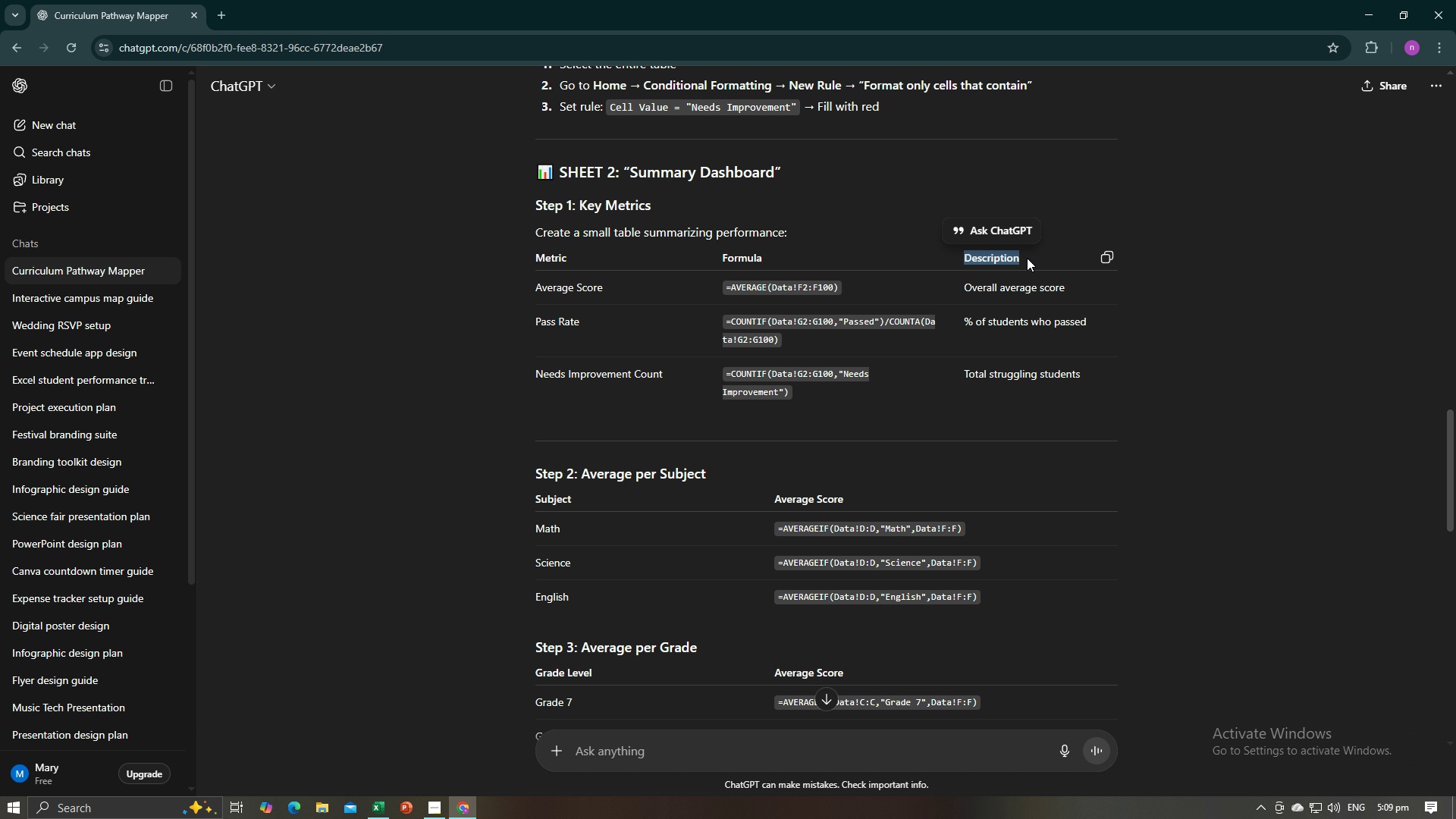 
key(Control+C)
 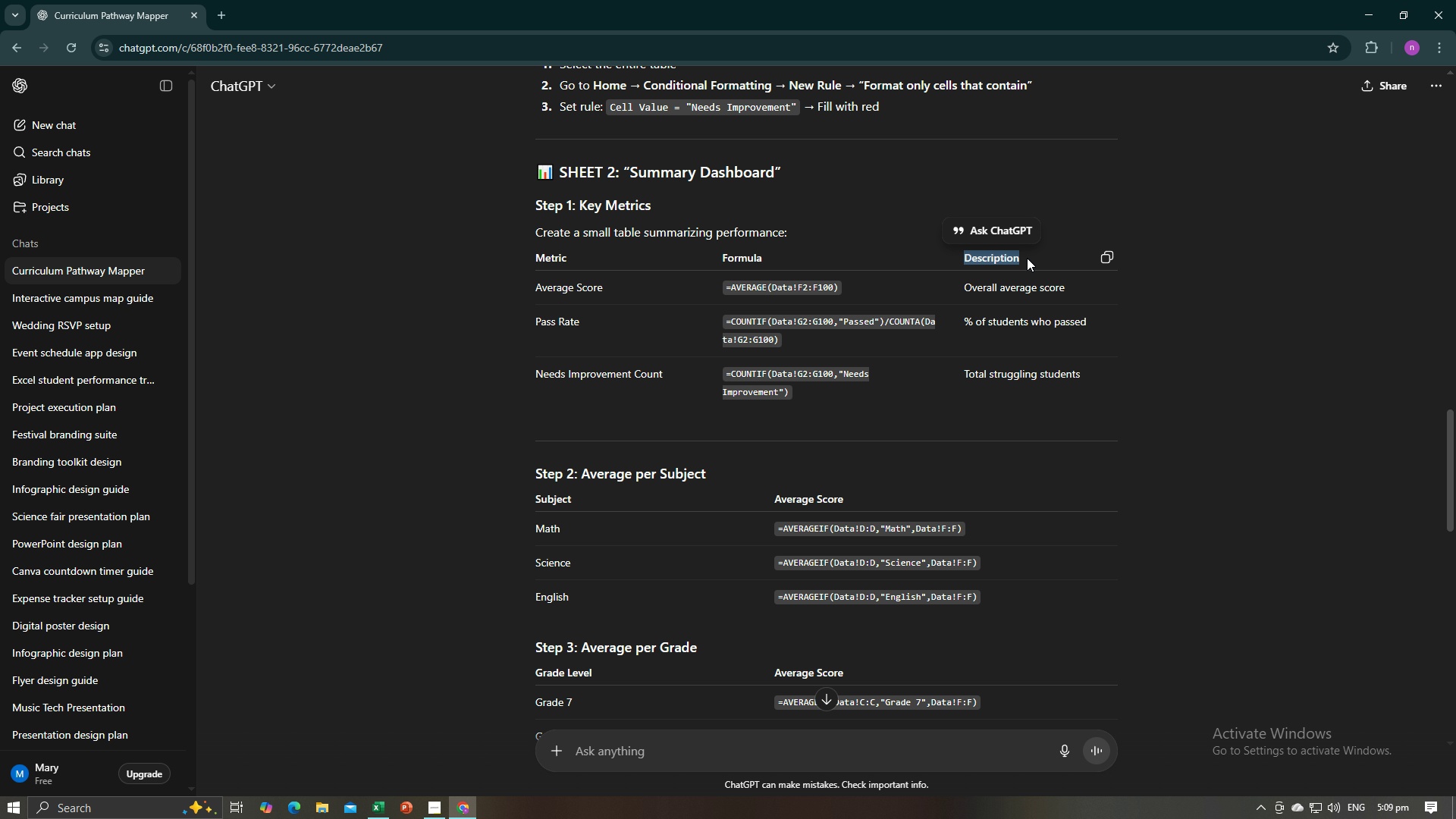 
key(Control+C)
 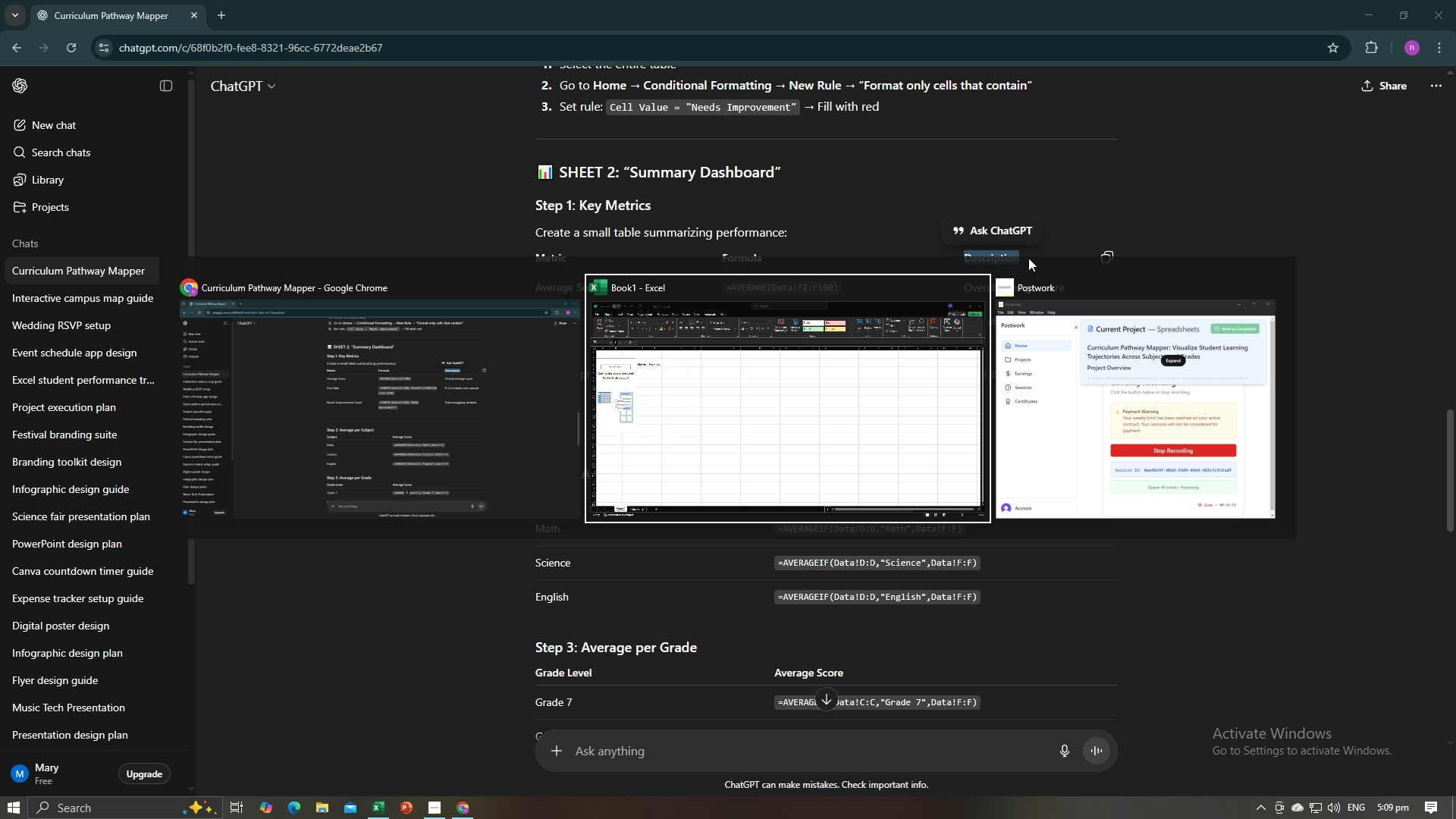 
key(Alt+AltLeft)
 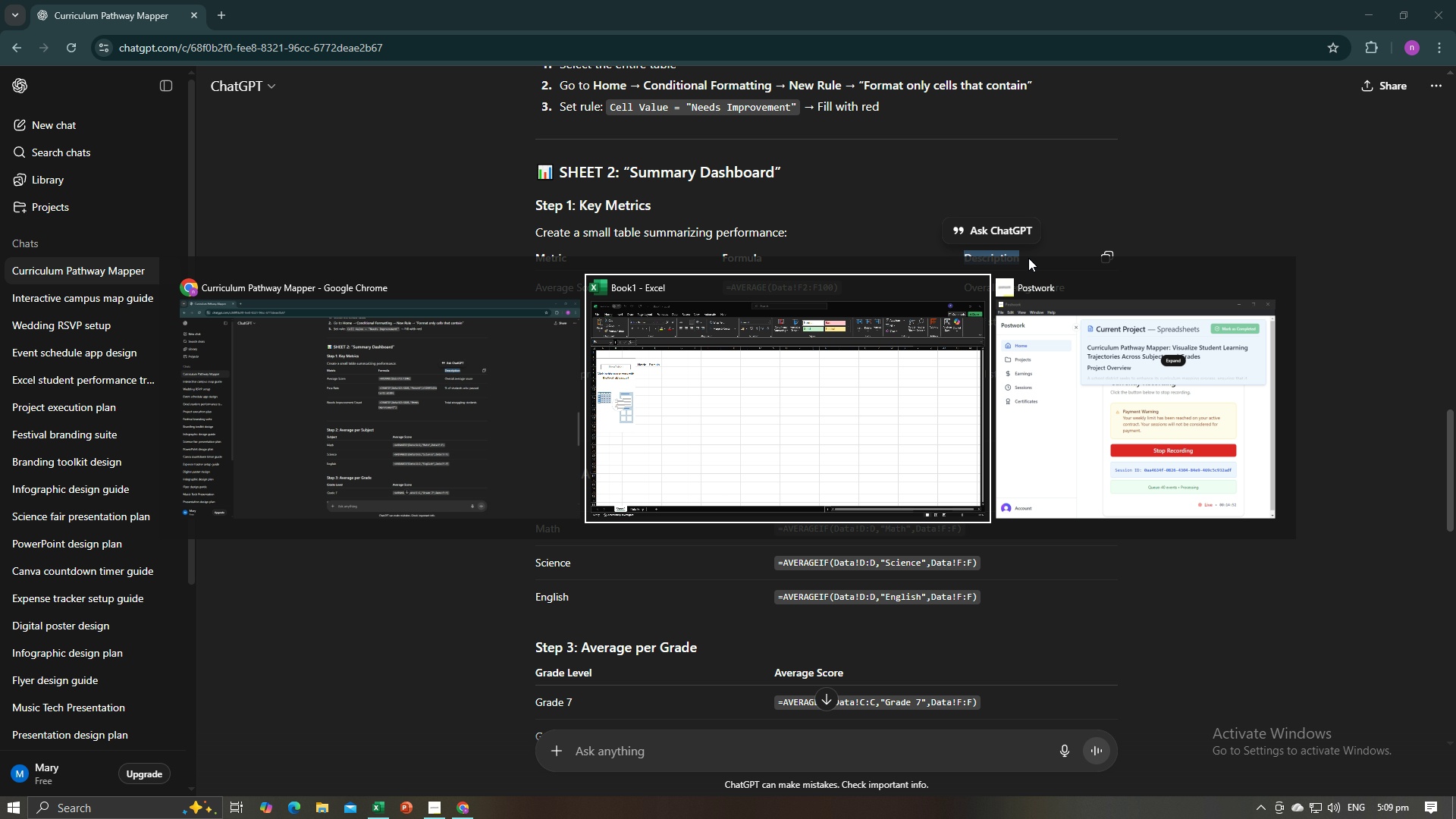 
key(Alt+Tab)
 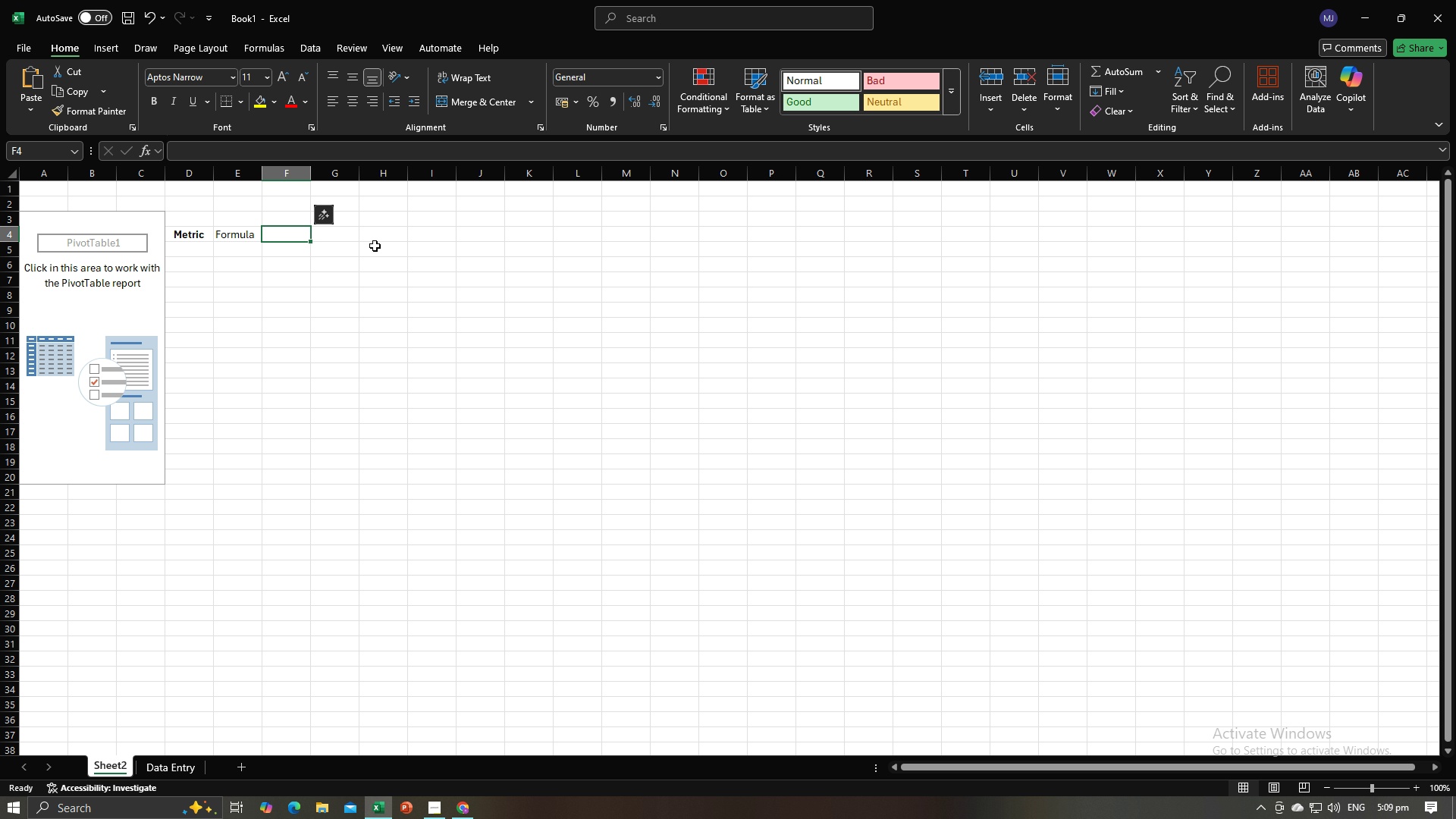 
key(Control+V)
 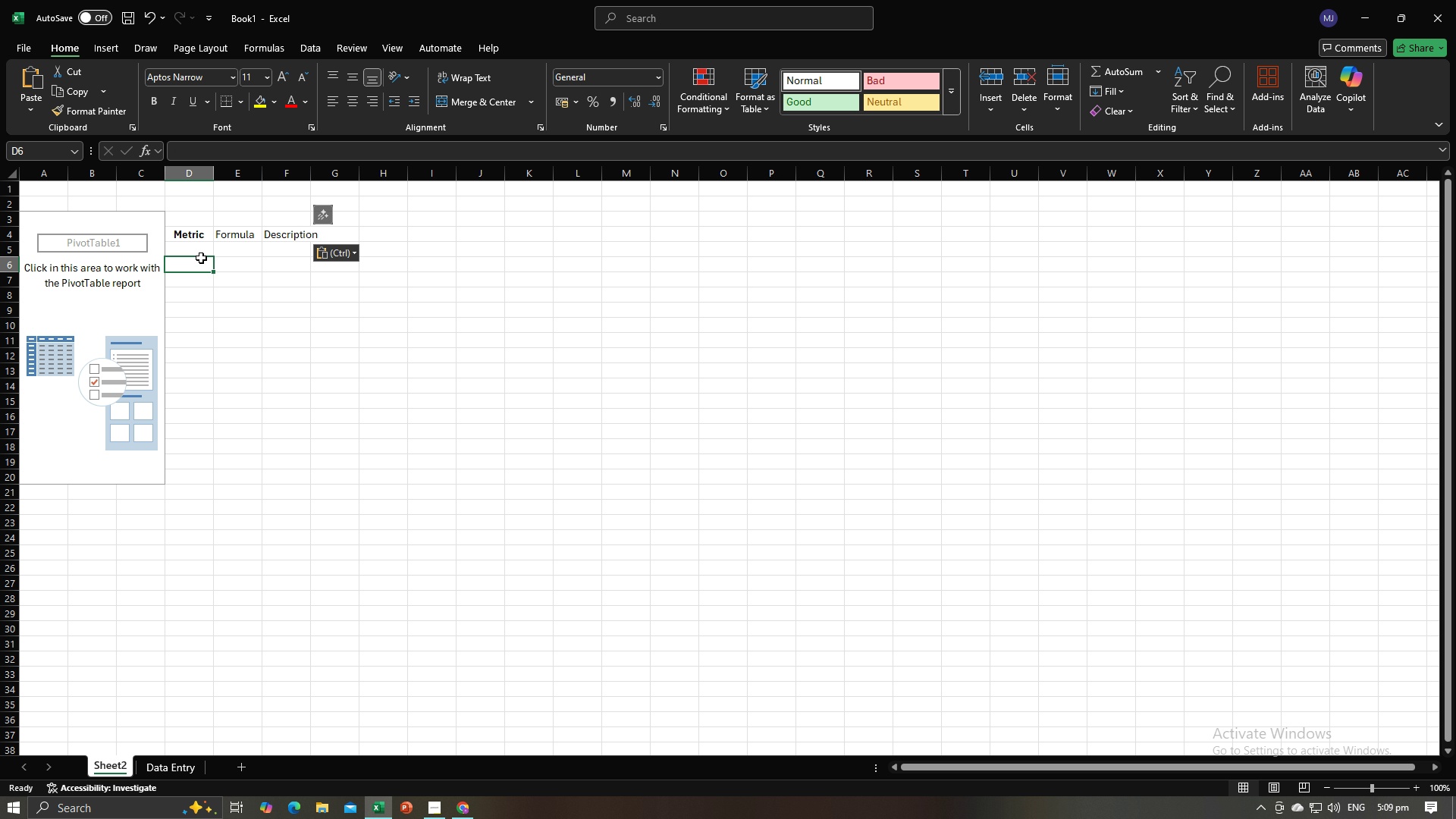 
key(Alt+AltLeft)
 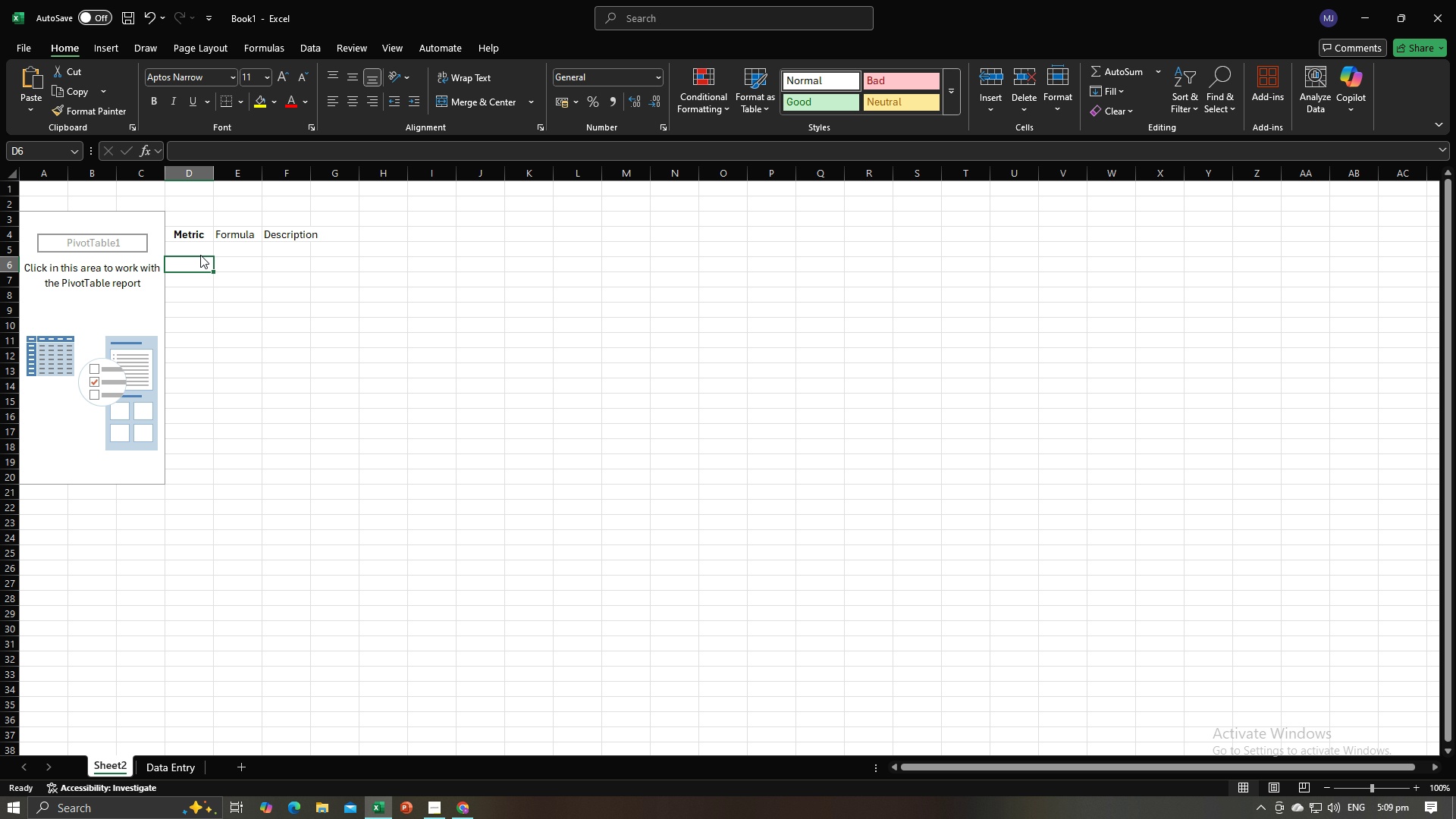 
key(Alt+Tab)
 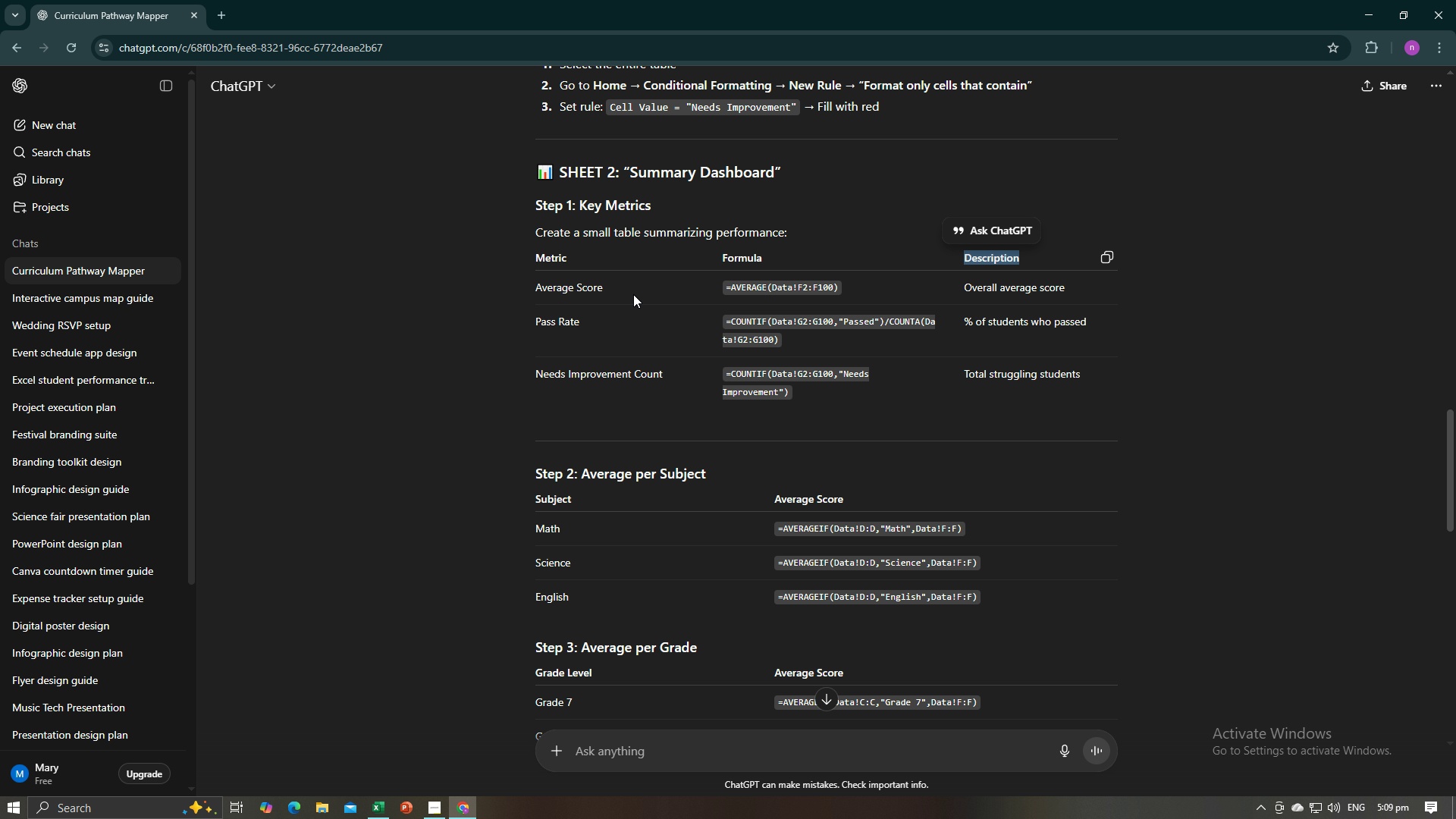 
left_click_drag(start_coordinate=[609, 292], to_coordinate=[521, 289])
 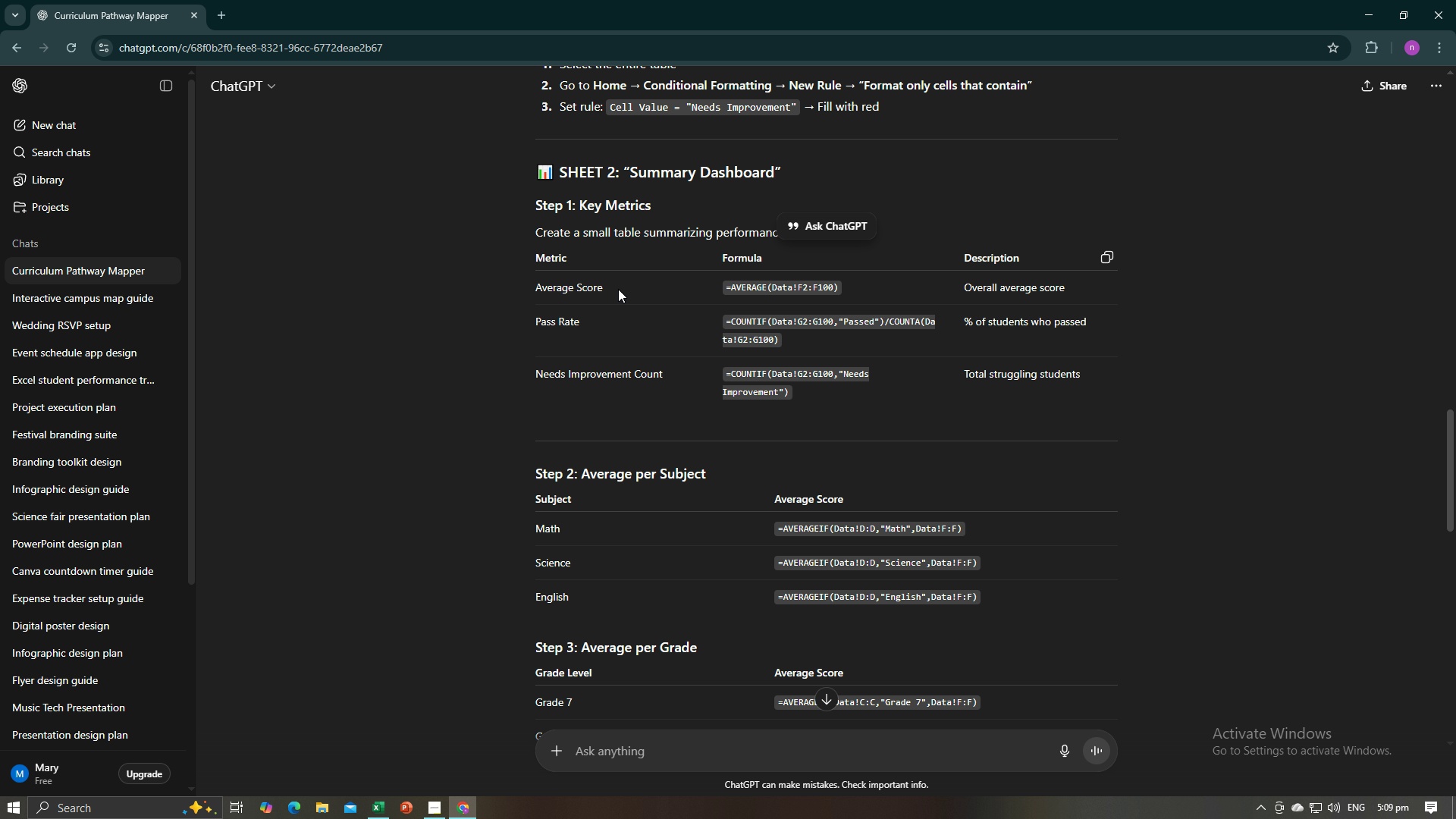 
hold_key(key=ControlLeft, duration=0.43)
 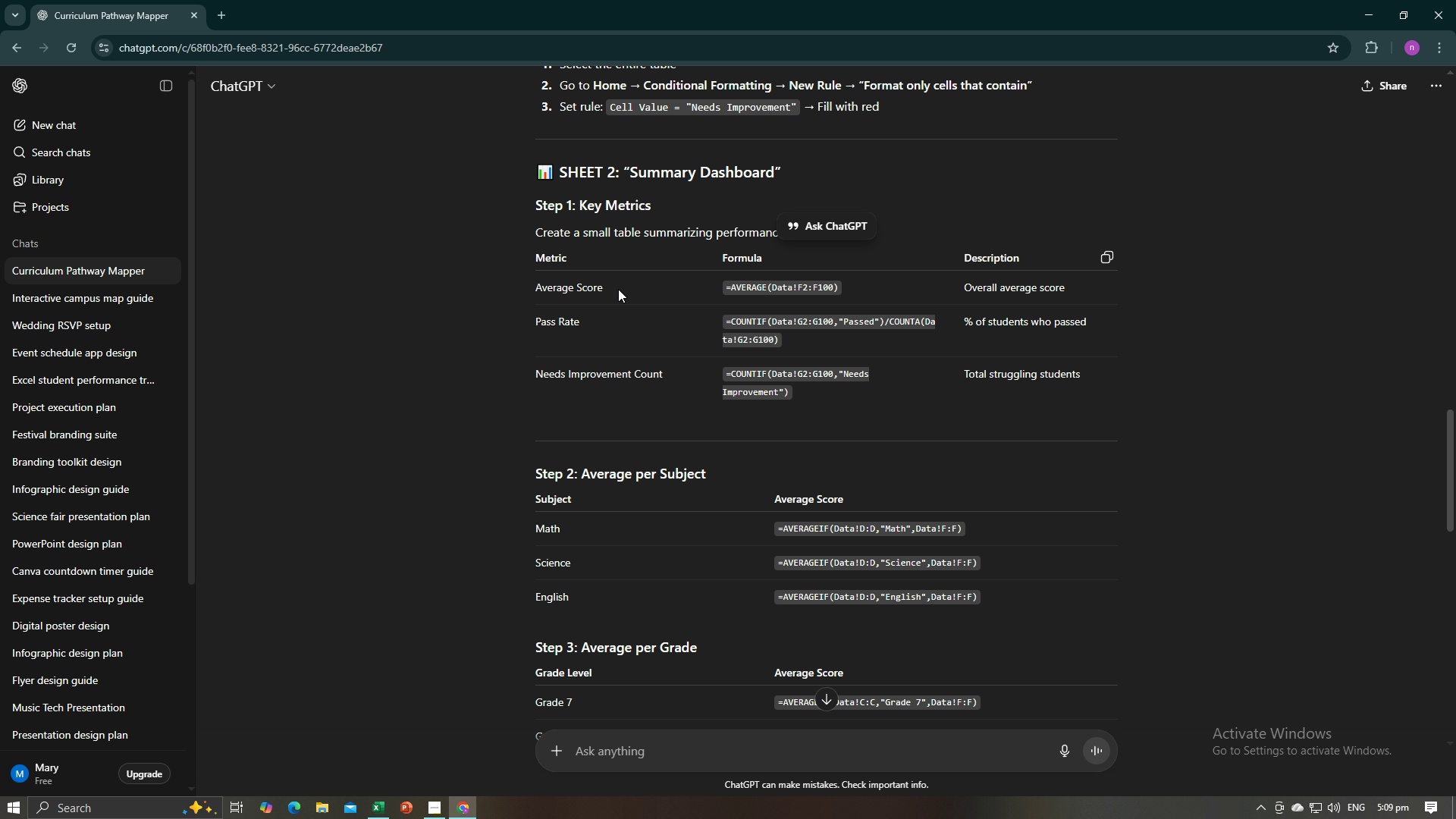 
left_click([618, 289])
 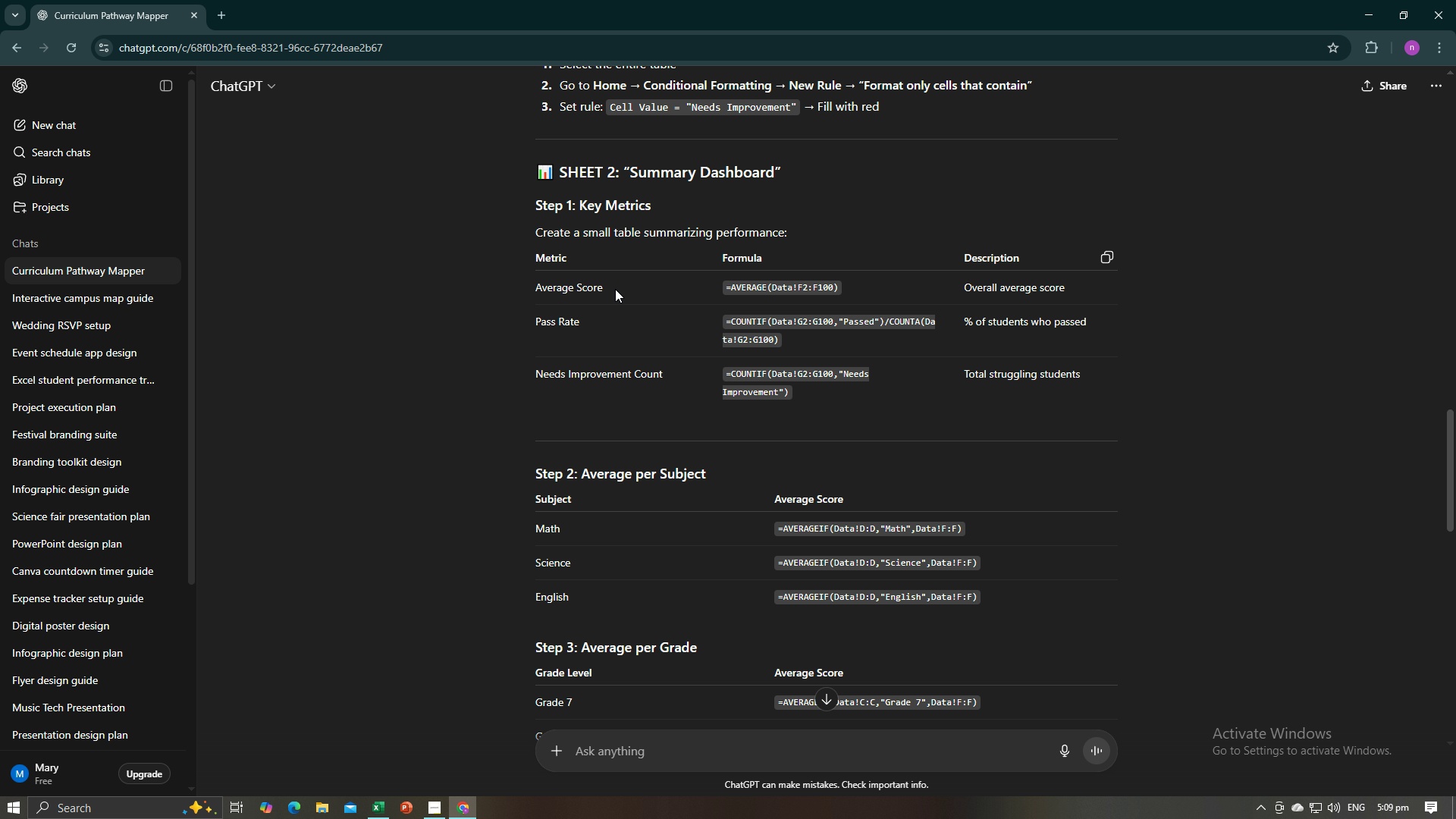 
left_click_drag(start_coordinate=[618, 289], to_coordinate=[537, 291])
 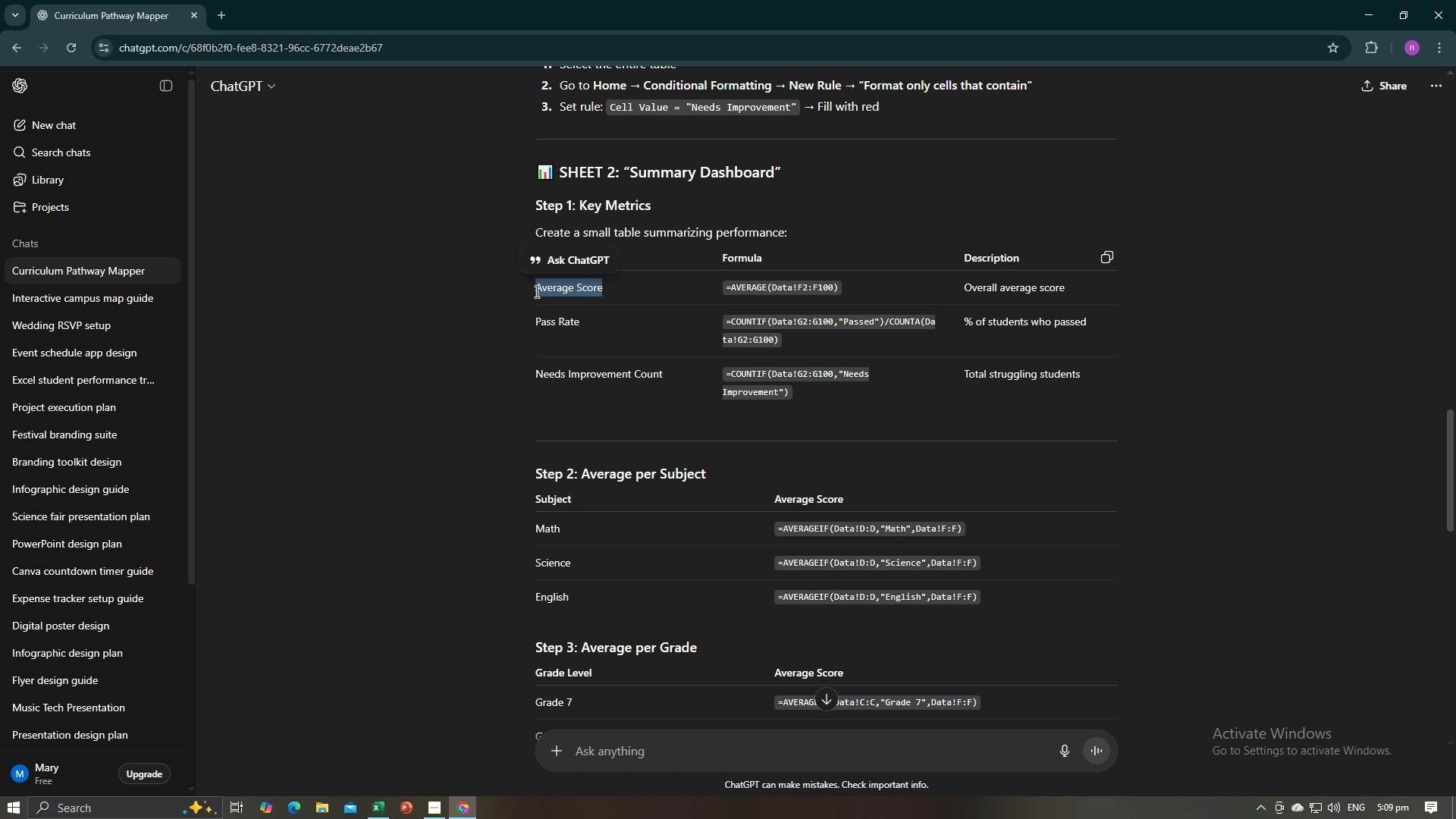 
key(Control+C)
 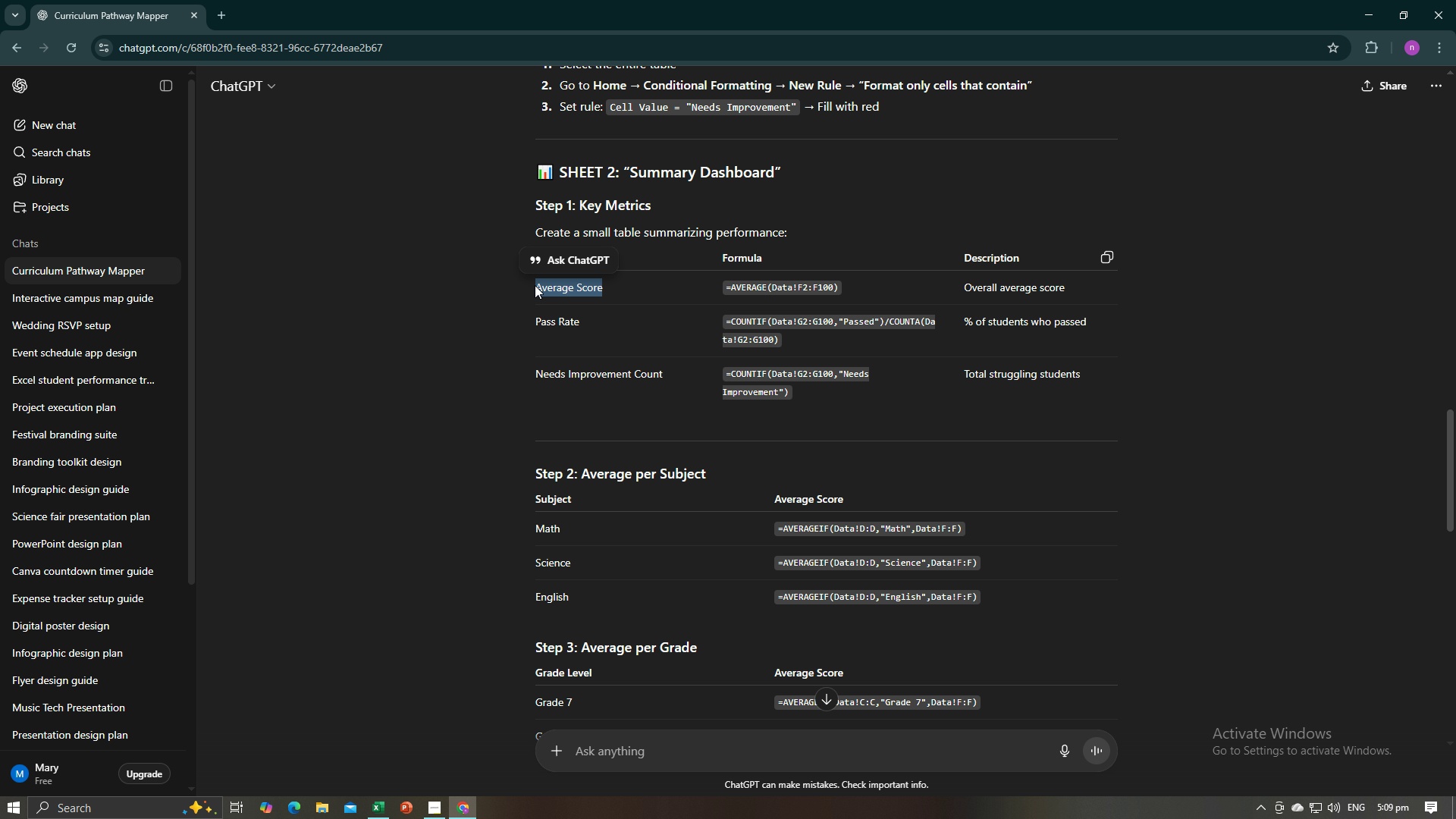 
key(Alt+AltLeft)
 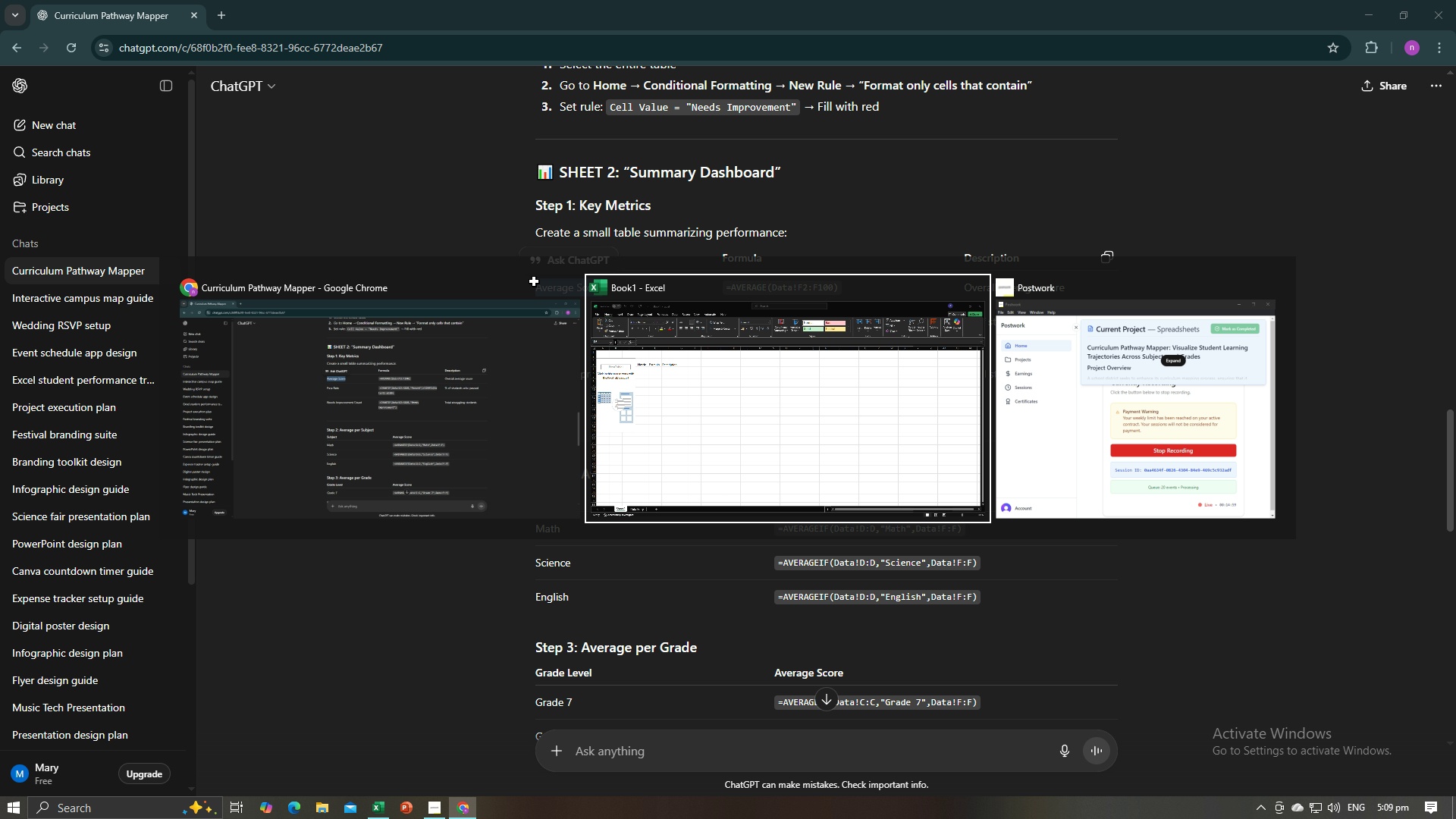 
key(Alt+Tab)
 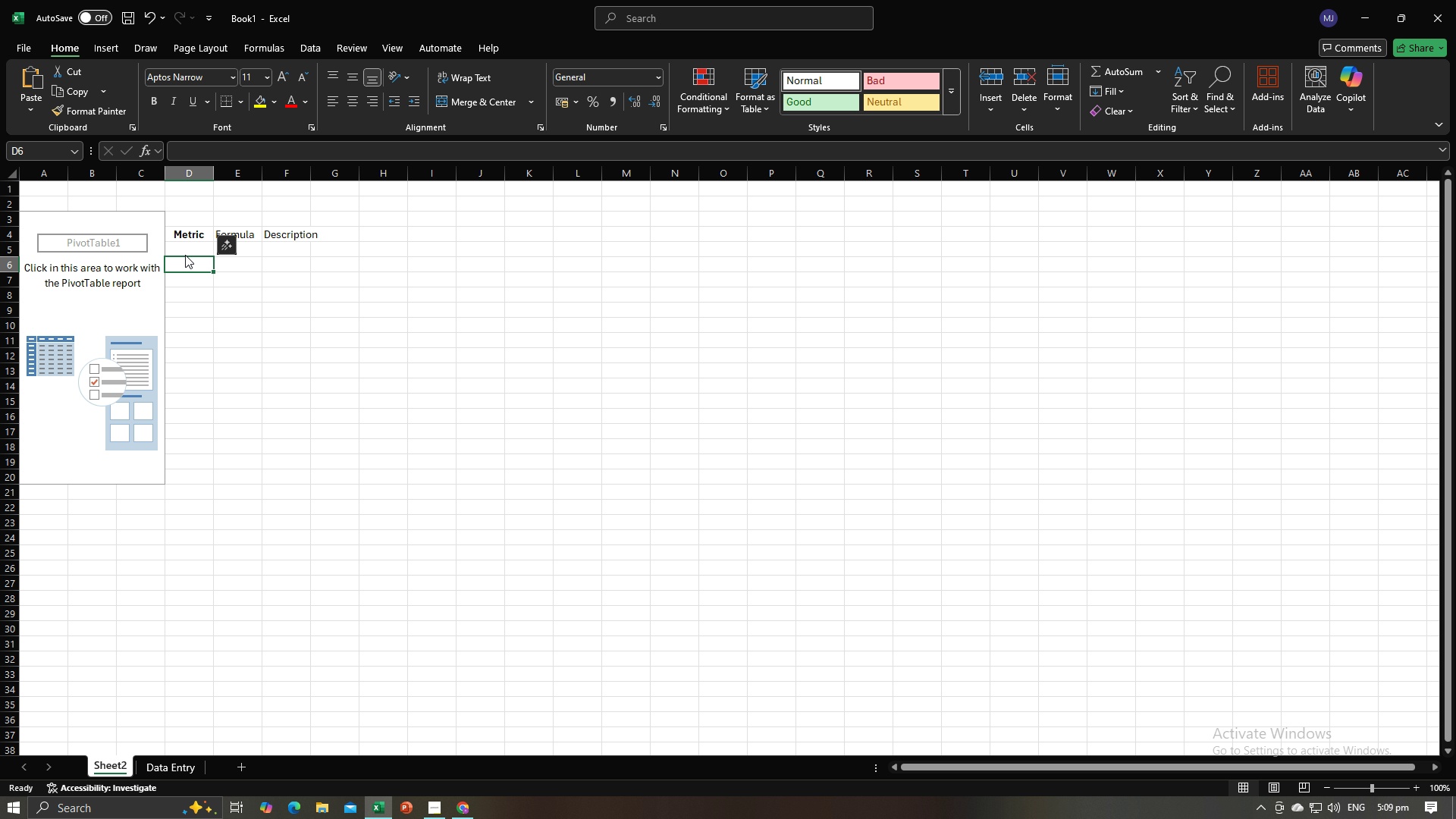 
double_click([185, 249])
 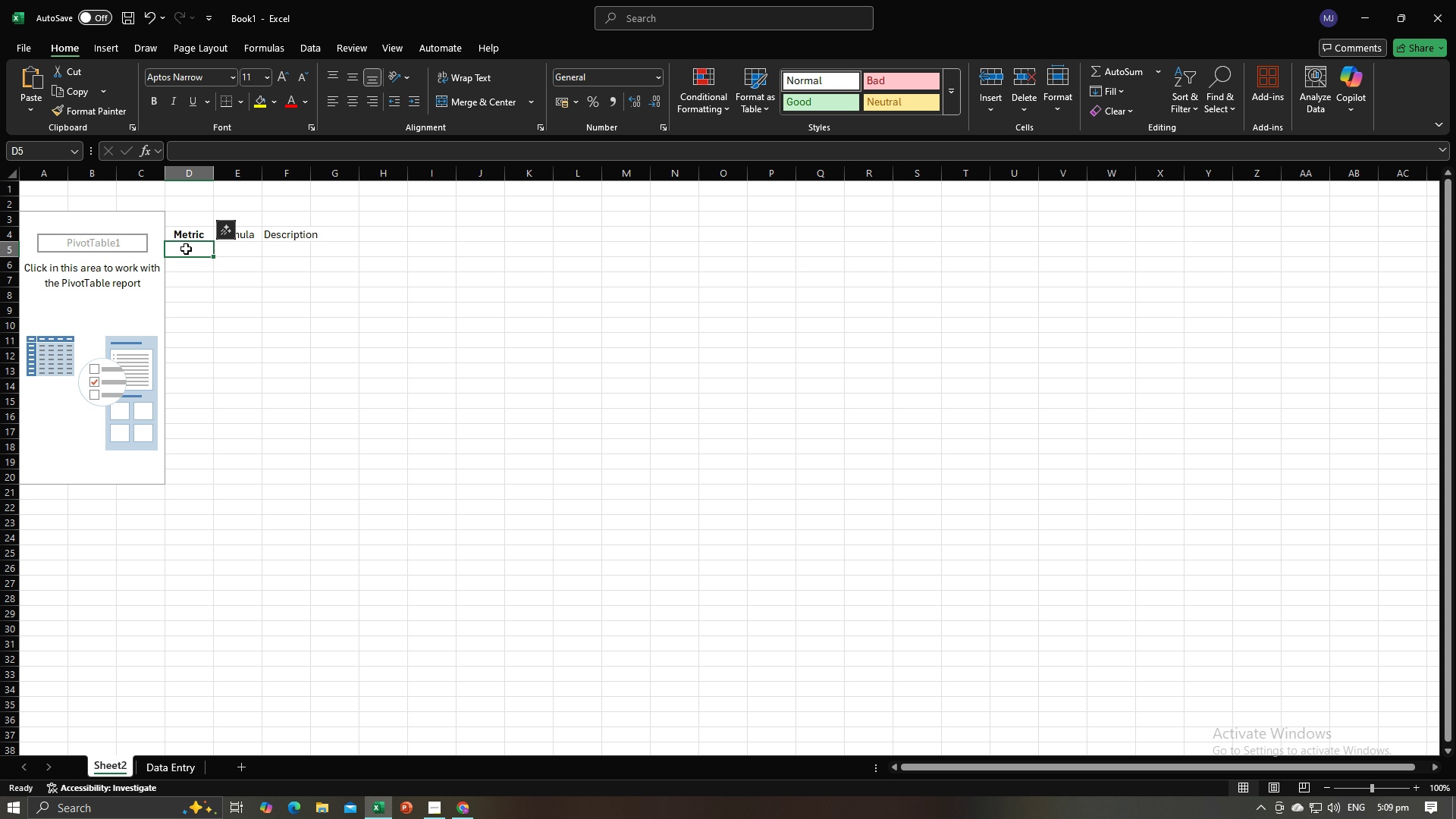 
key(Control+V)
 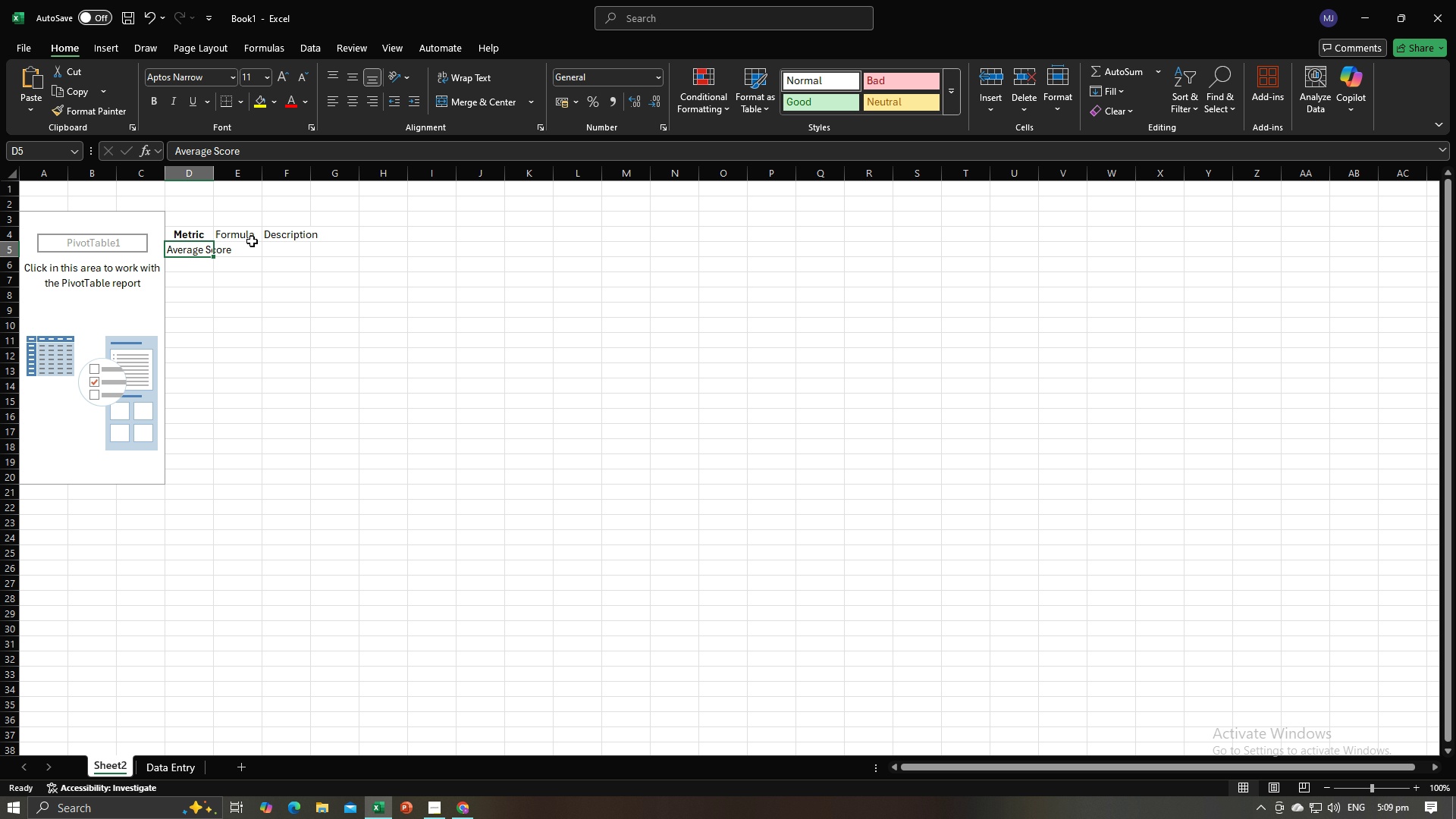 
left_click([252, 241])
 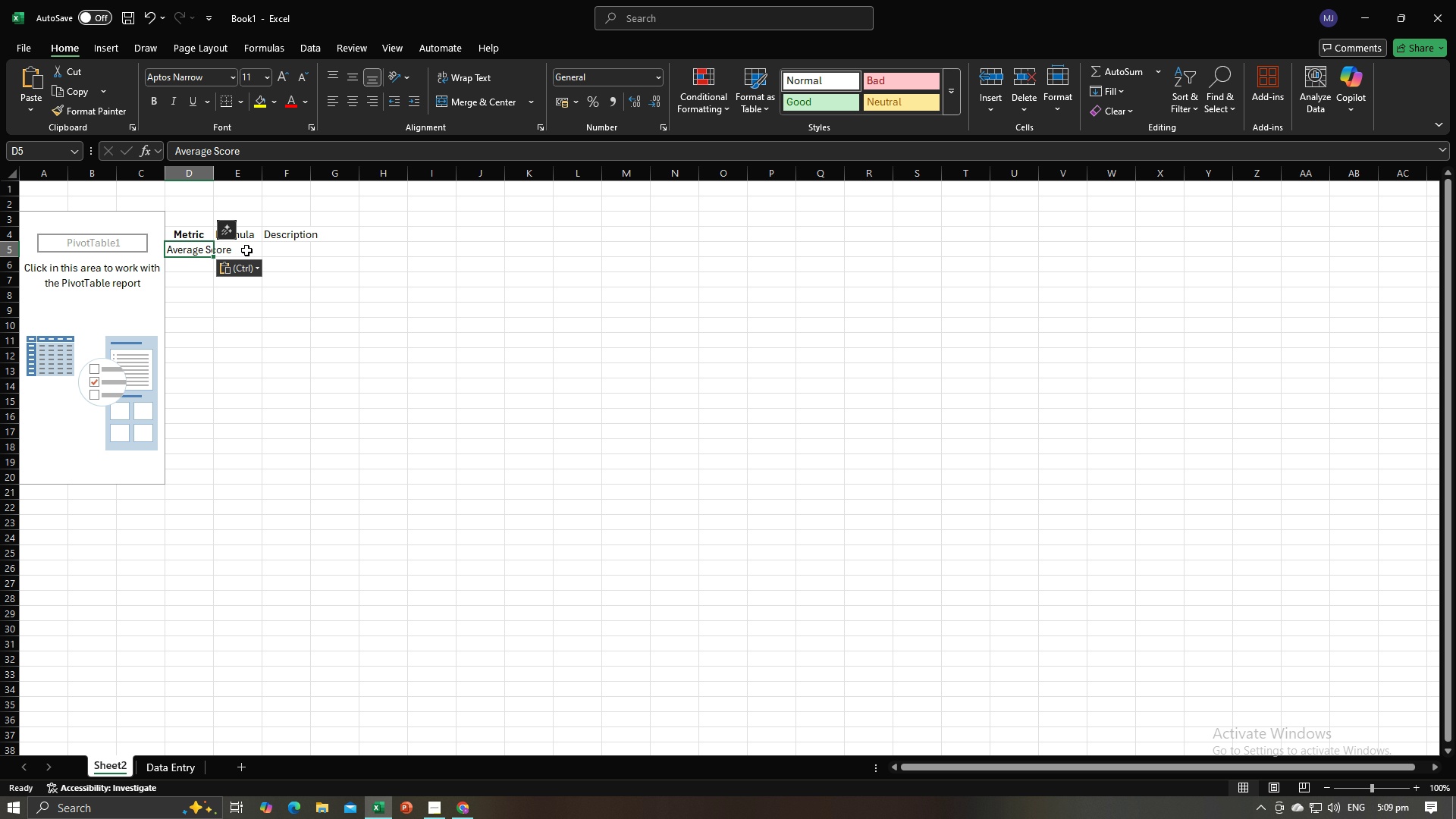 
left_click([246, 250])
 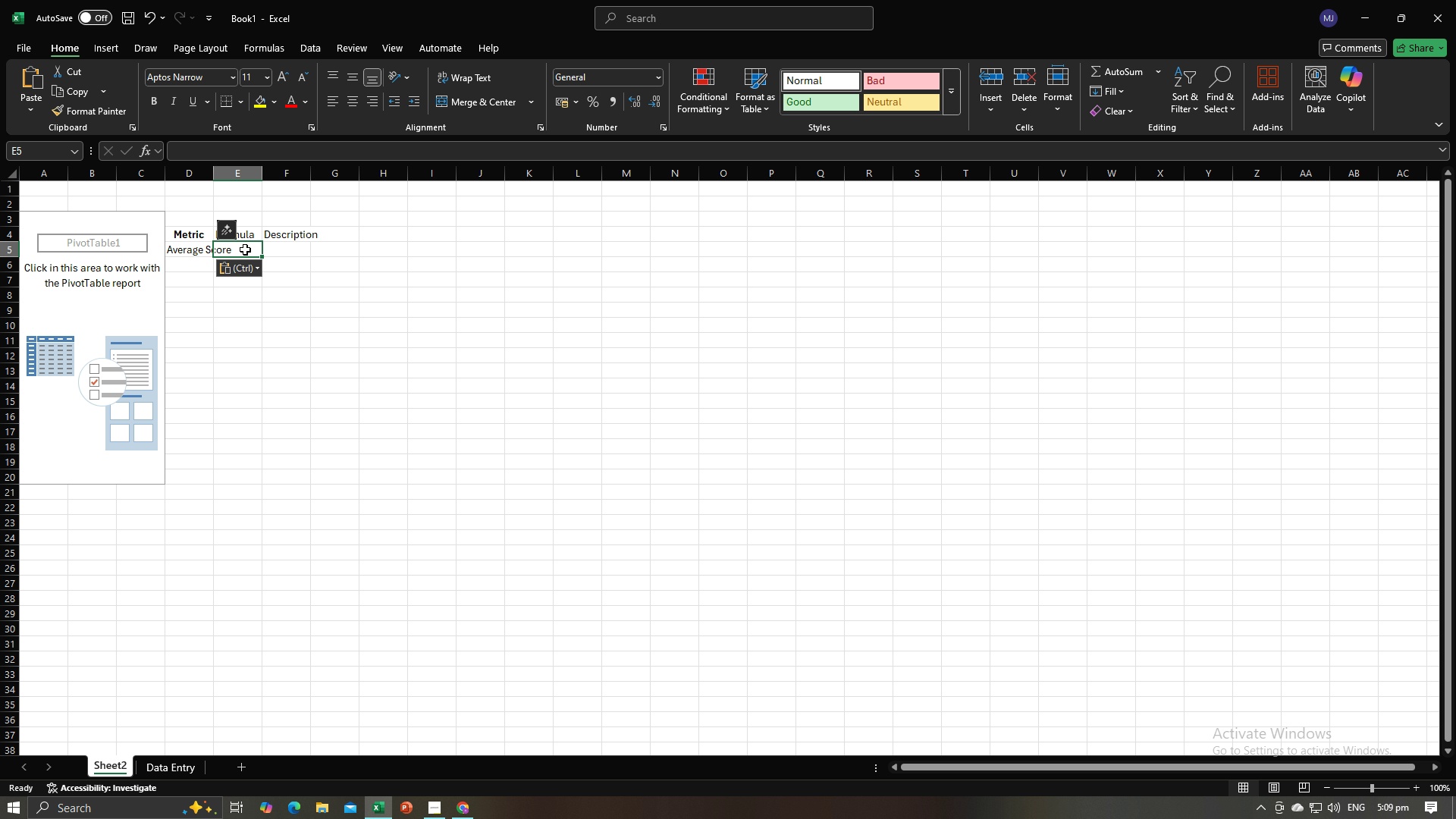 
key(Alt+AltLeft)
 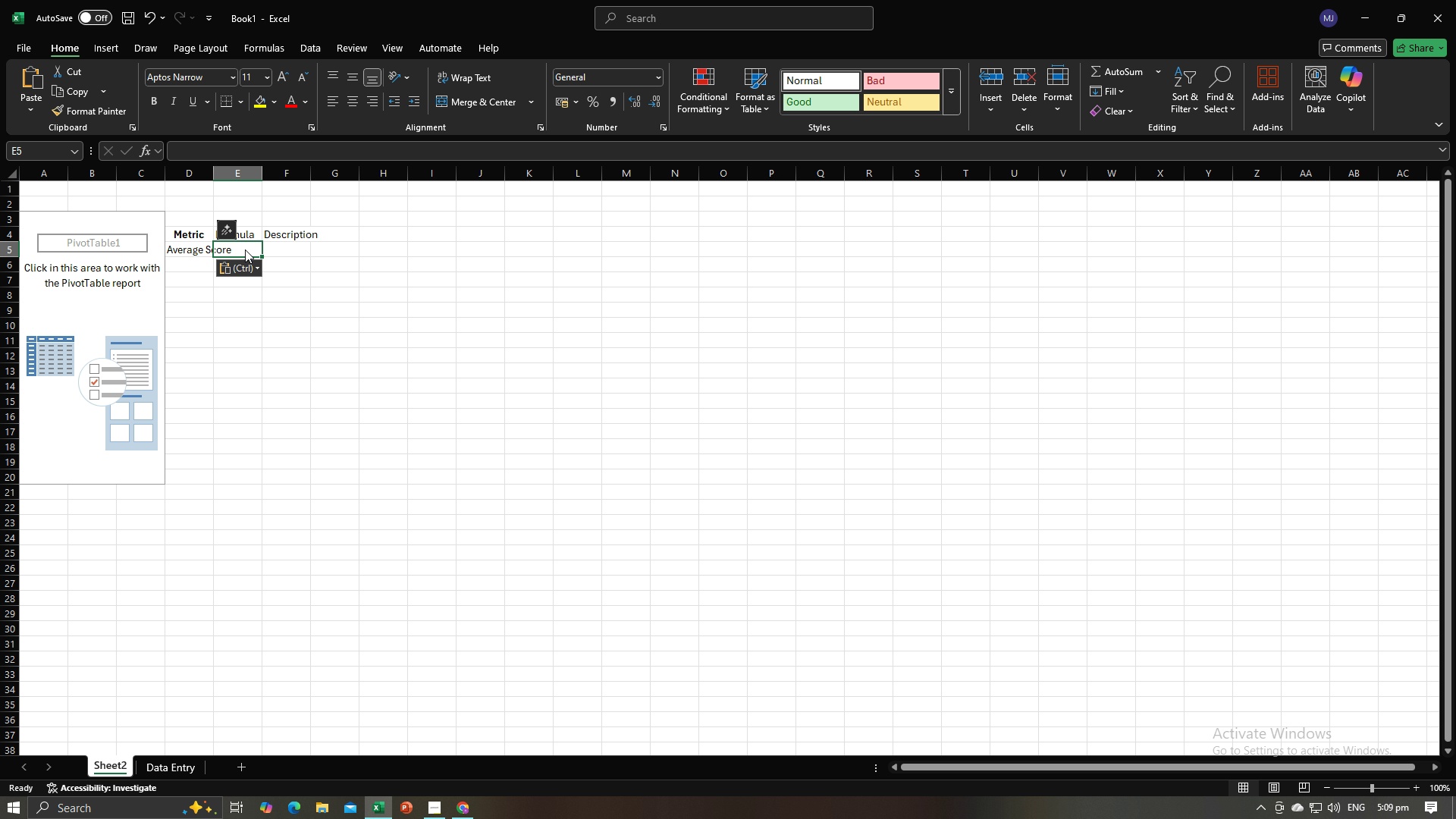 
key(Alt+Tab)
 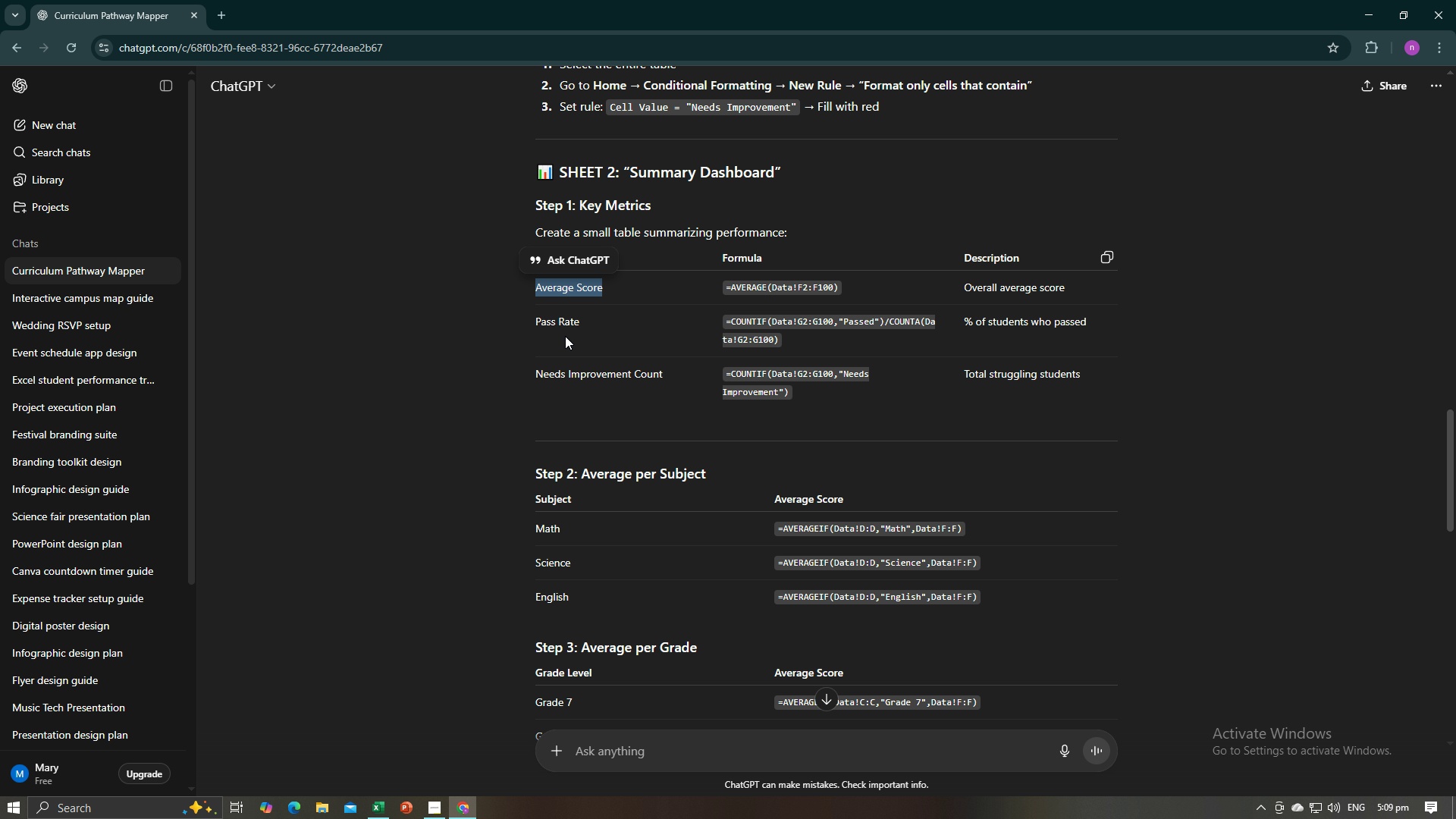 
left_click_drag(start_coordinate=[578, 324], to_coordinate=[536, 319])
 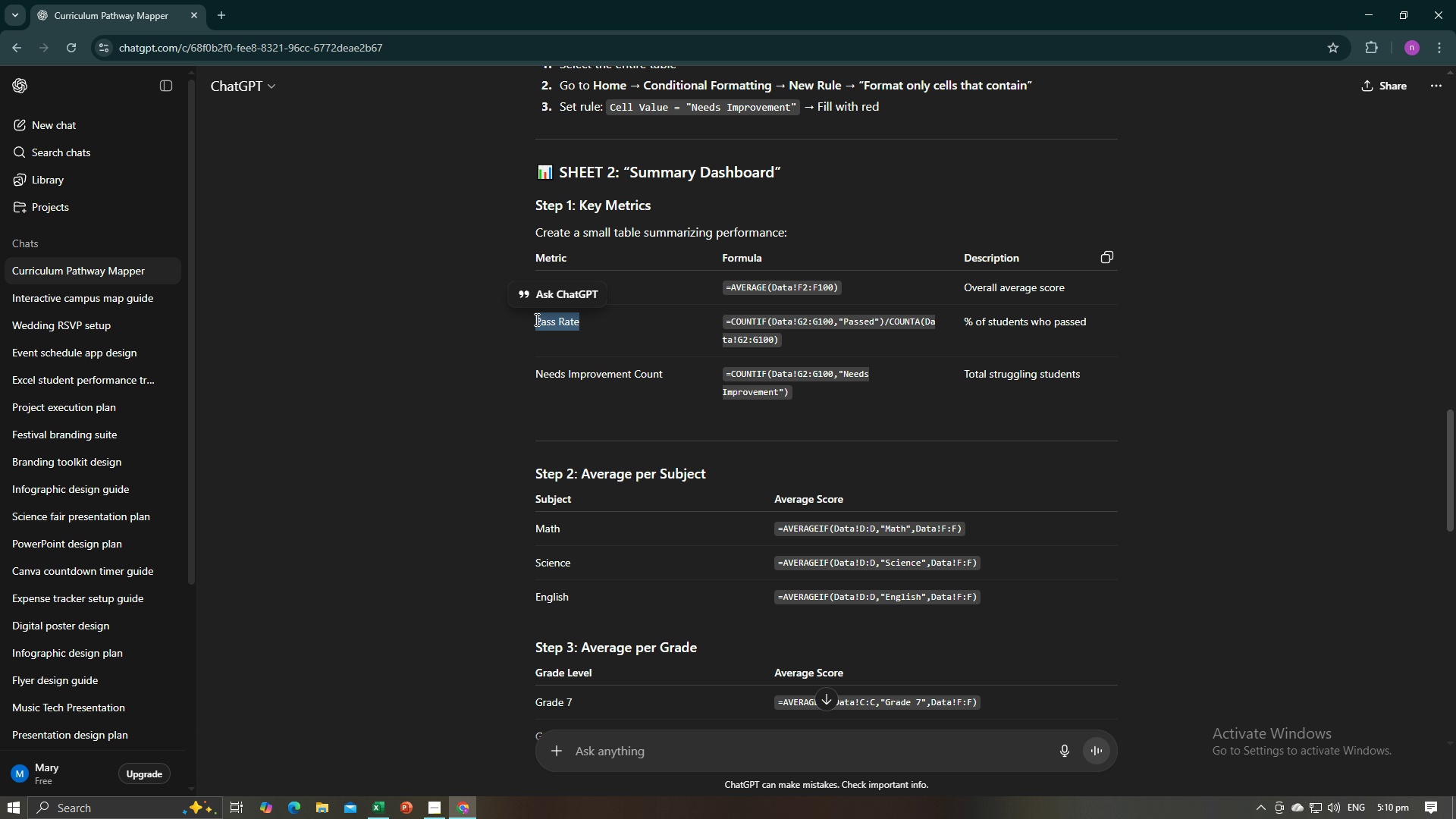 
key(Control+C)
 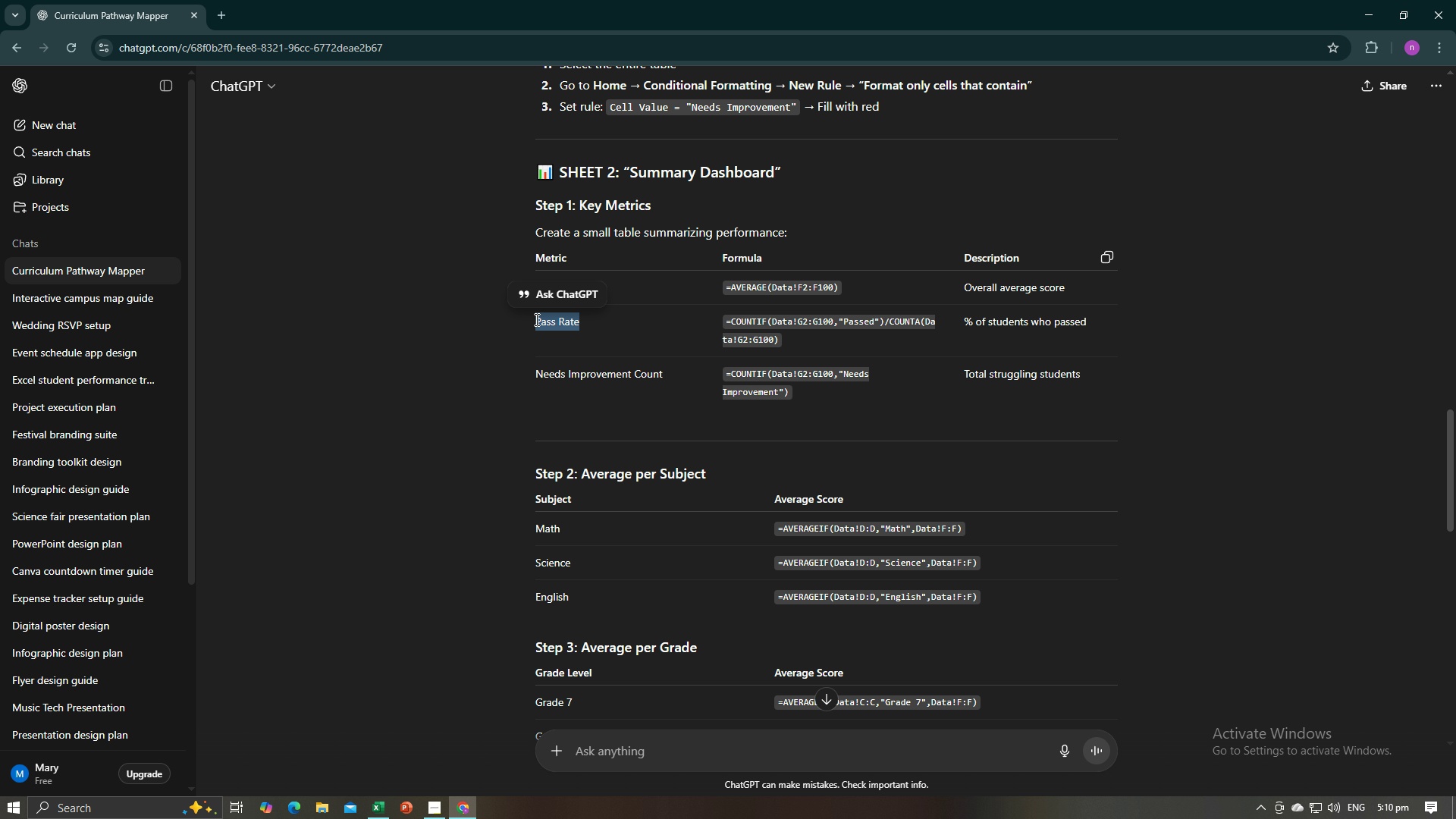 
key(Control+C)
 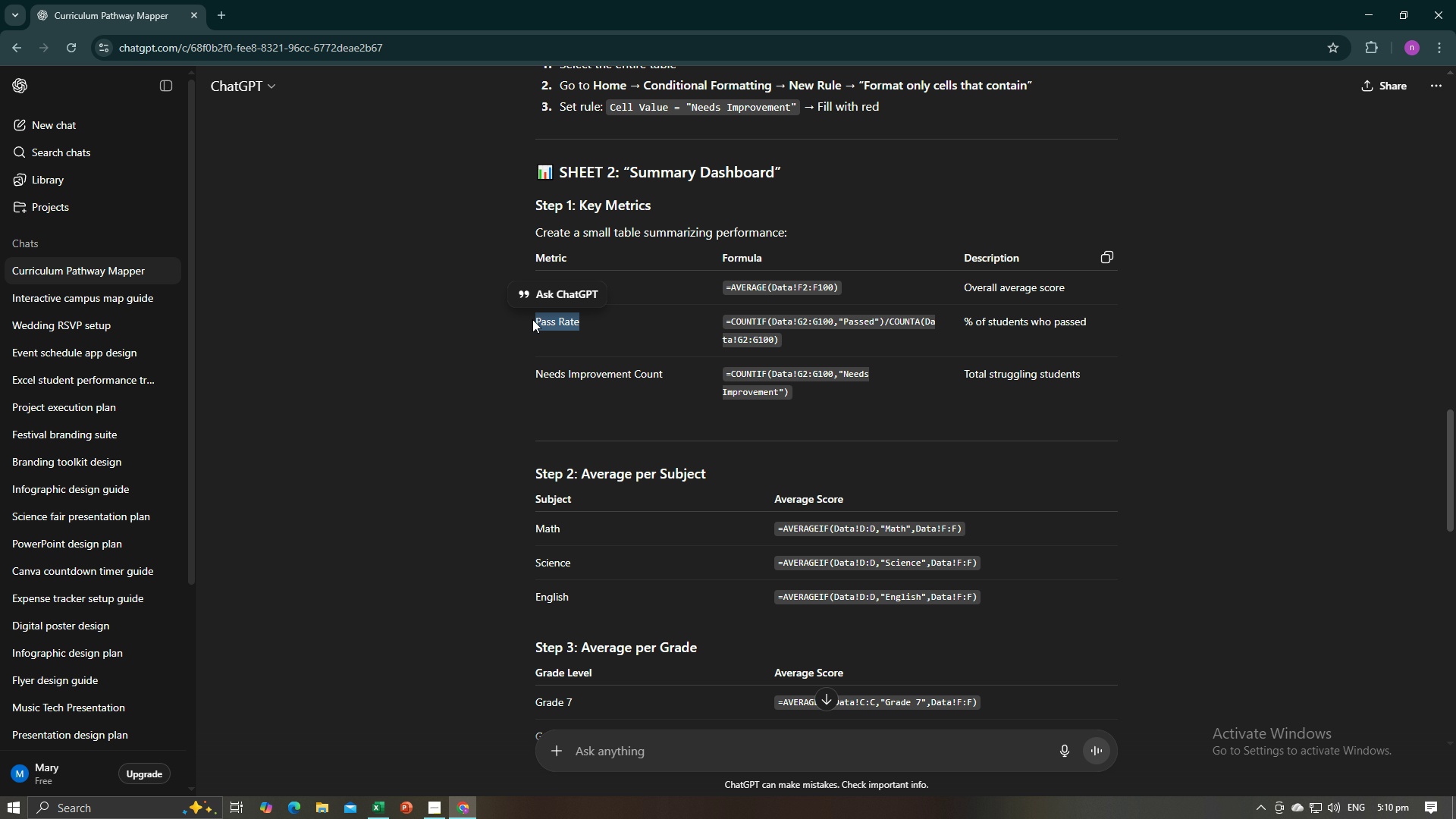 
key(Alt+AltLeft)
 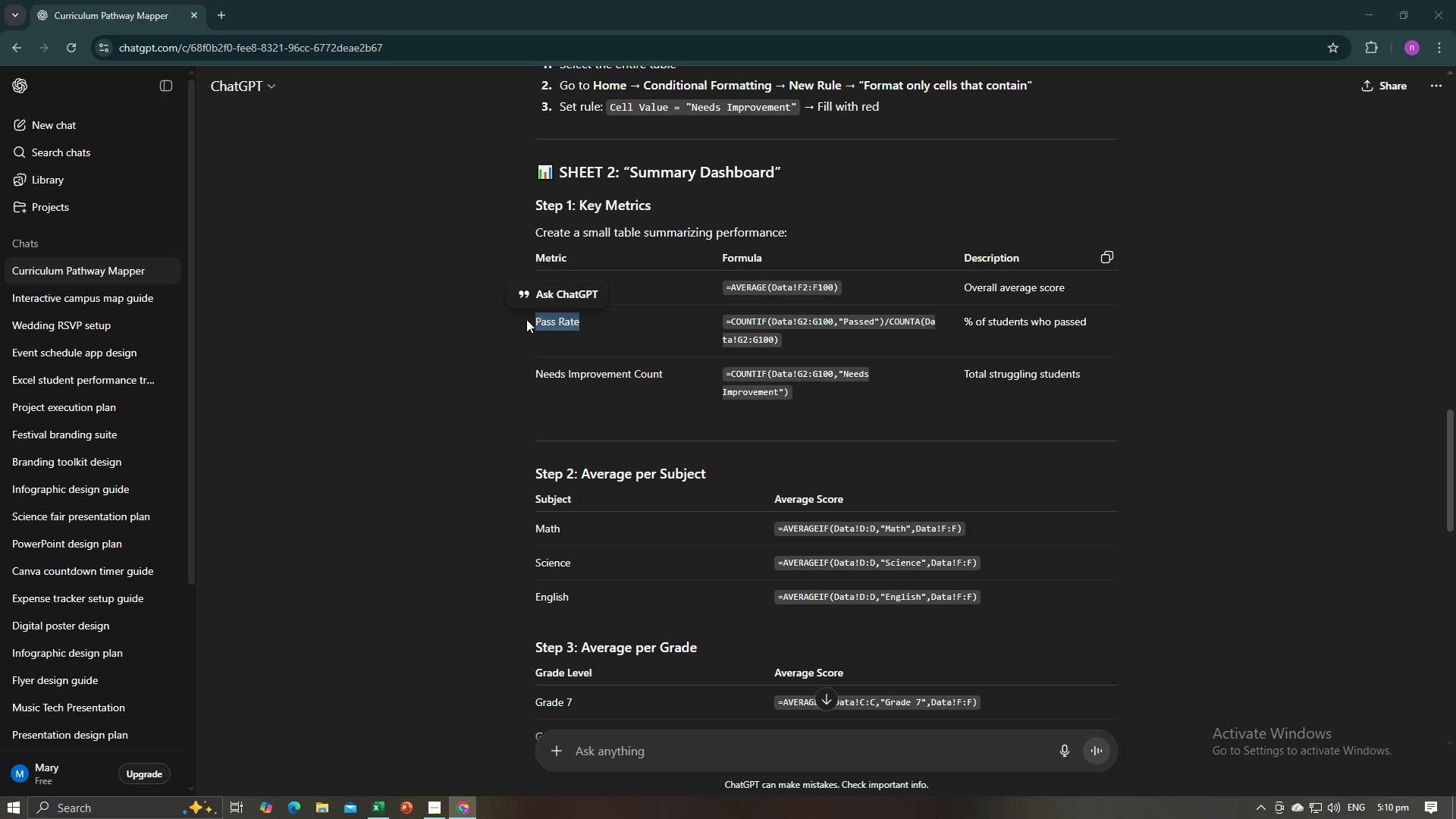 
key(Alt+Tab)
 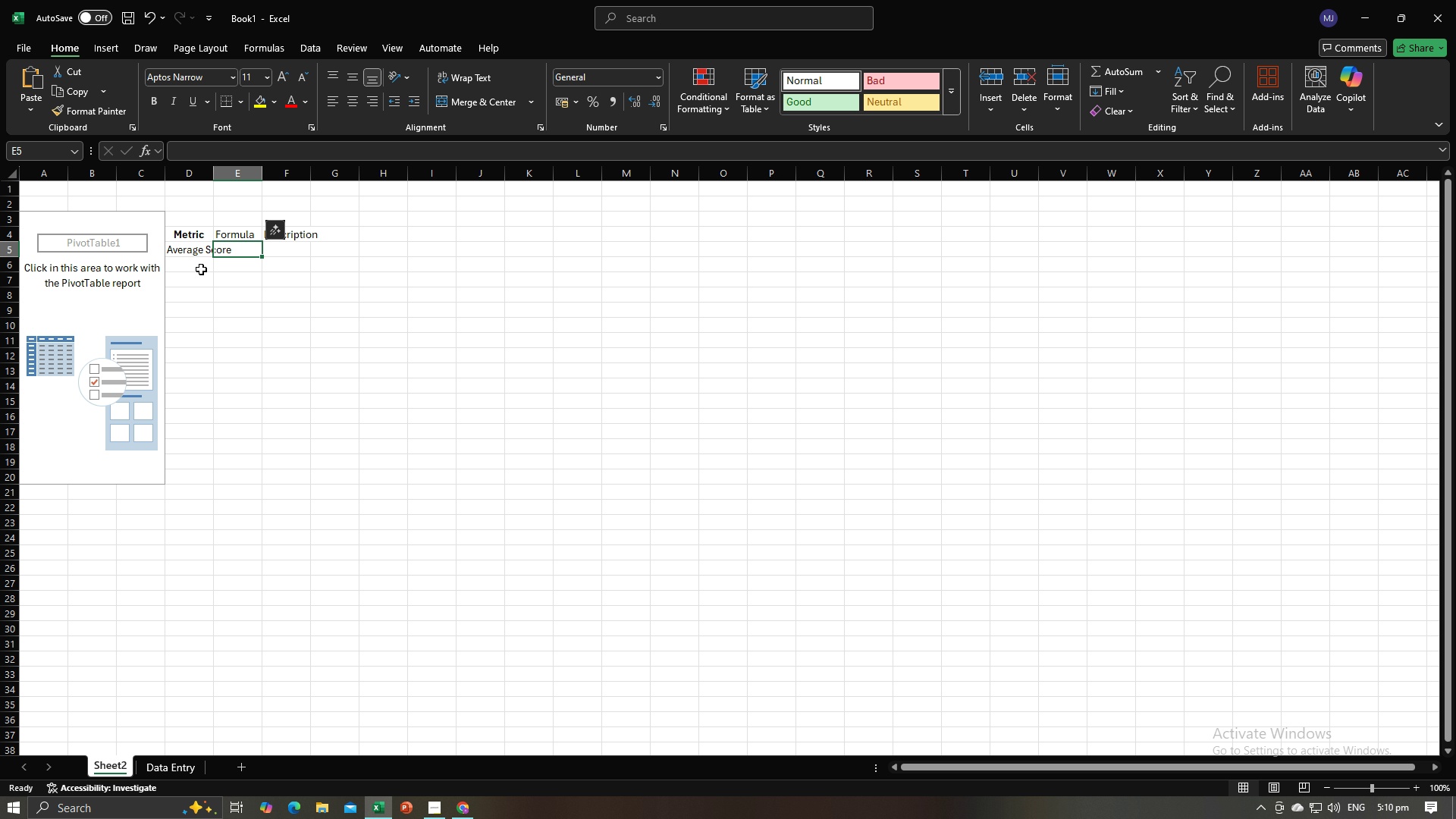 
left_click([197, 269])
 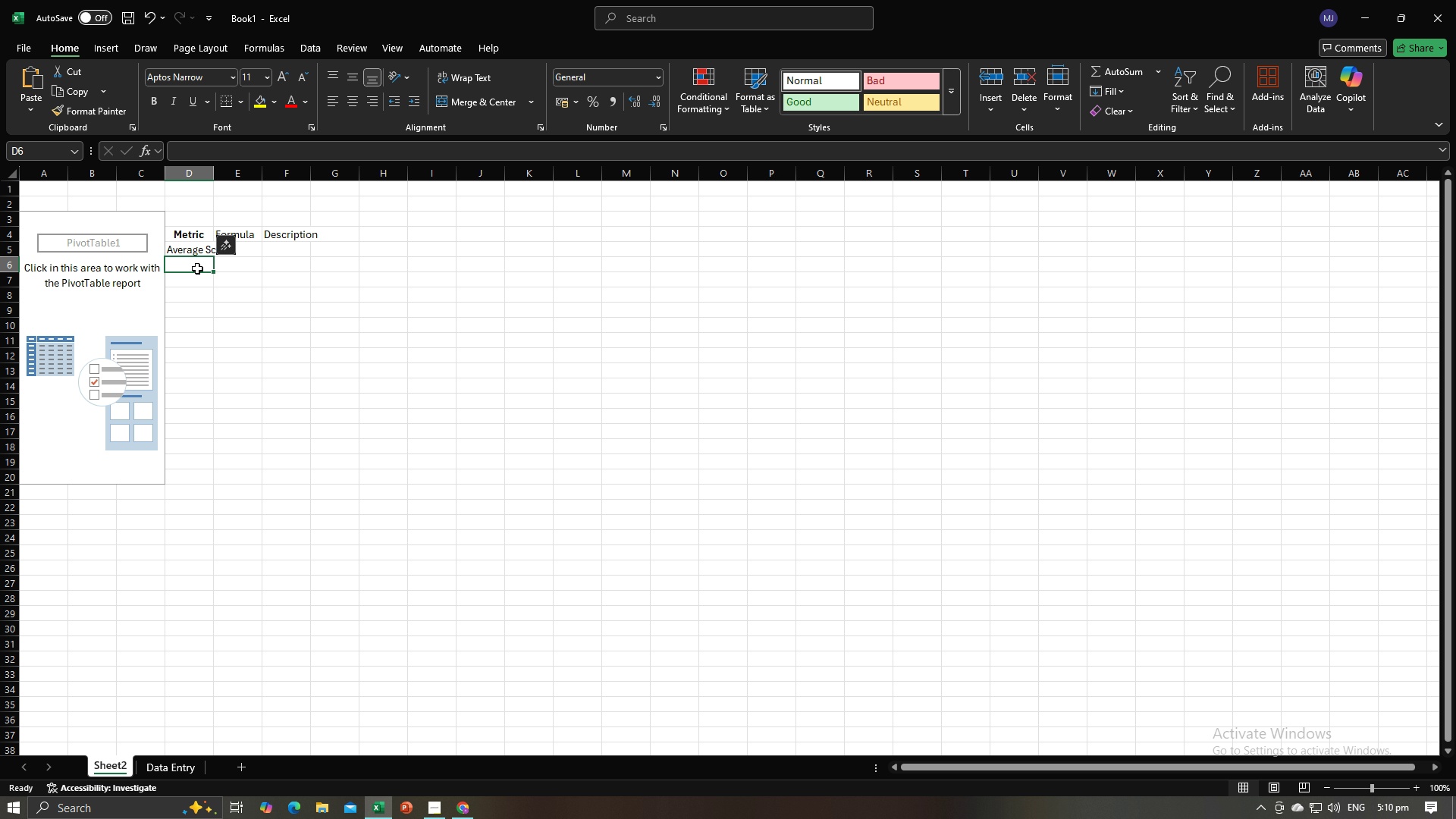 
key(Control+V)
 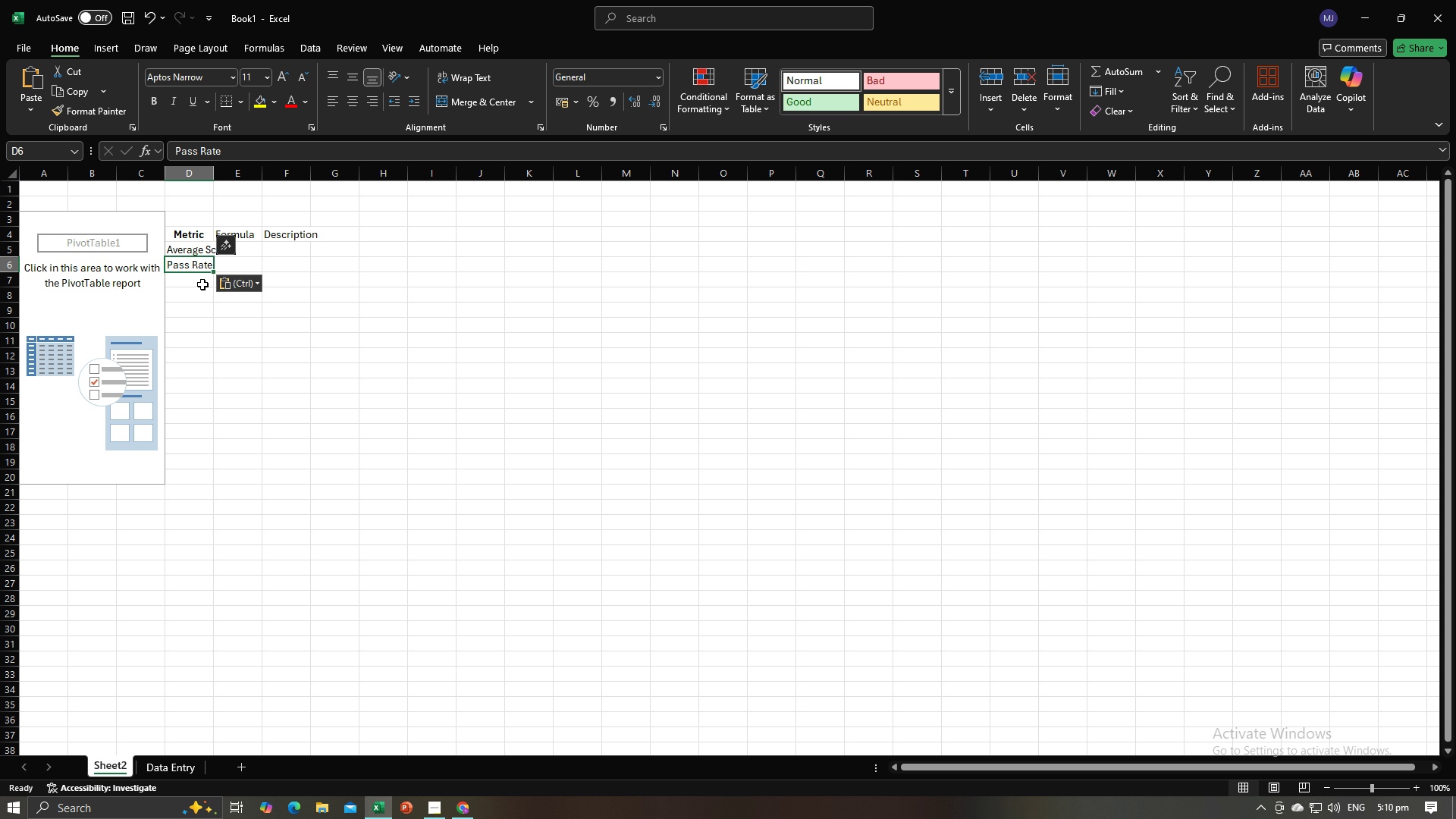 
left_click([202, 284])
 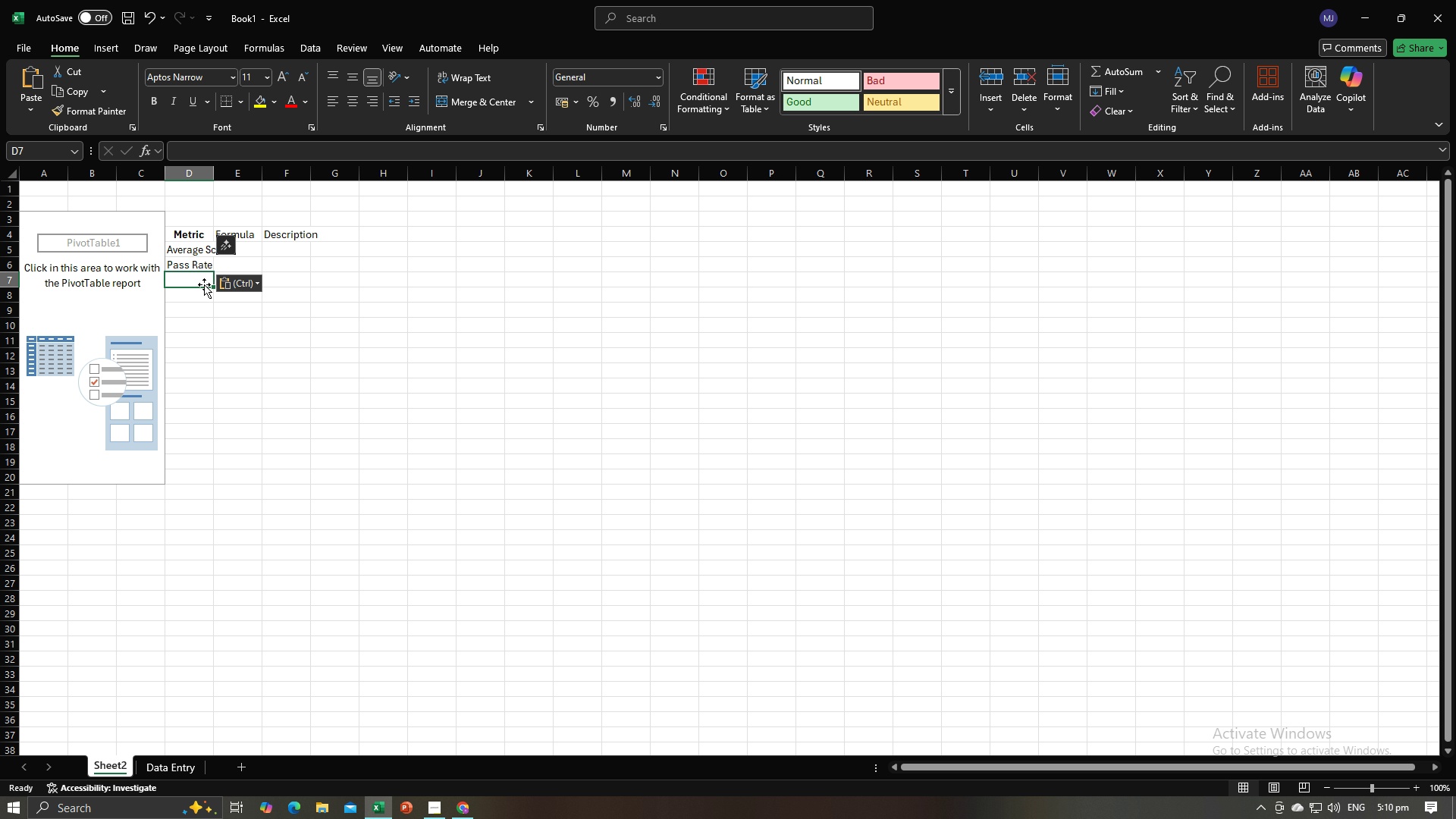 
key(Alt+AltLeft)
 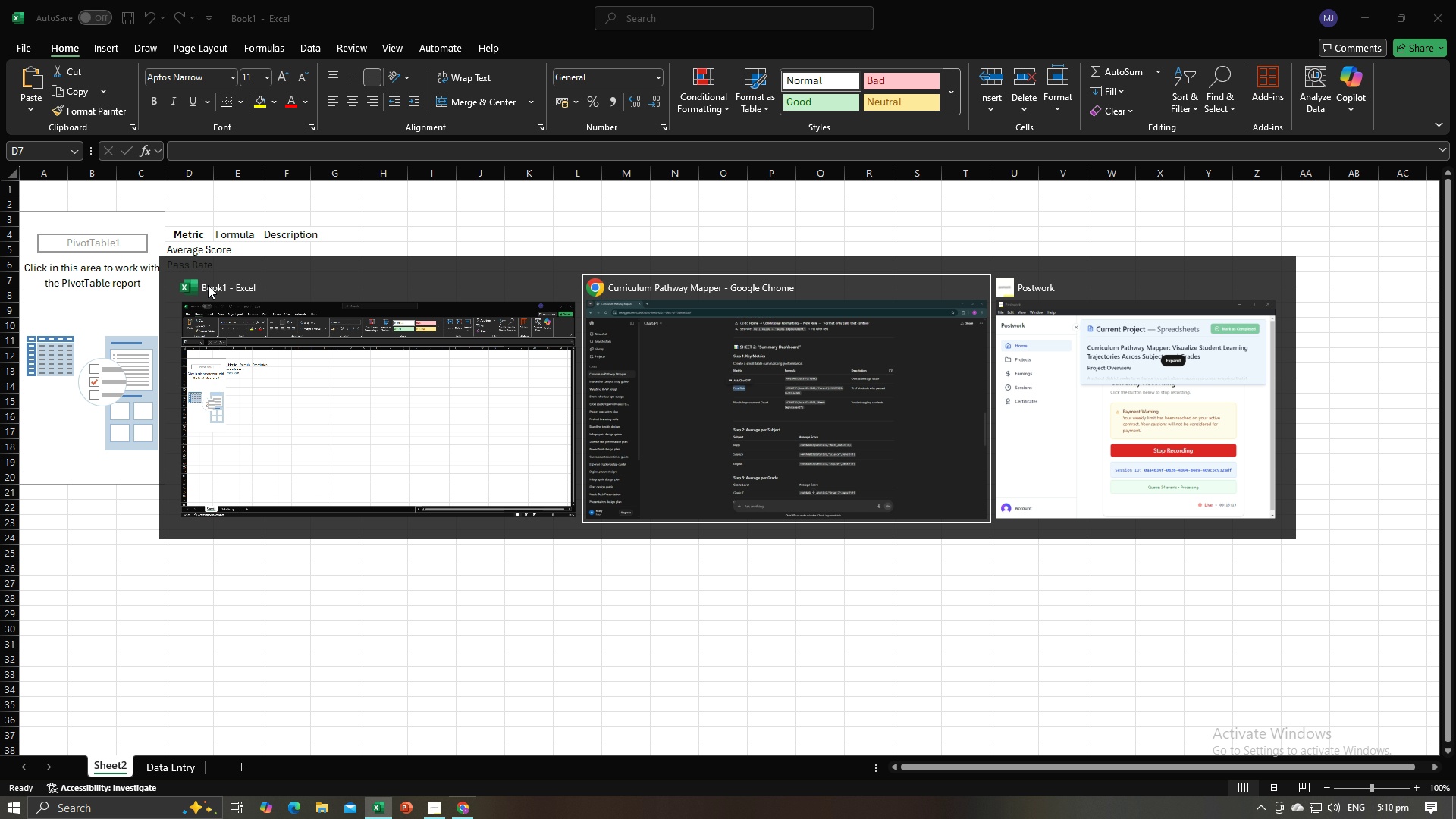 
key(Alt+Tab)
 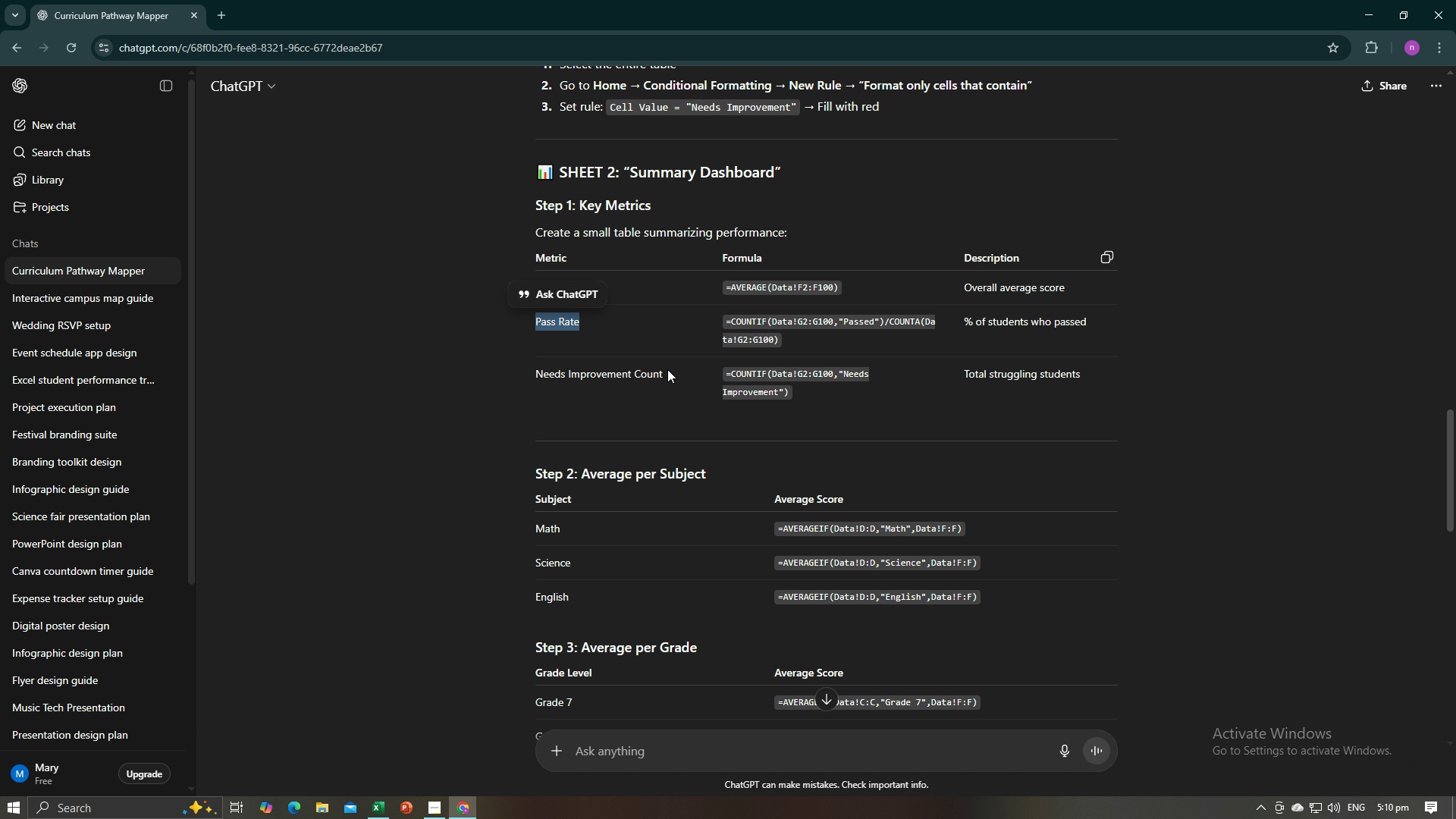 
left_click_drag(start_coordinate=[667, 373], to_coordinate=[536, 373])
 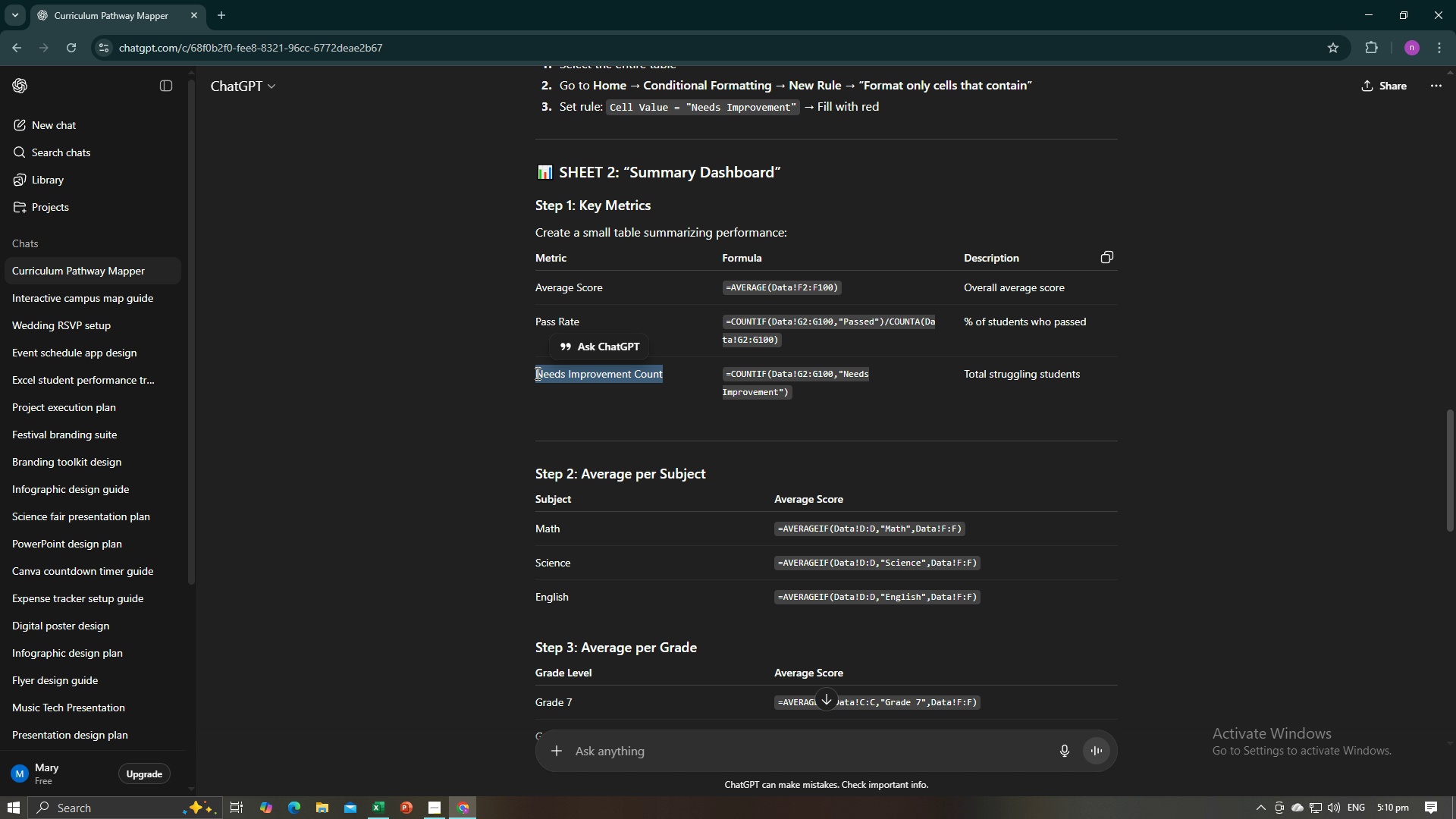 
key(Control+C)
 